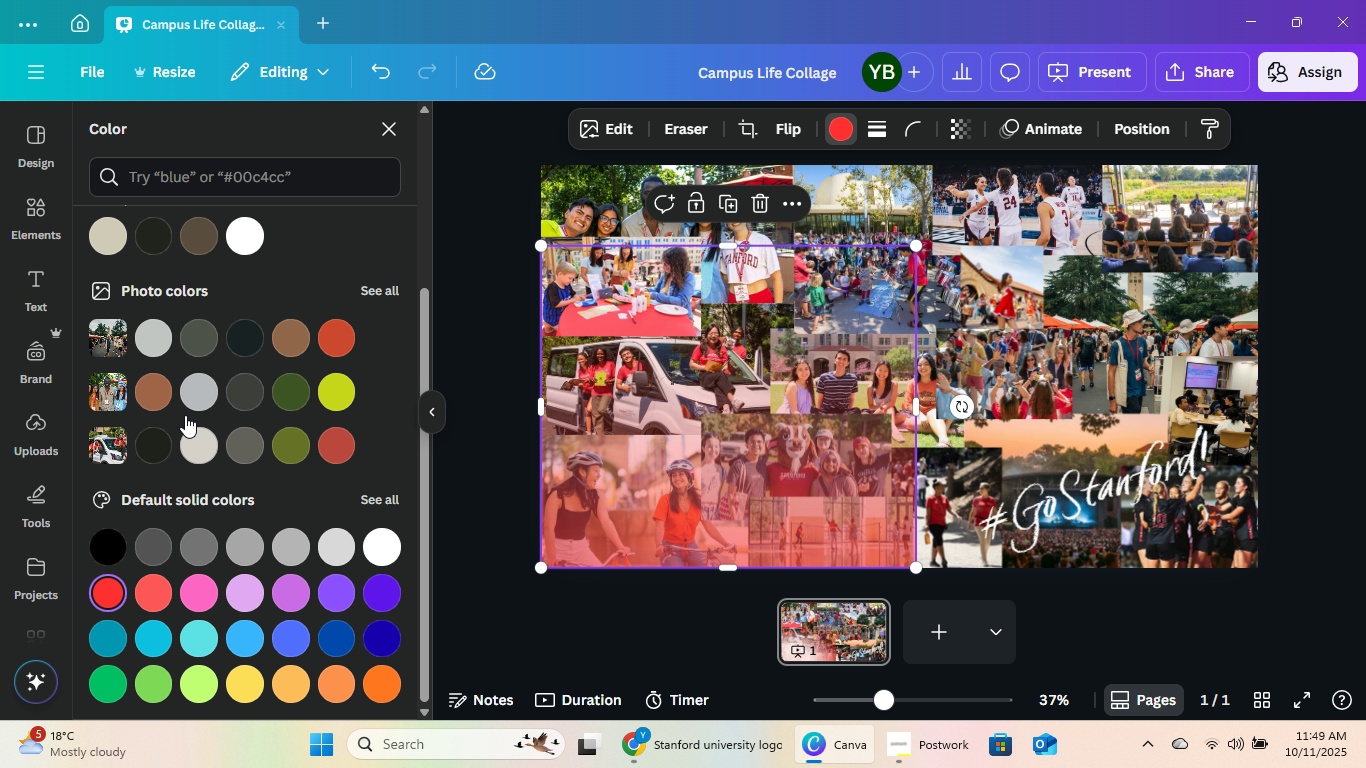 
scroll: coordinate [176, 449], scroll_direction: up, amount: 4.0
 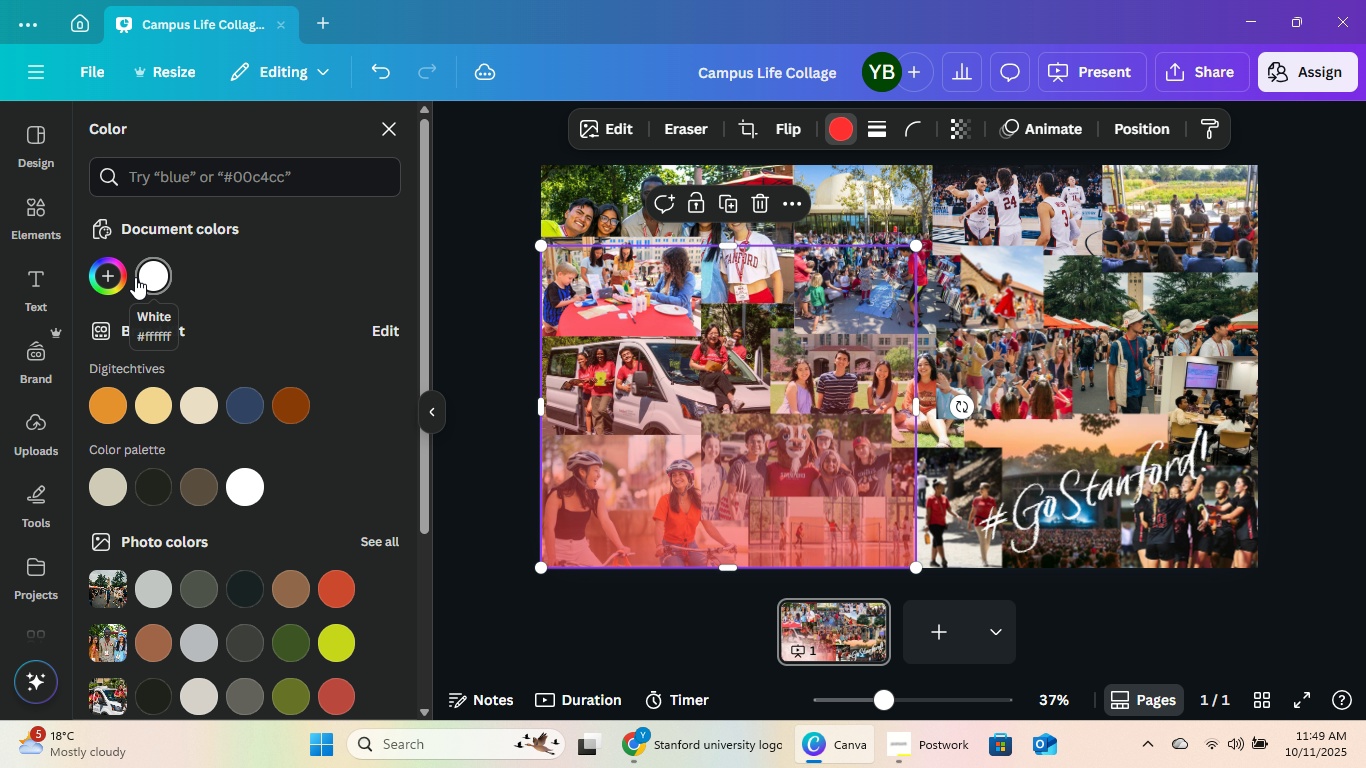 
left_click([111, 280])
 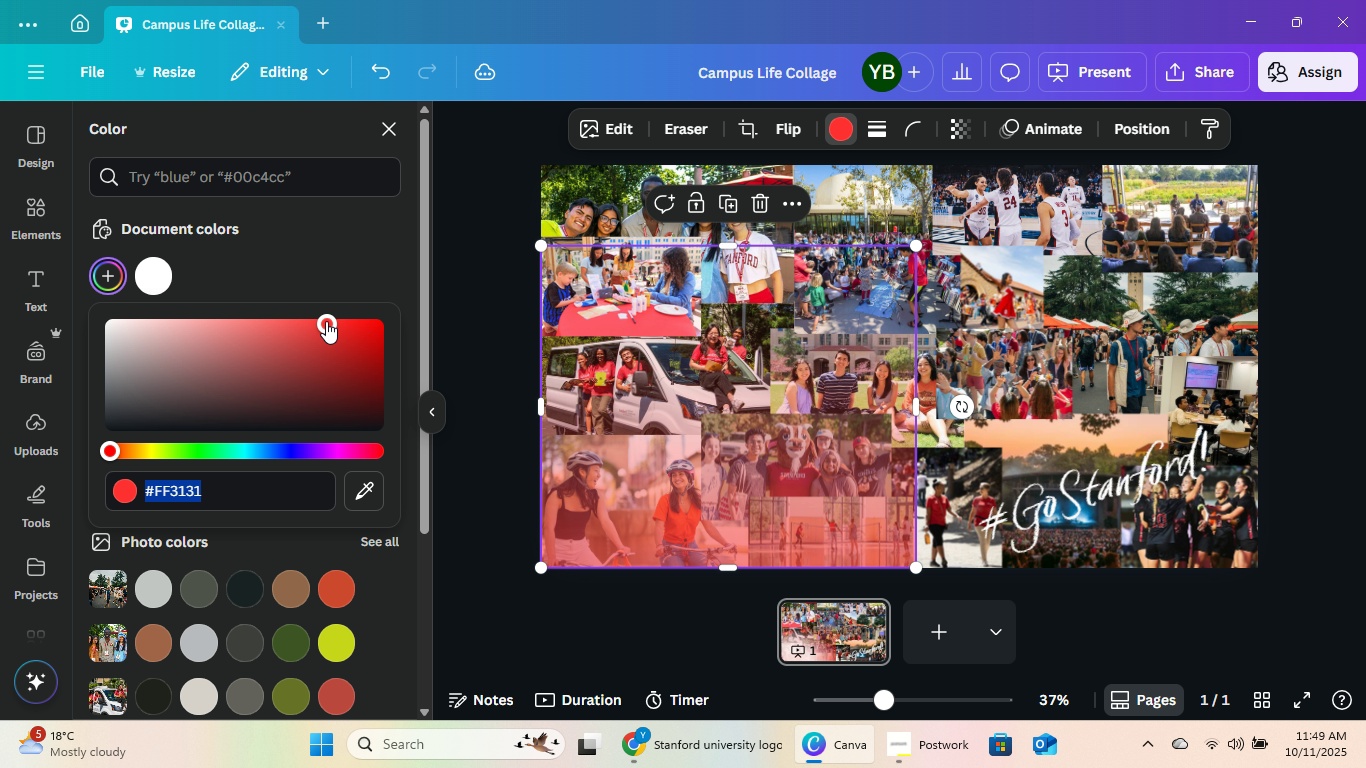 
left_click_drag(start_coordinate=[322, 321], to_coordinate=[384, 371])
 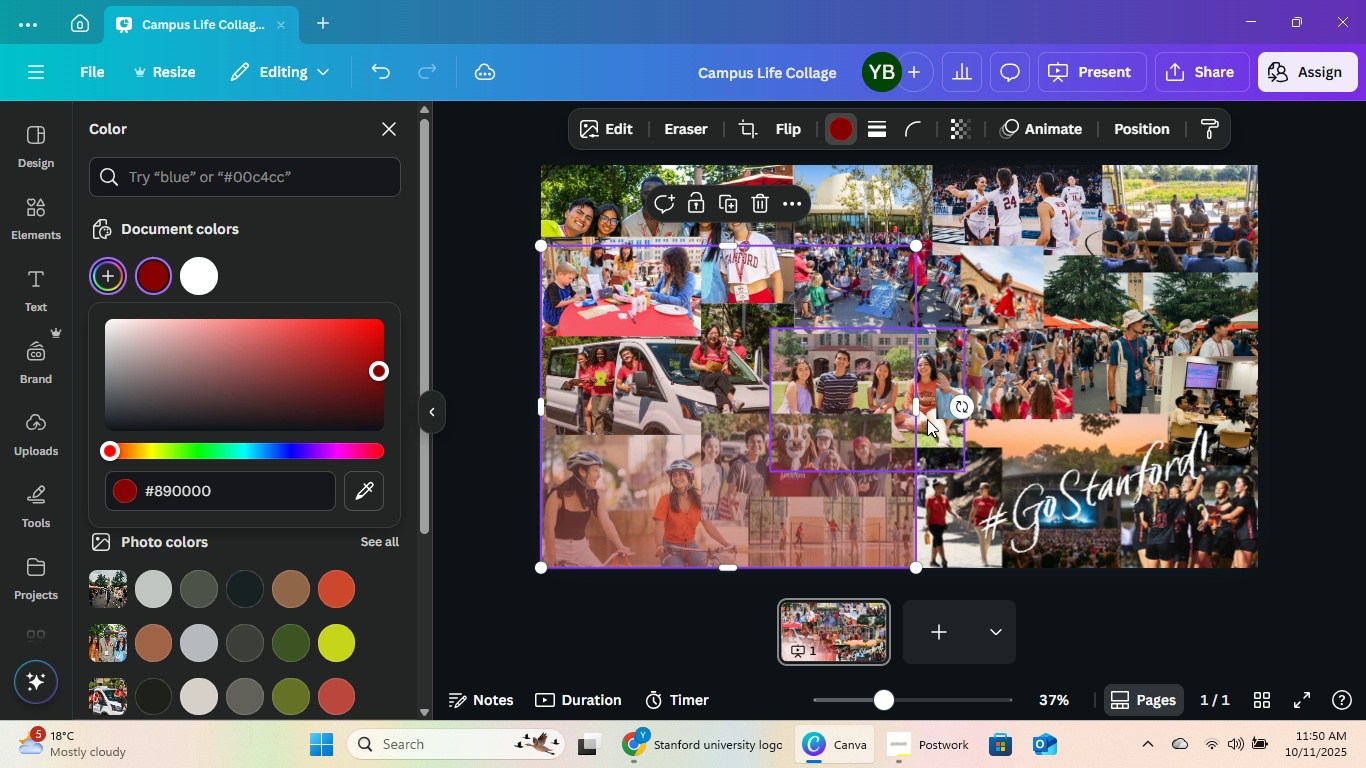 
left_click_drag(start_coordinate=[918, 411], to_coordinate=[1263, 401])
 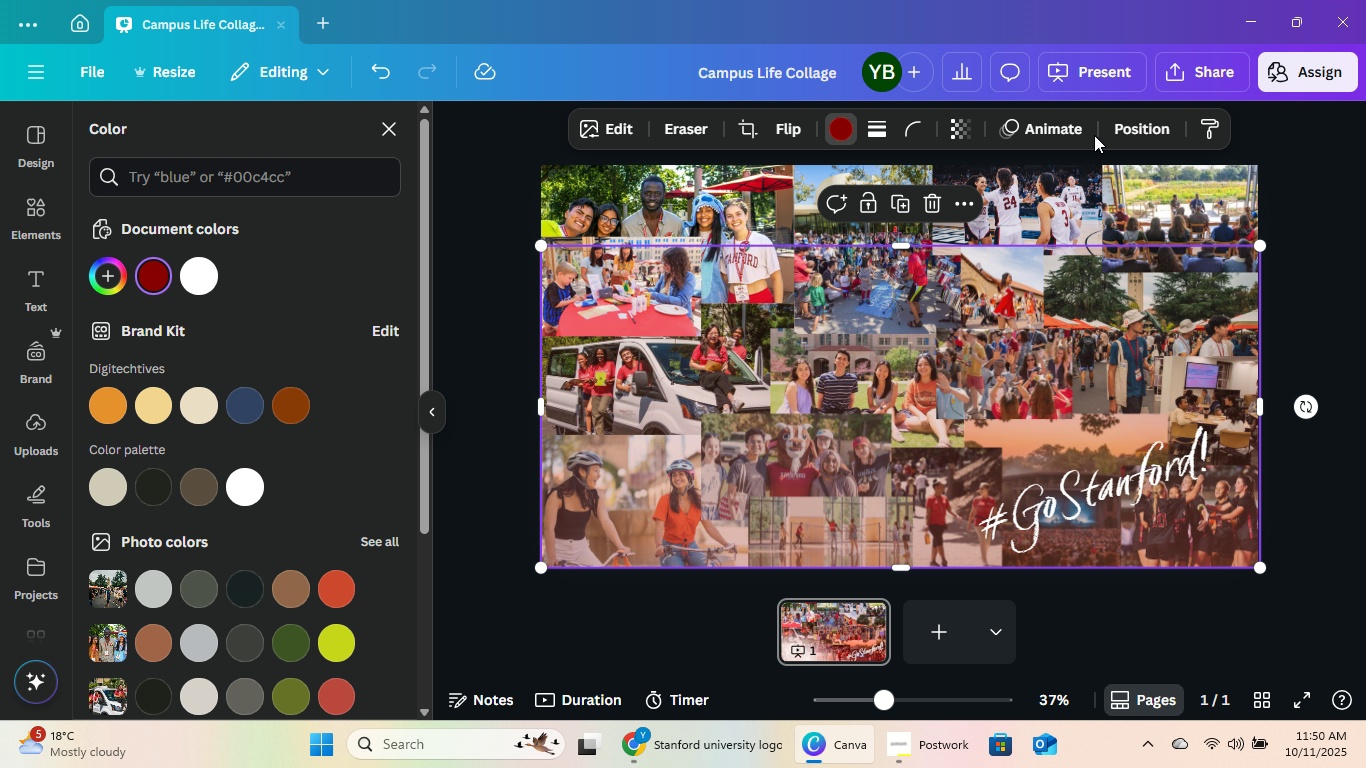 
left_click([1144, 126])
 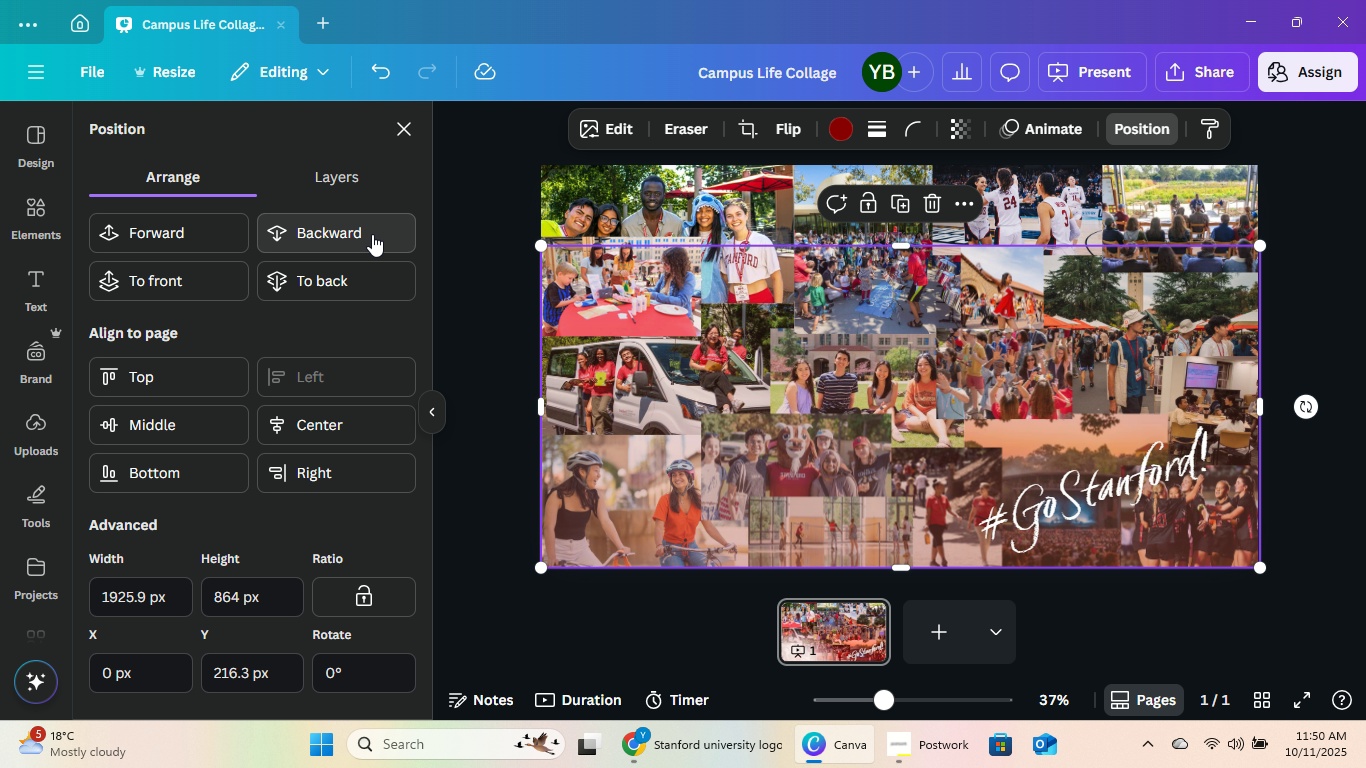 
left_click([372, 234])
 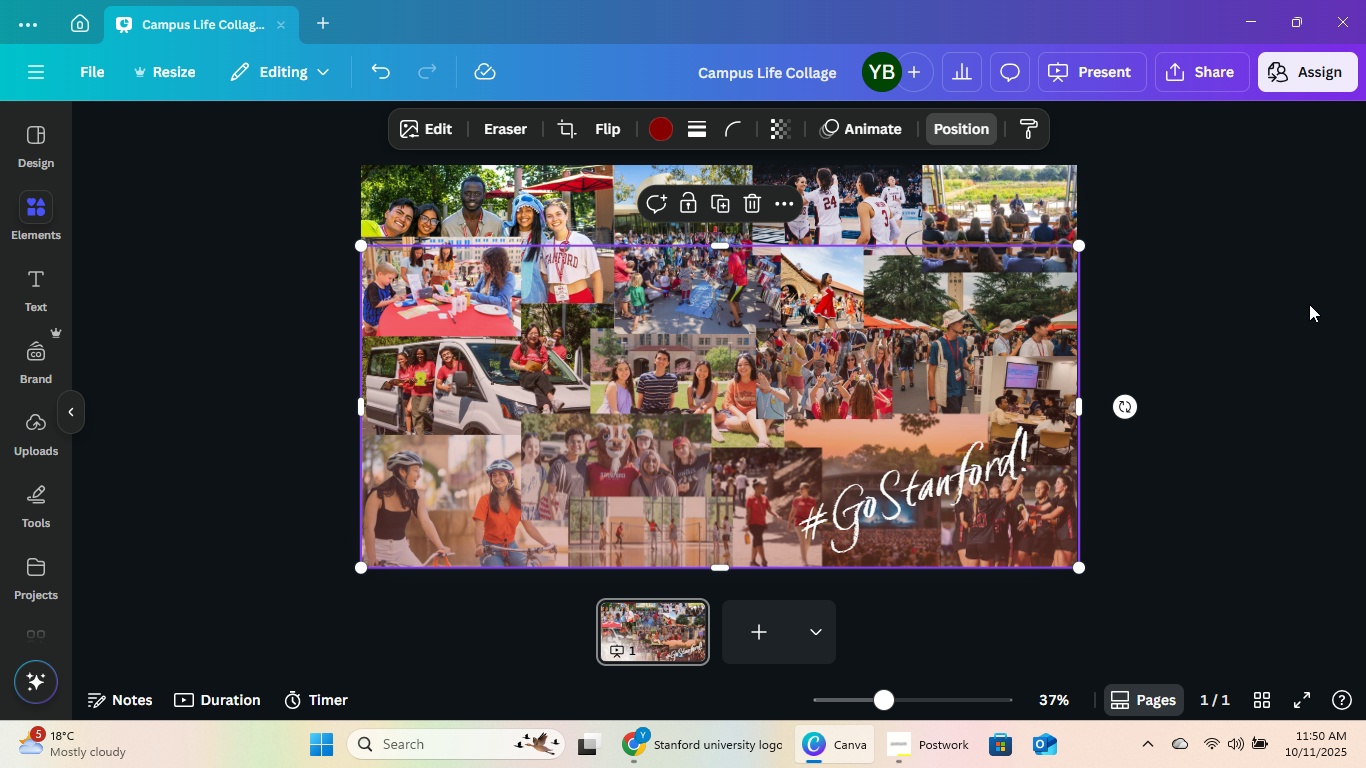 
double_click([1309, 304])
 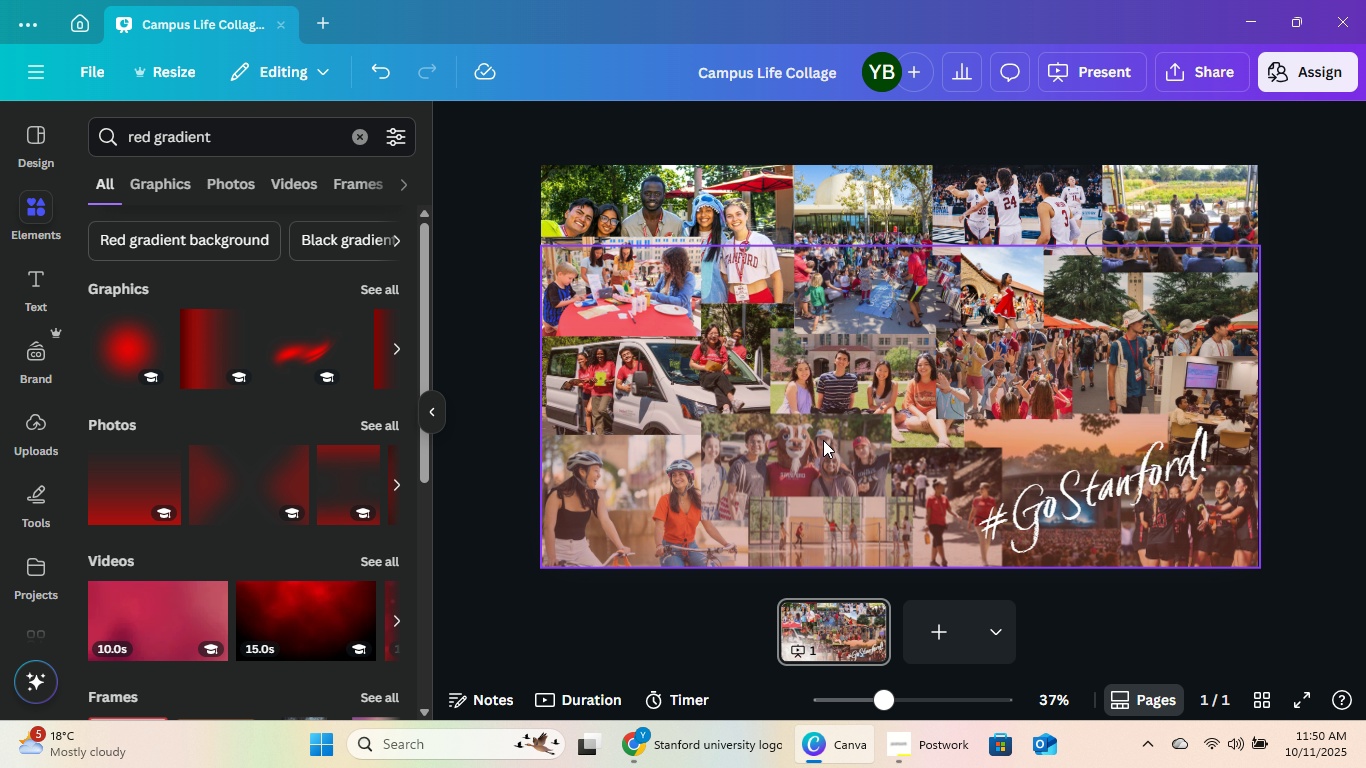 
left_click([823, 440])
 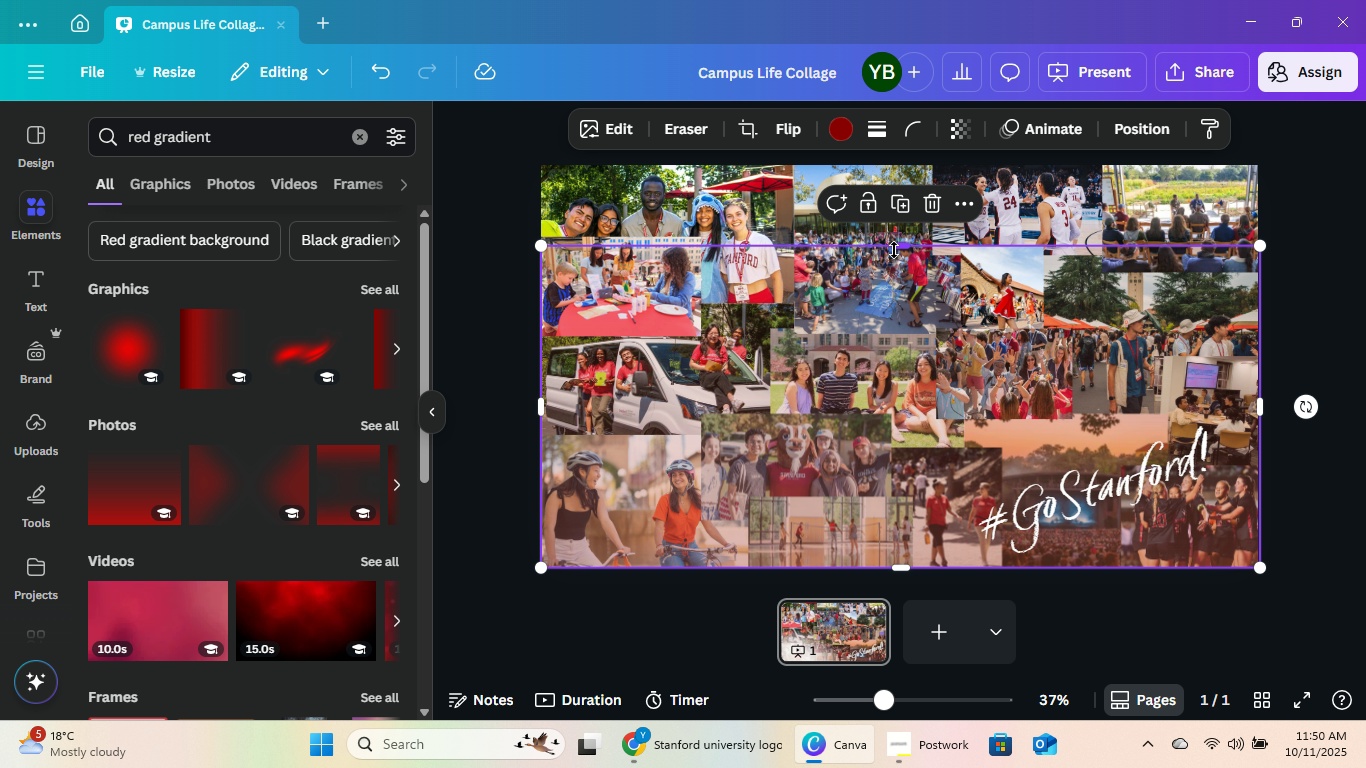 
left_click_drag(start_coordinate=[894, 250], to_coordinate=[918, 165])
 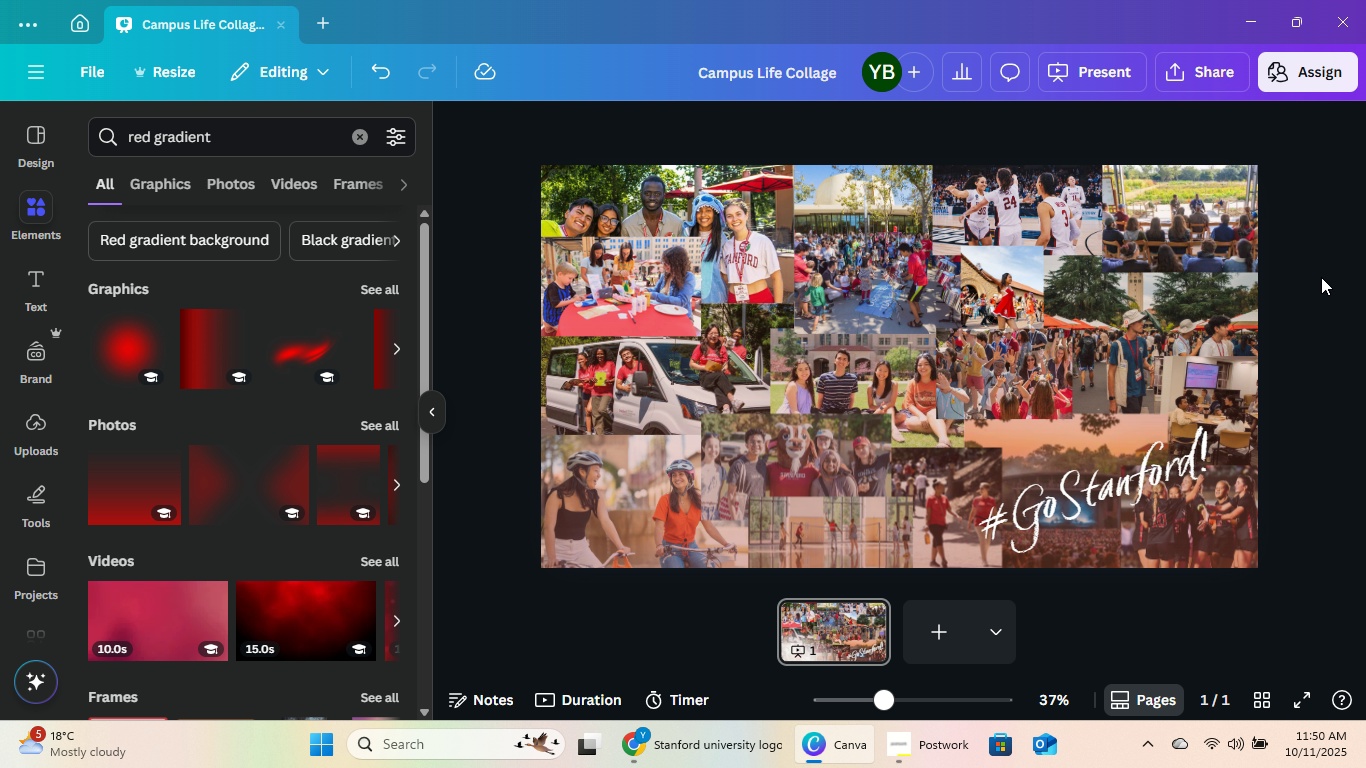 
left_click([1180, 278])
 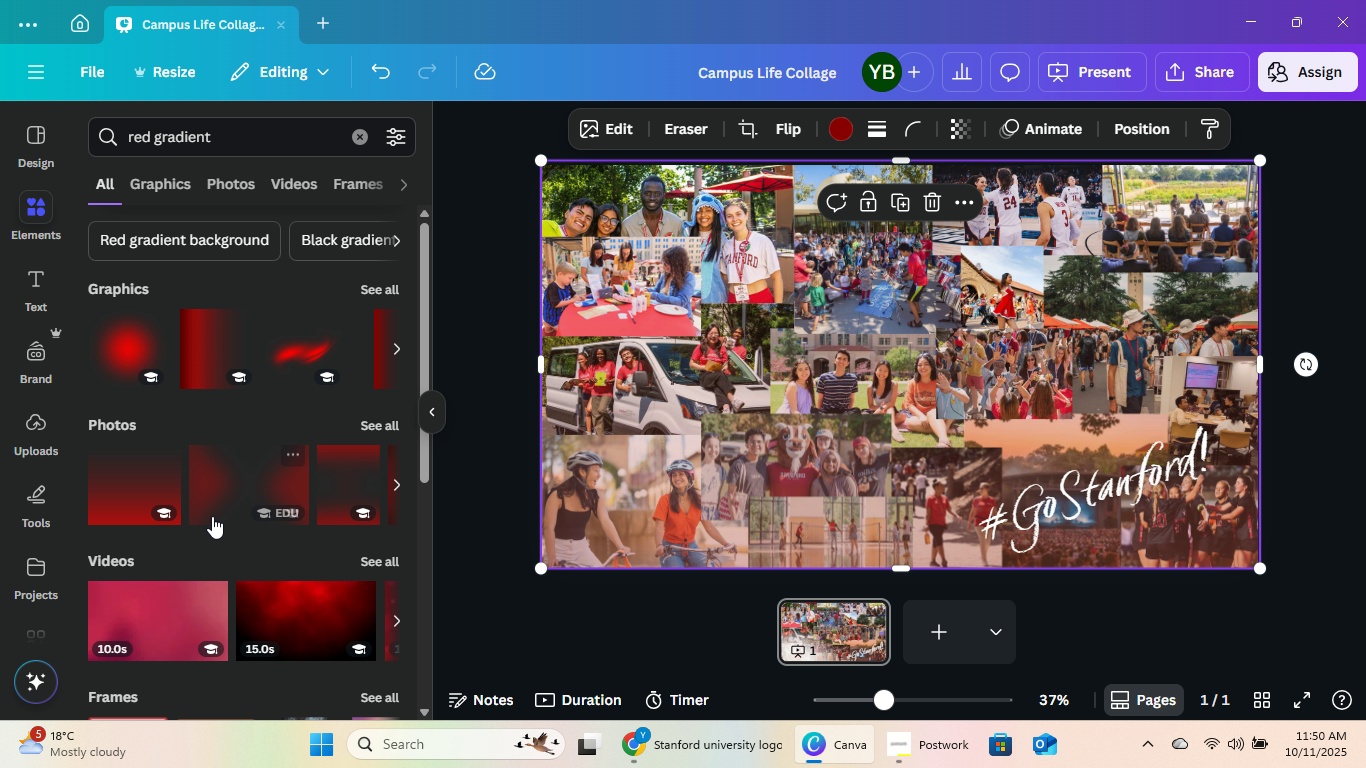 
scroll: coordinate [281, 521], scroll_direction: down, amount: 3.0
 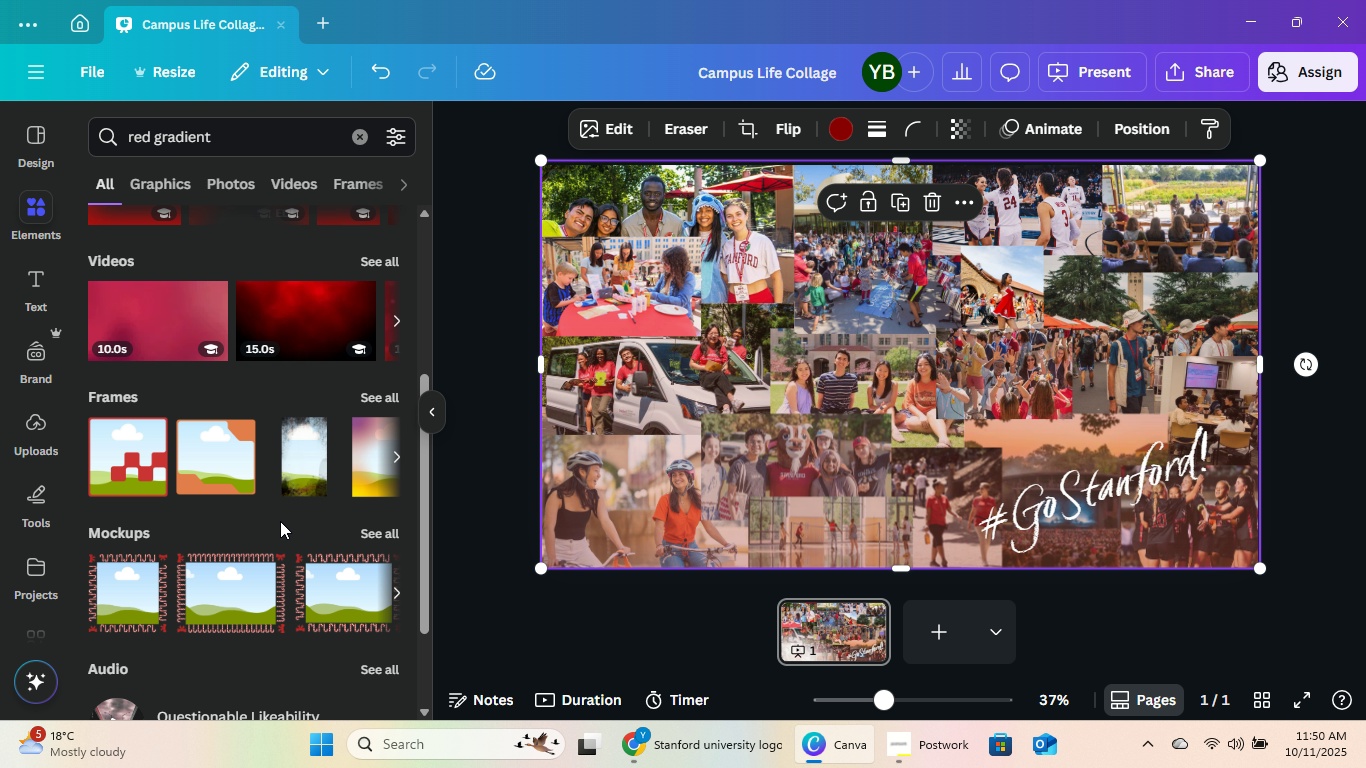 
scroll: coordinate [280, 521], scroll_direction: up, amount: 3.0
 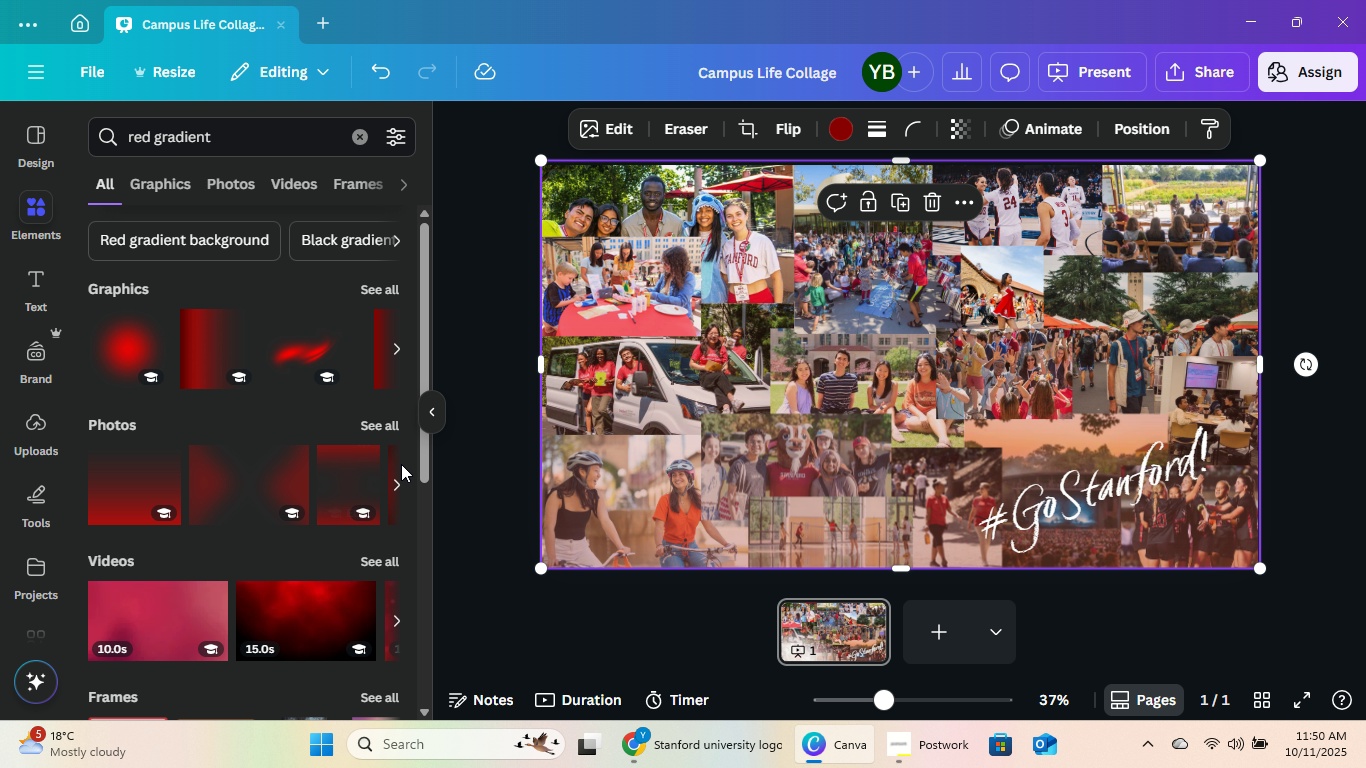 
left_click([393, 472])
 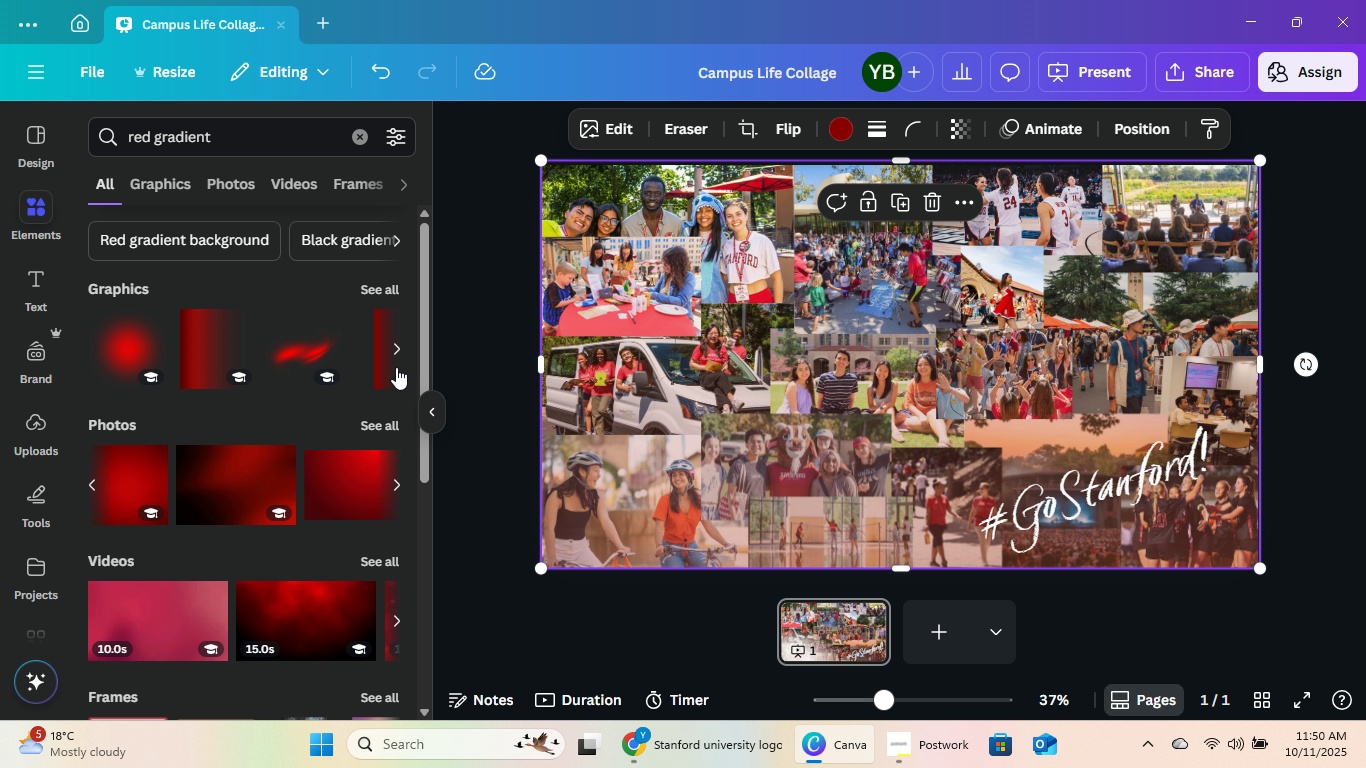 
left_click([396, 363])
 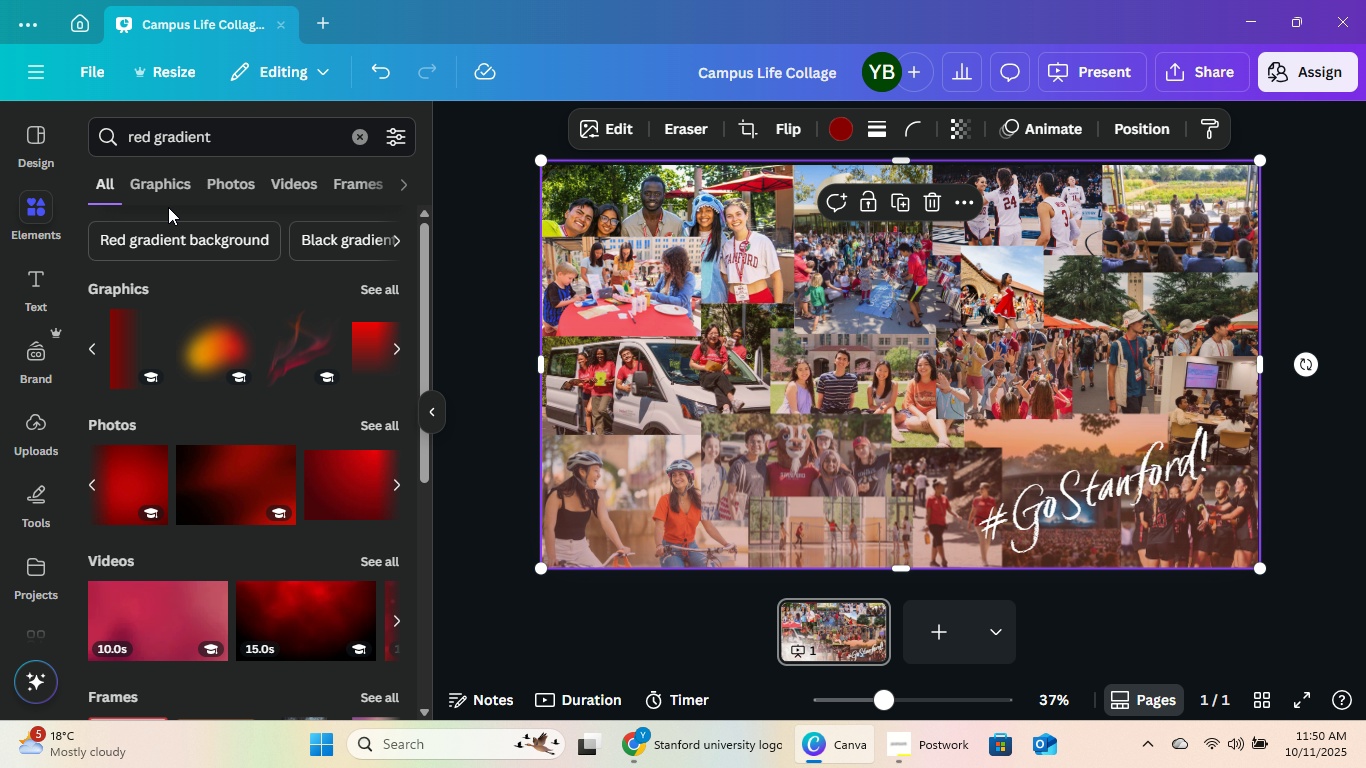 
left_click([259, 183])
 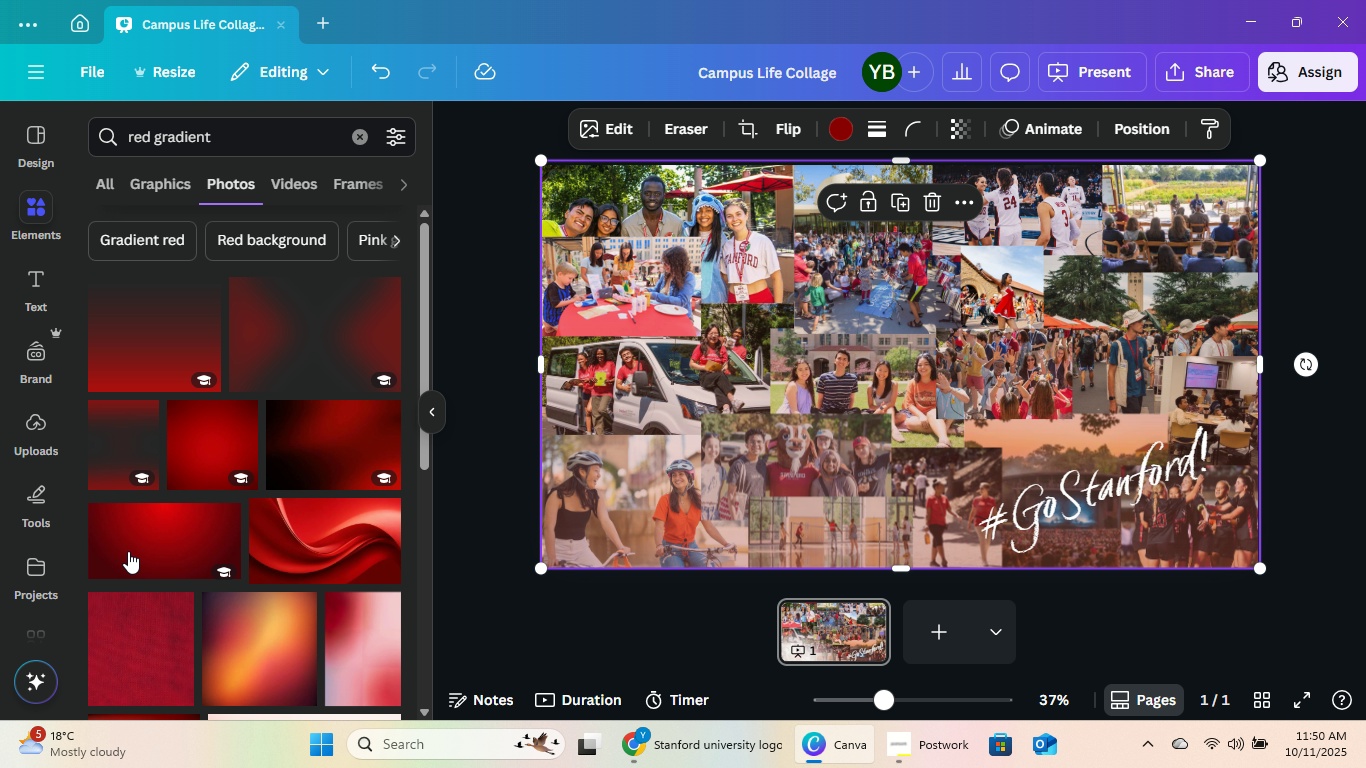 
left_click([154, 317])
 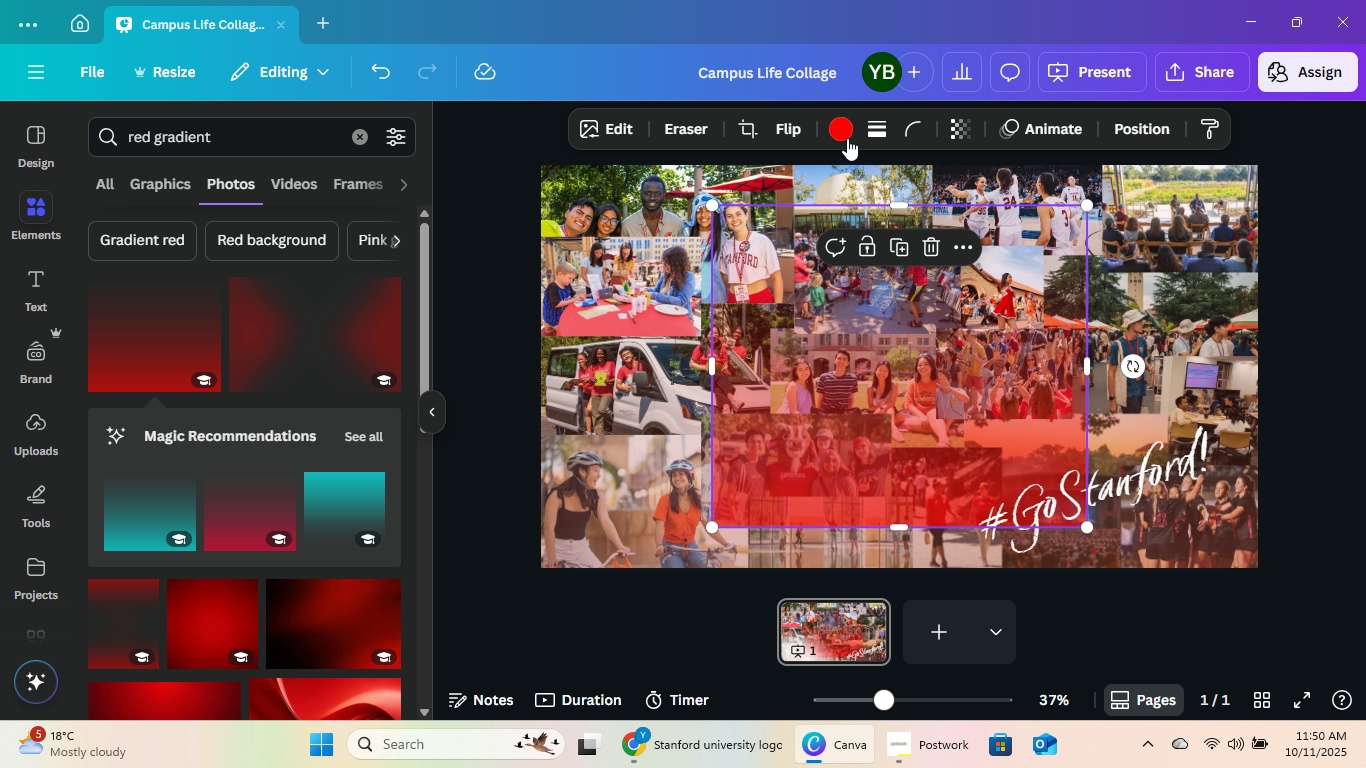 
left_click([845, 126])
 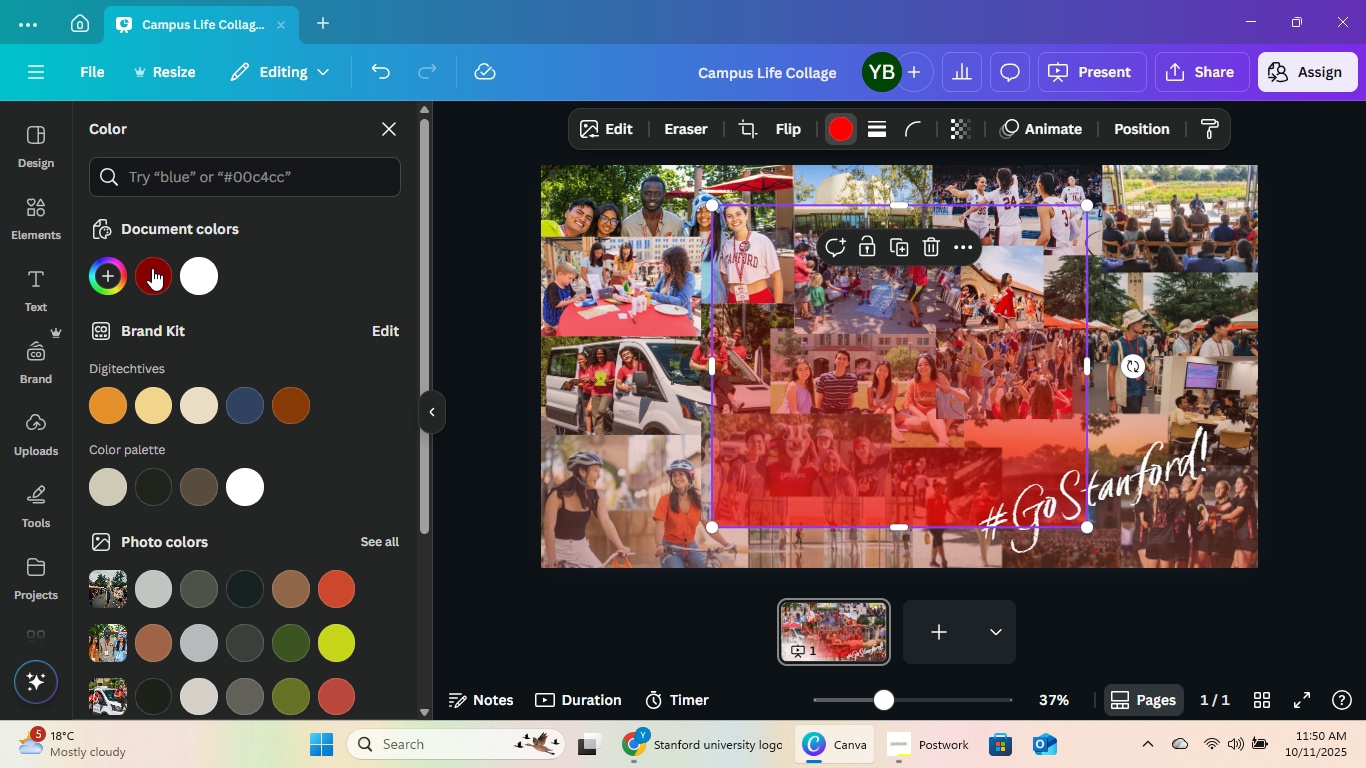 
left_click([152, 264])
 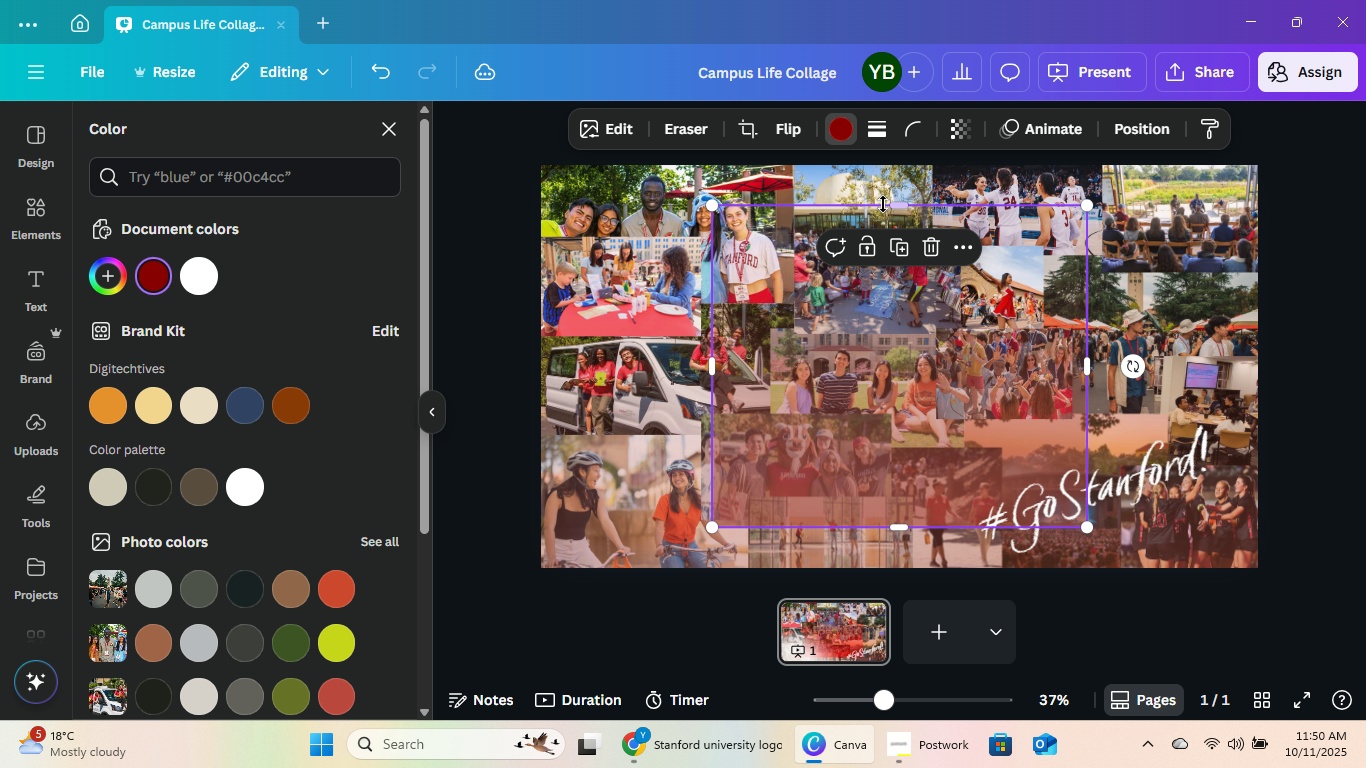 
key(Control+Z)
 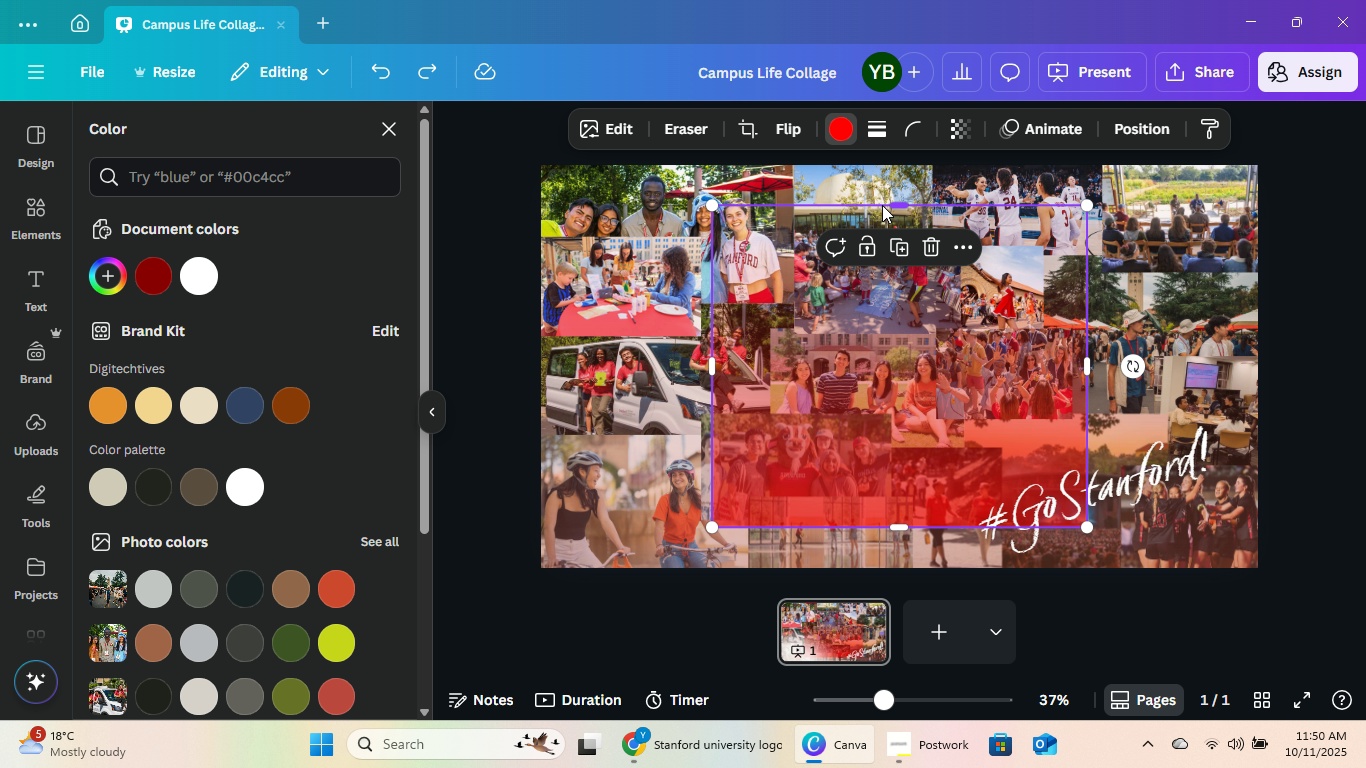 
key(Control+Z)
 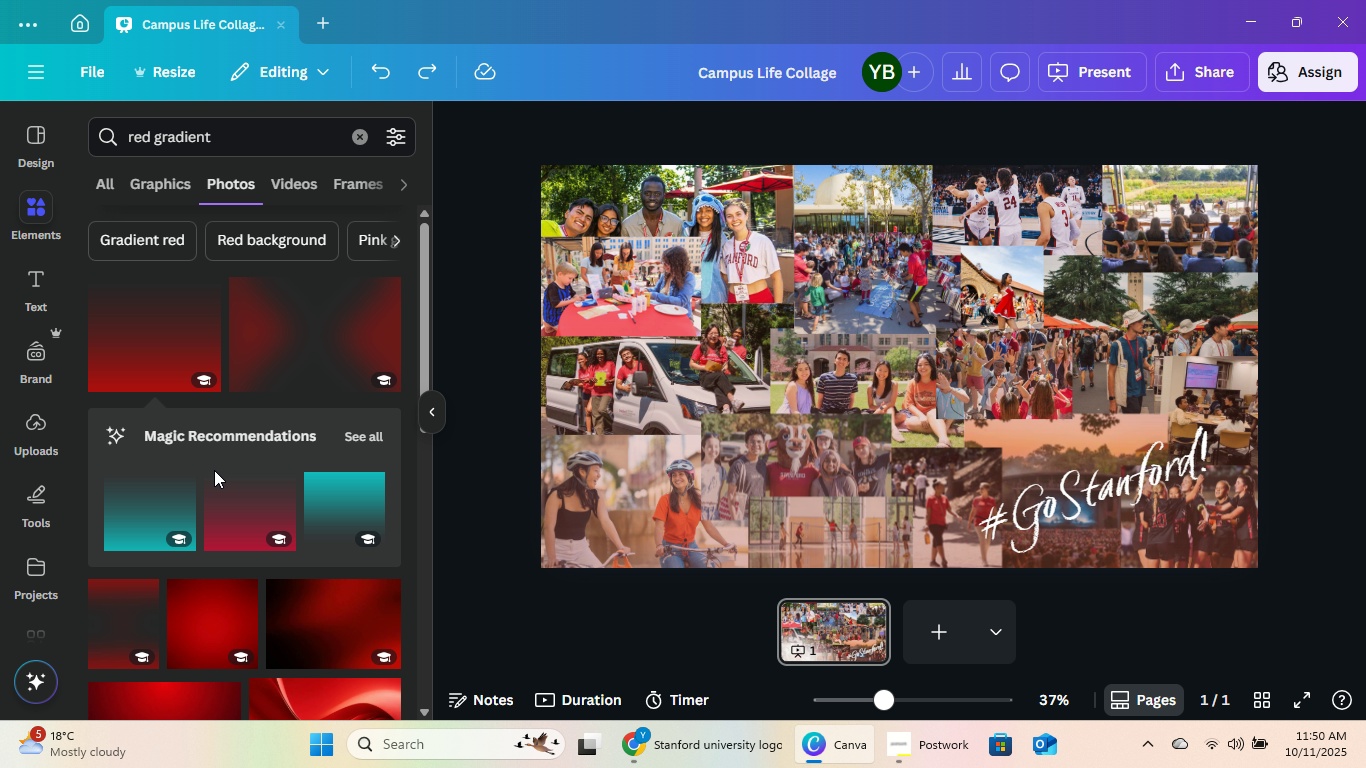 
scroll: coordinate [302, 388], scroll_direction: down, amount: 4.0
 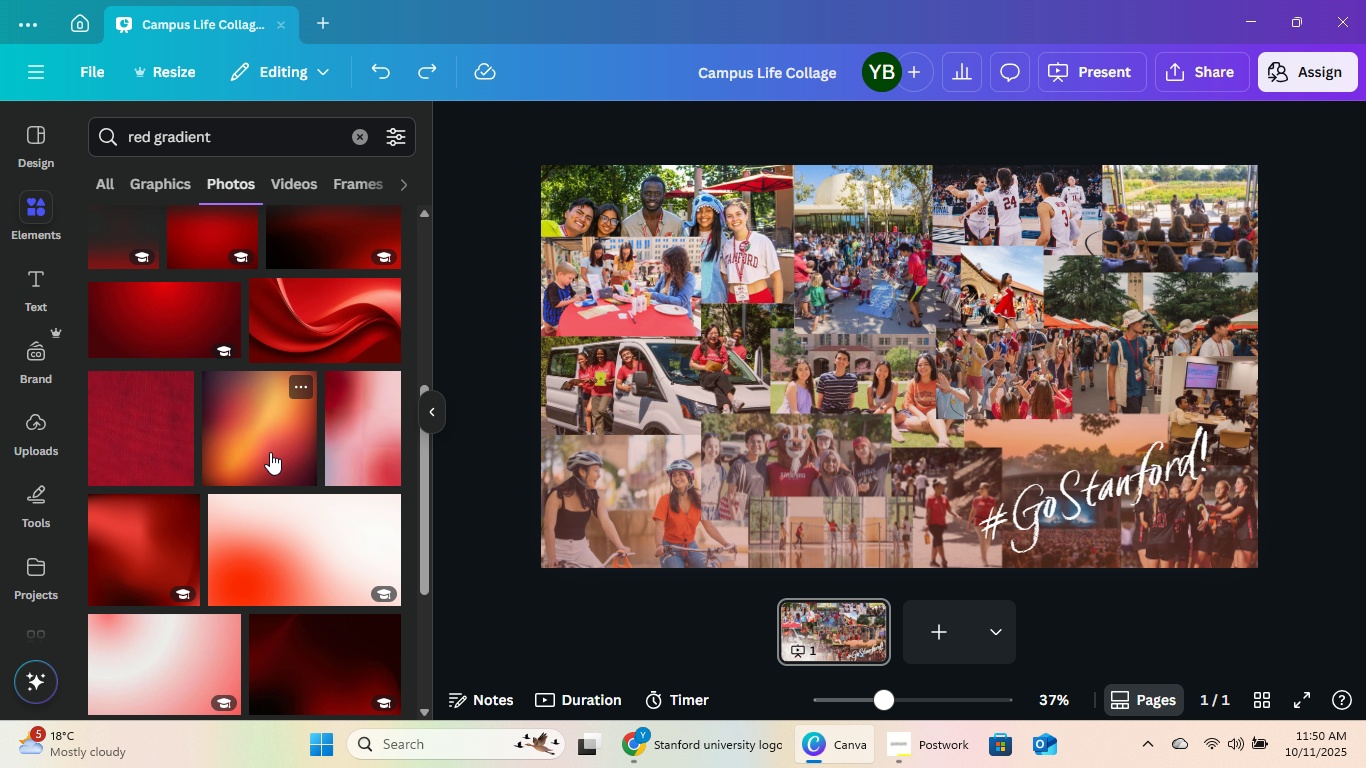 
scroll: coordinate [268, 452], scroll_direction: up, amount: 1.0
 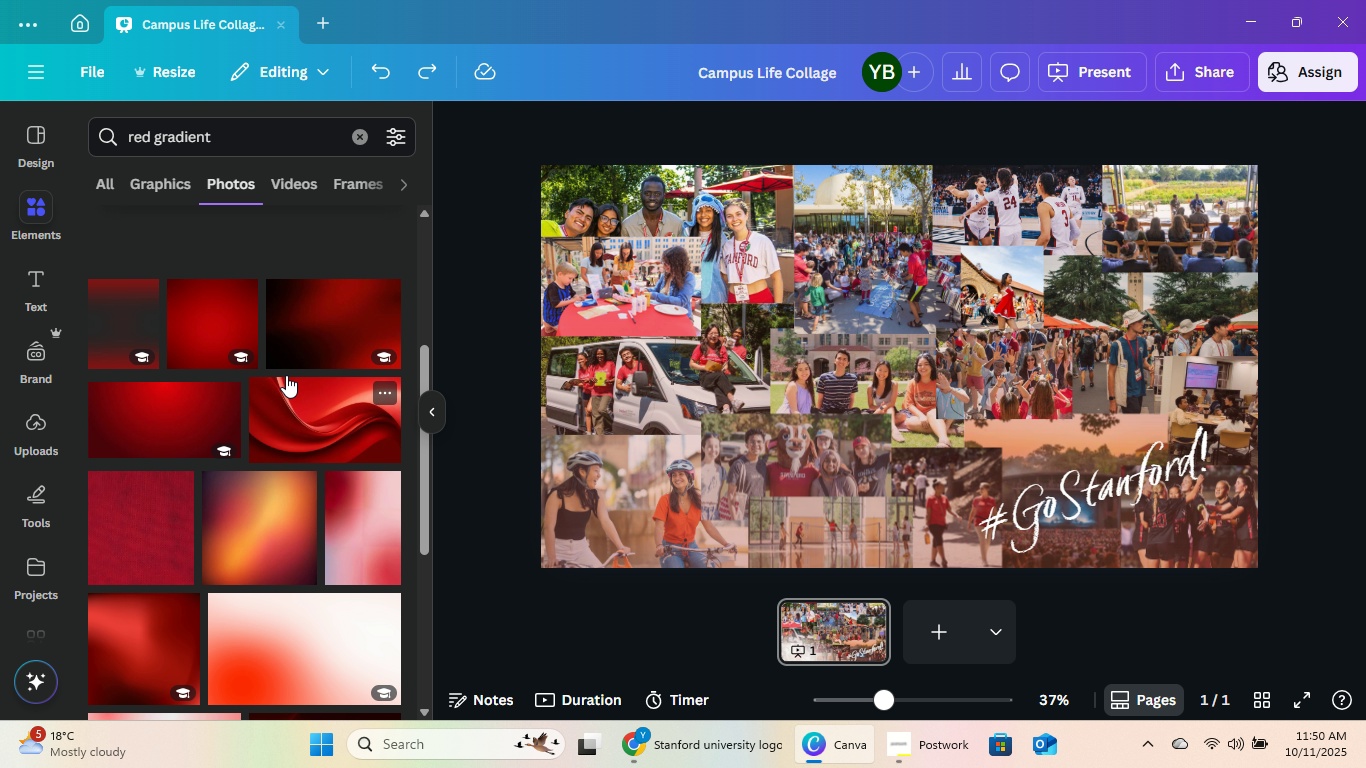 
scroll: coordinate [334, 619], scroll_direction: down, amount: 15.0
 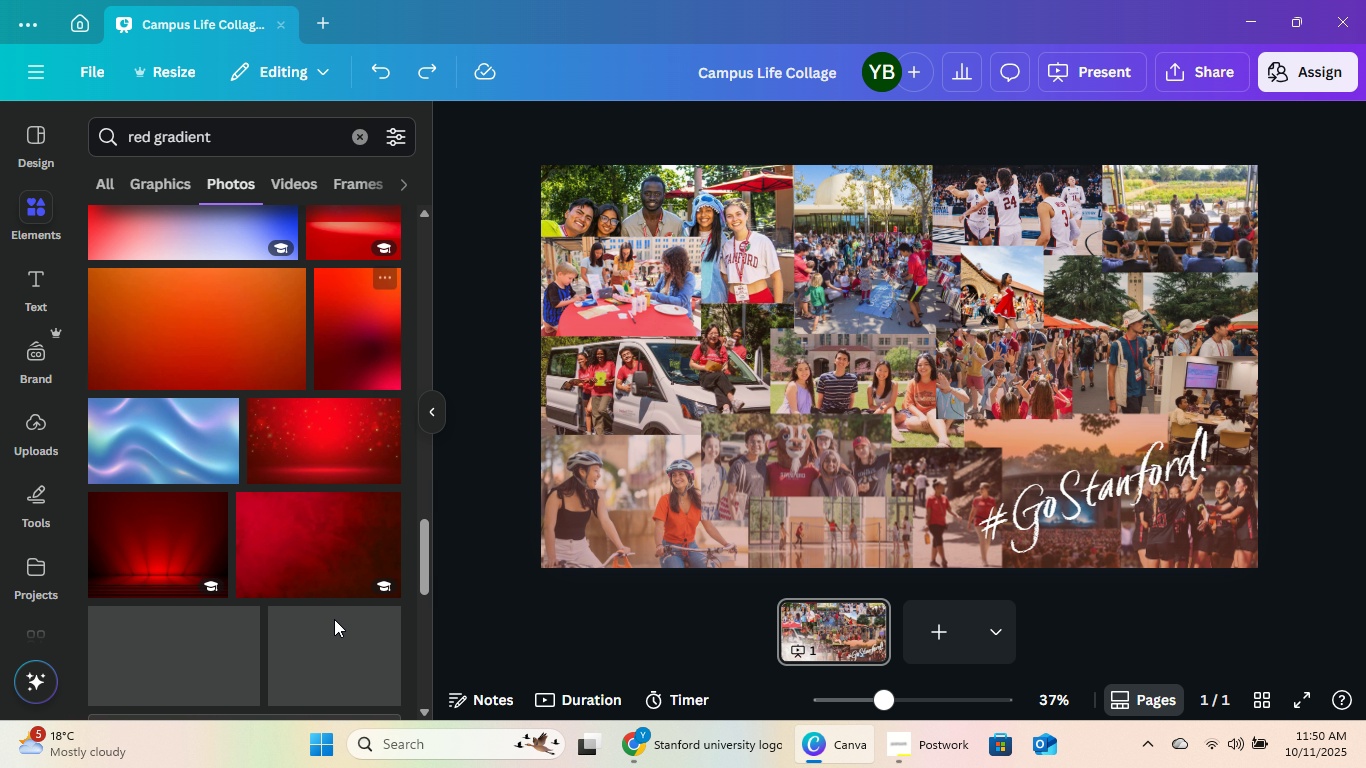 
mouse_move([372, 605])
 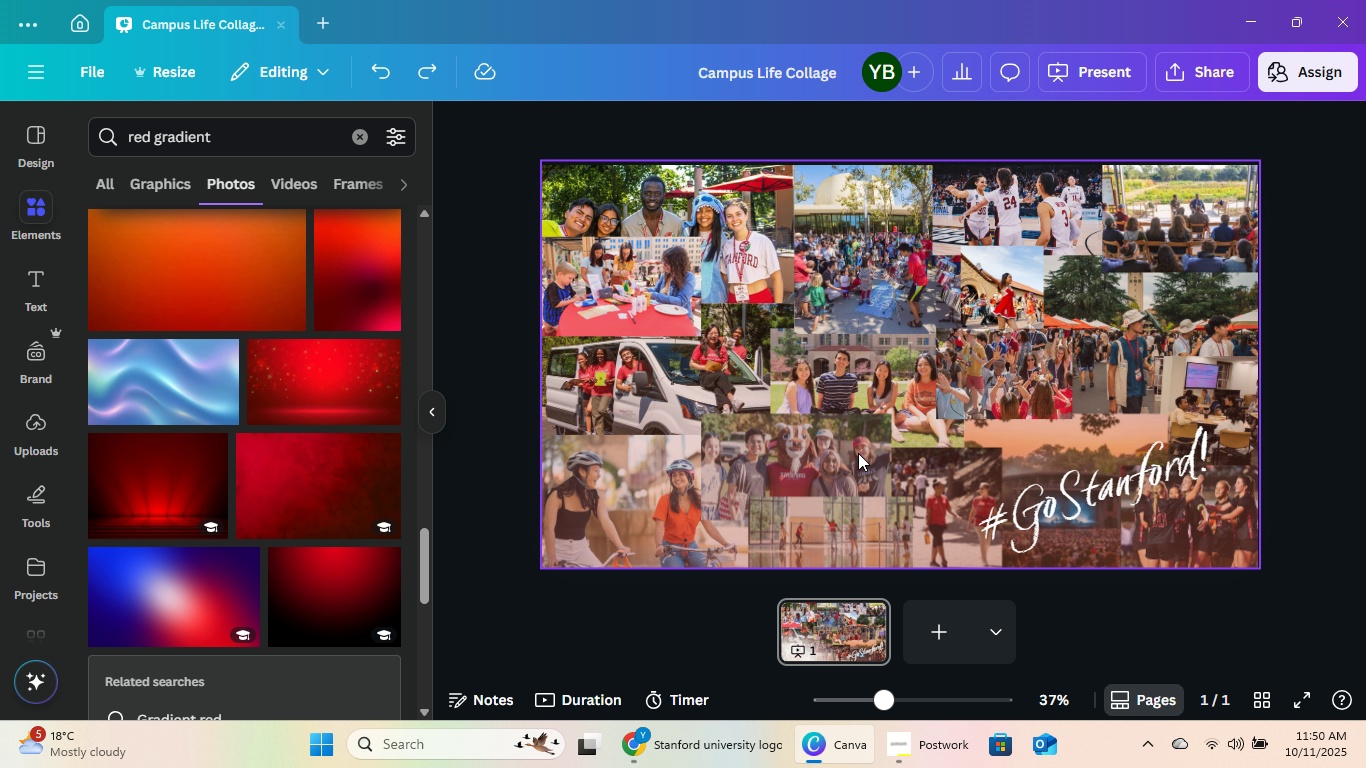 
left_click([858, 453])
 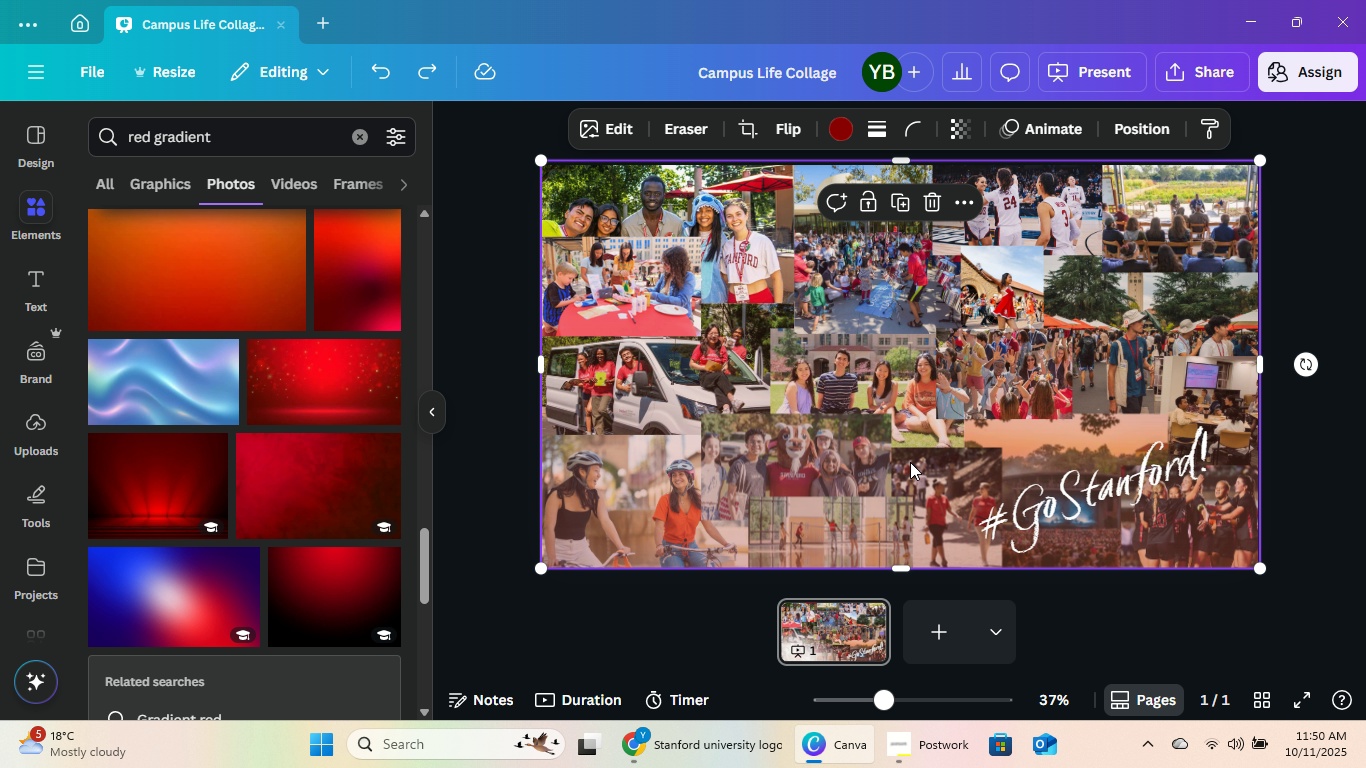 
key(Backspace)
 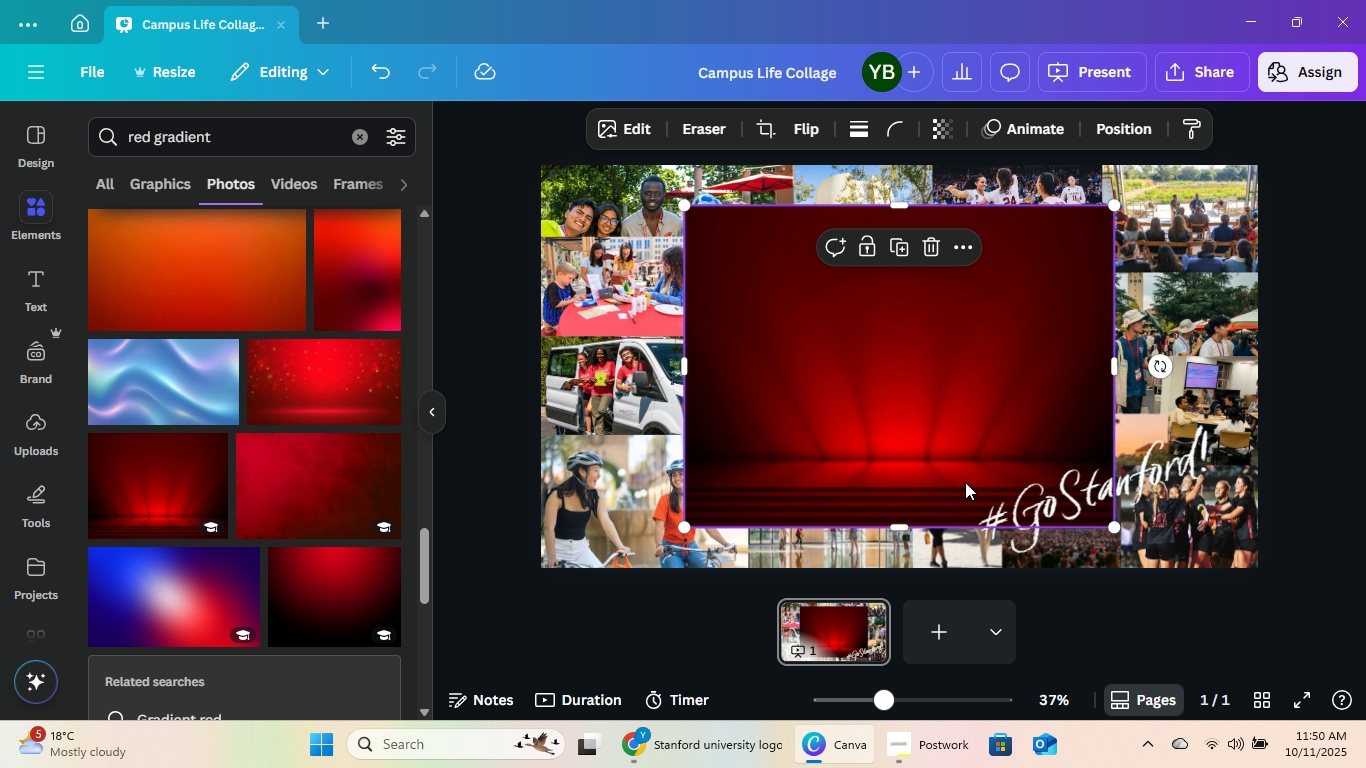 
left_click_drag(start_coordinate=[900, 398], to_coordinate=[758, 355])
 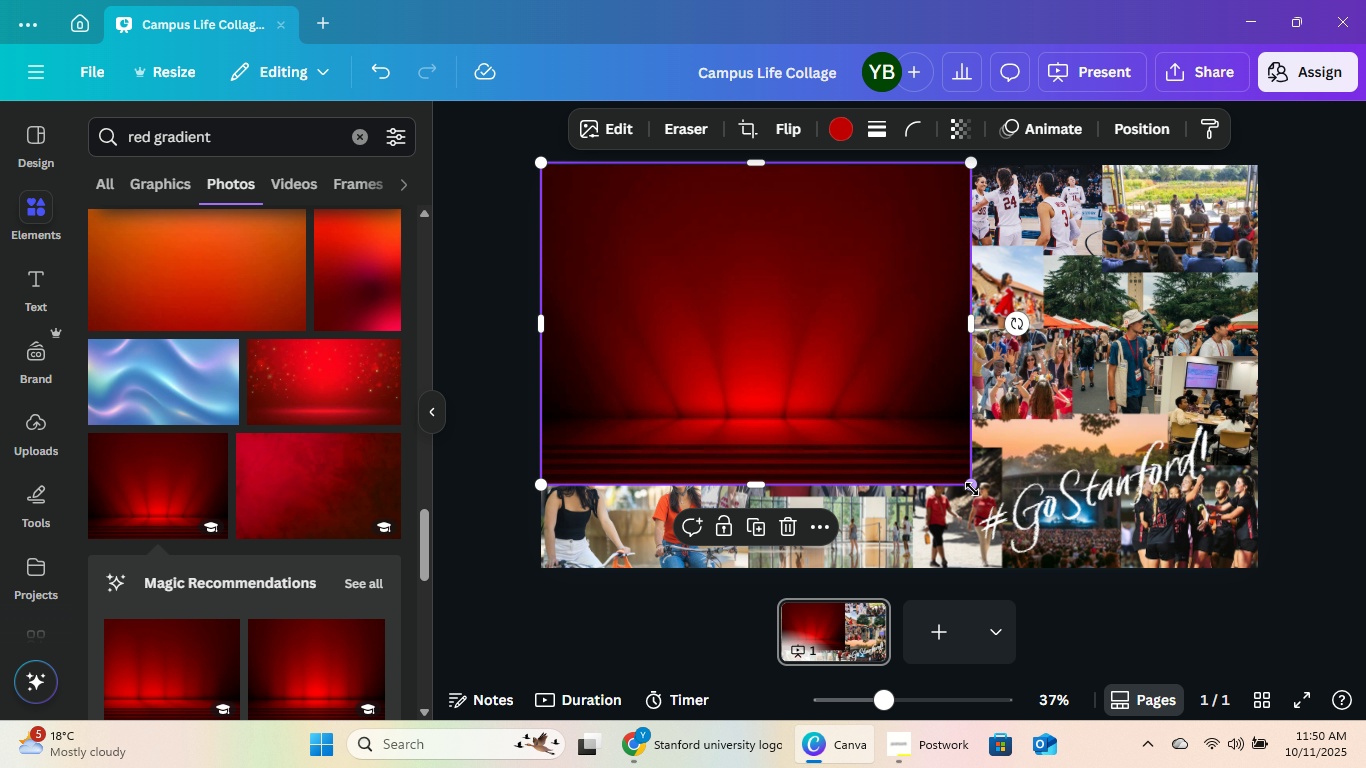 
left_click_drag(start_coordinate=[971, 484], to_coordinate=[1305, 567])
 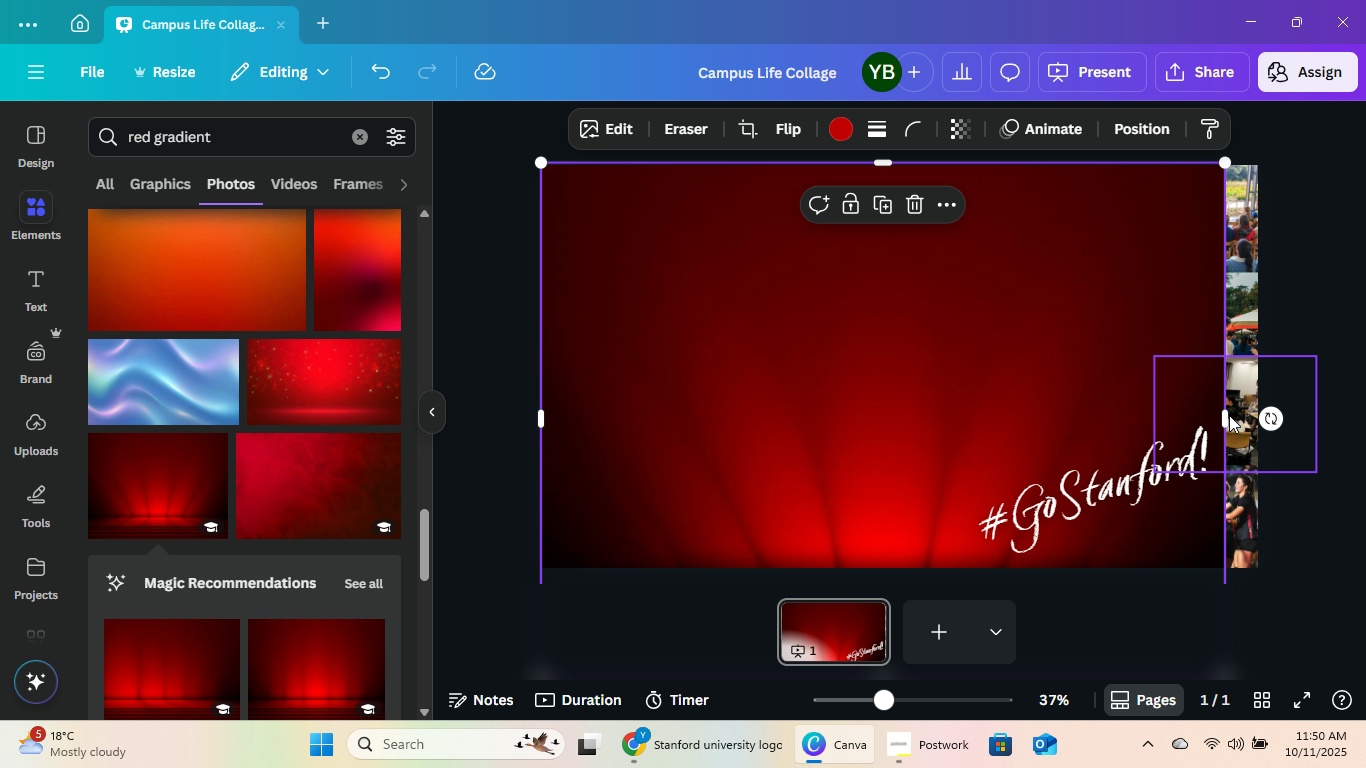 
left_click_drag(start_coordinate=[1224, 415], to_coordinate=[1261, 423])
 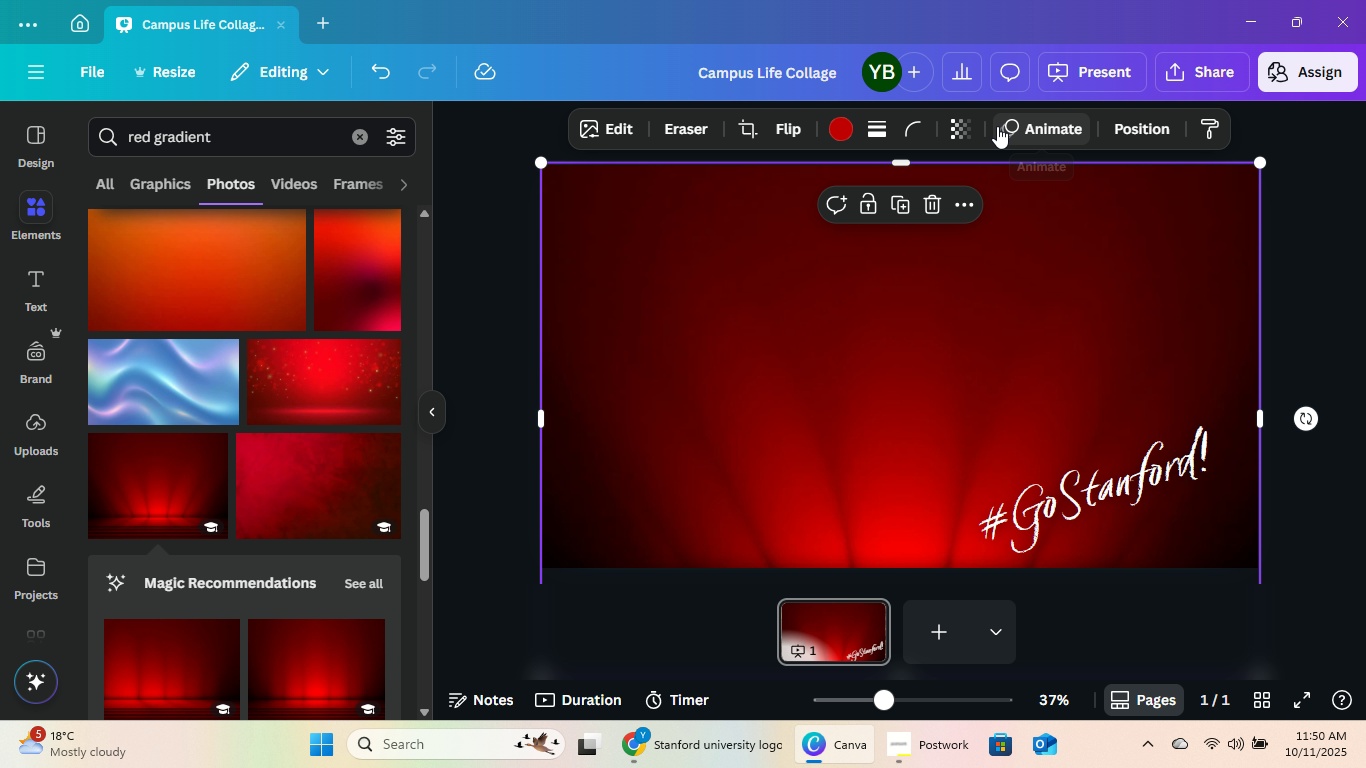 
left_click([960, 125])
 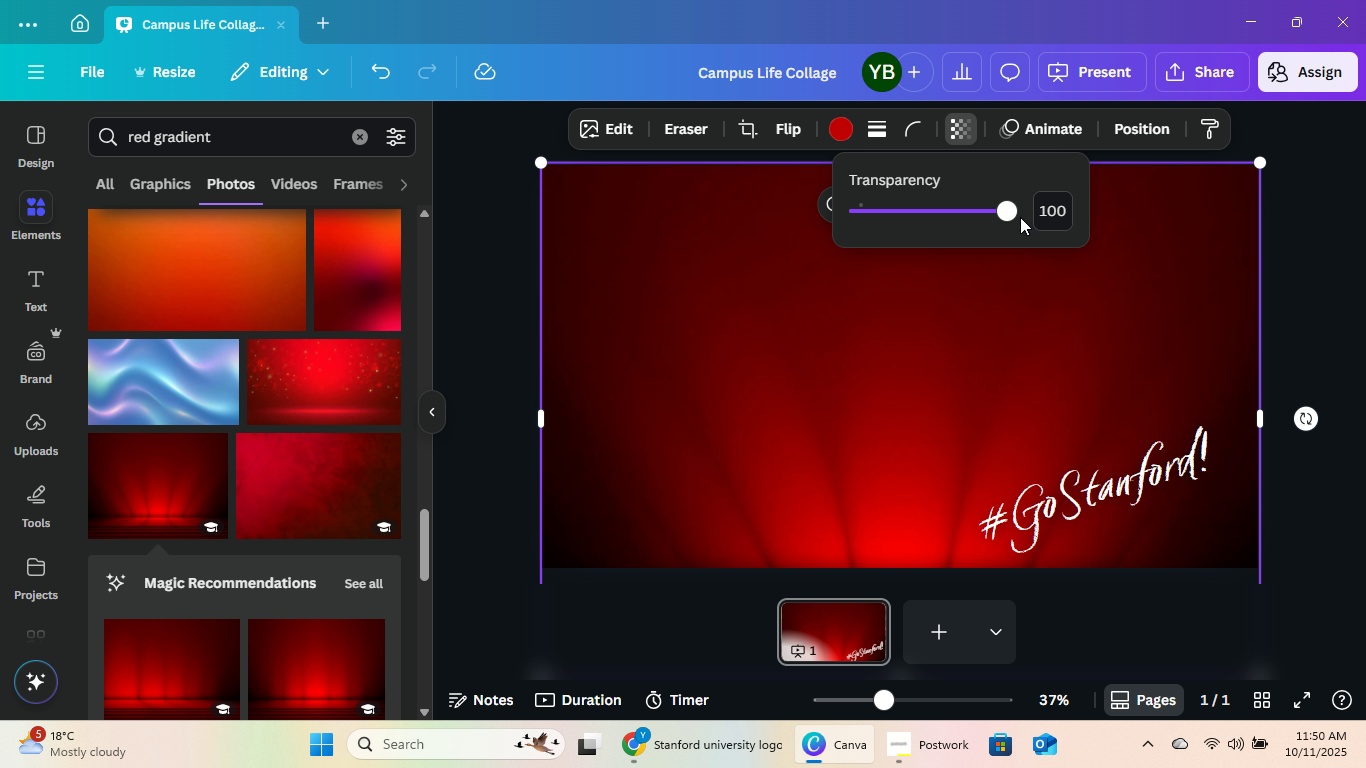 
left_click_drag(start_coordinate=[1017, 217], to_coordinate=[897, 220])
 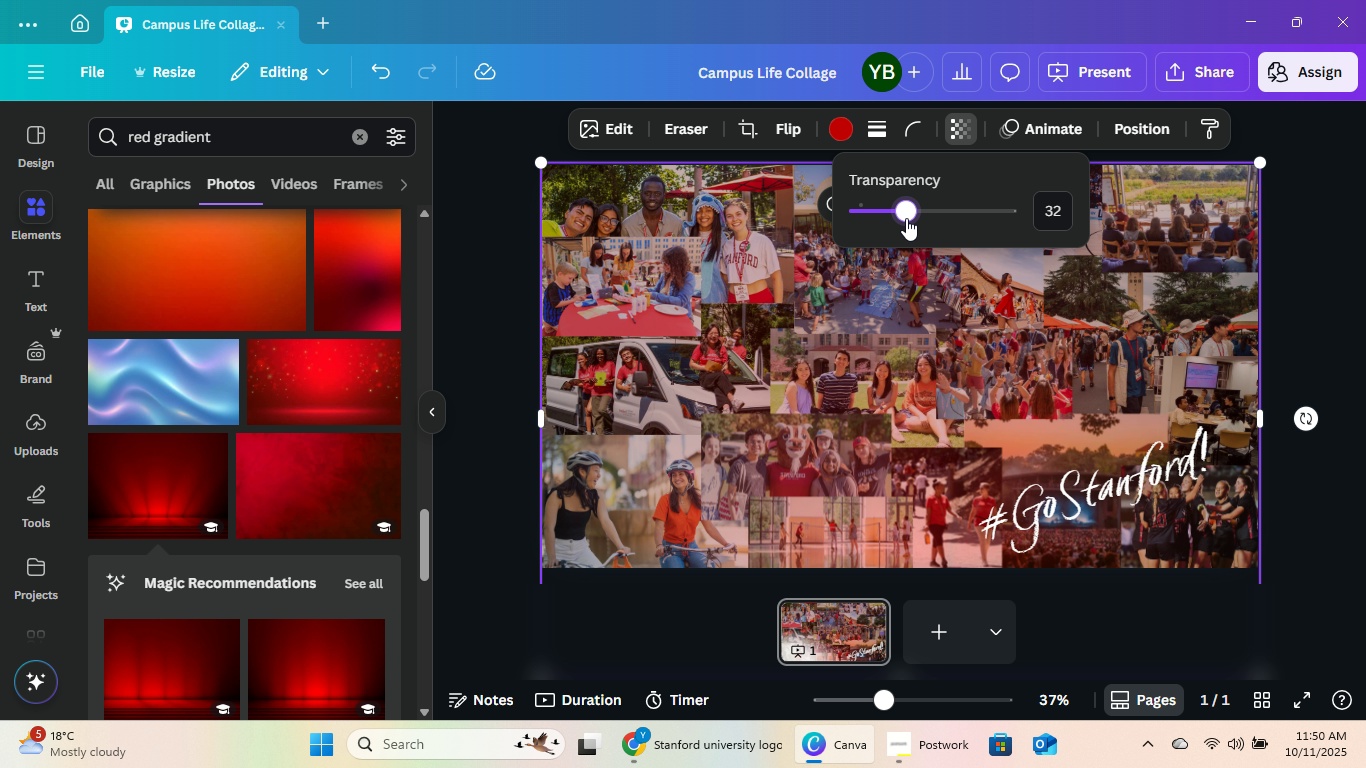 
left_click([906, 218])
 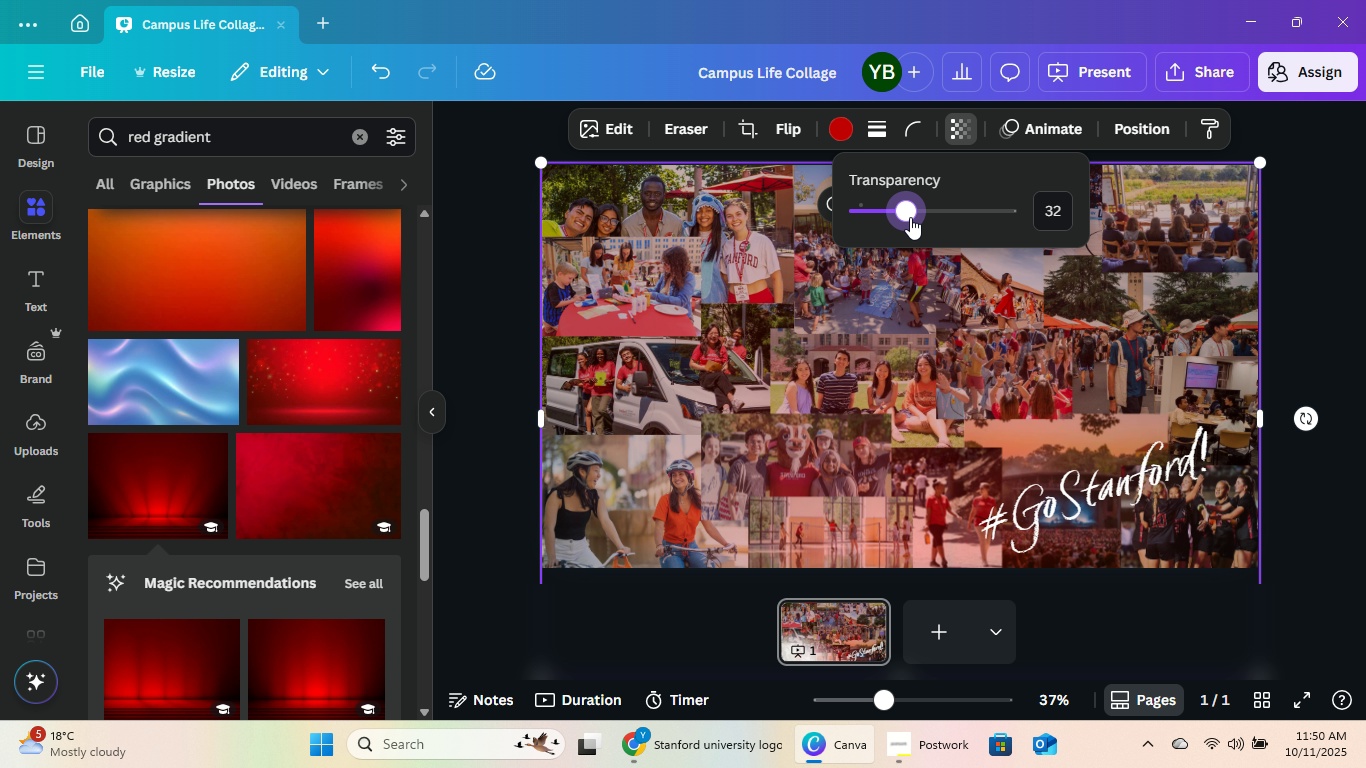 
left_click_drag(start_coordinate=[912, 217], to_coordinate=[934, 216])
 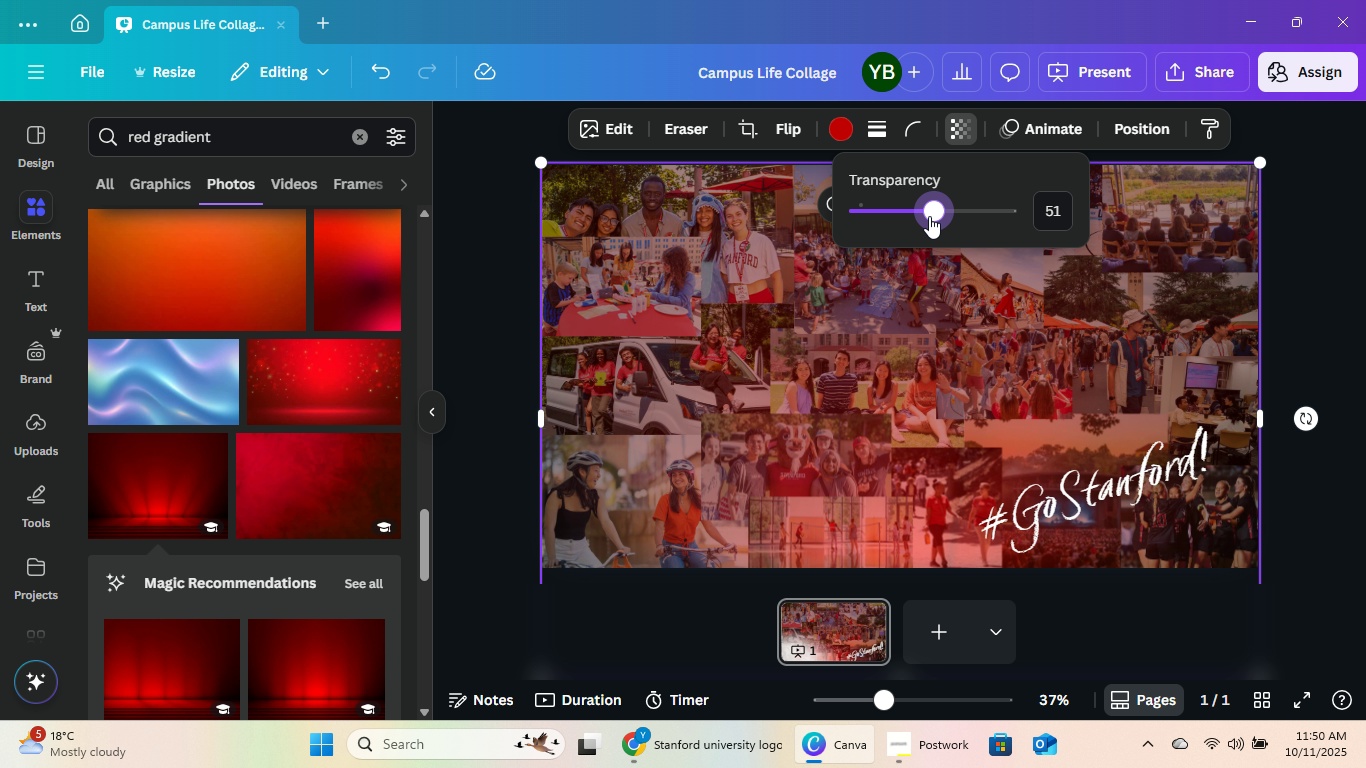 
left_click_drag(start_coordinate=[934, 216], to_coordinate=[903, 216])
 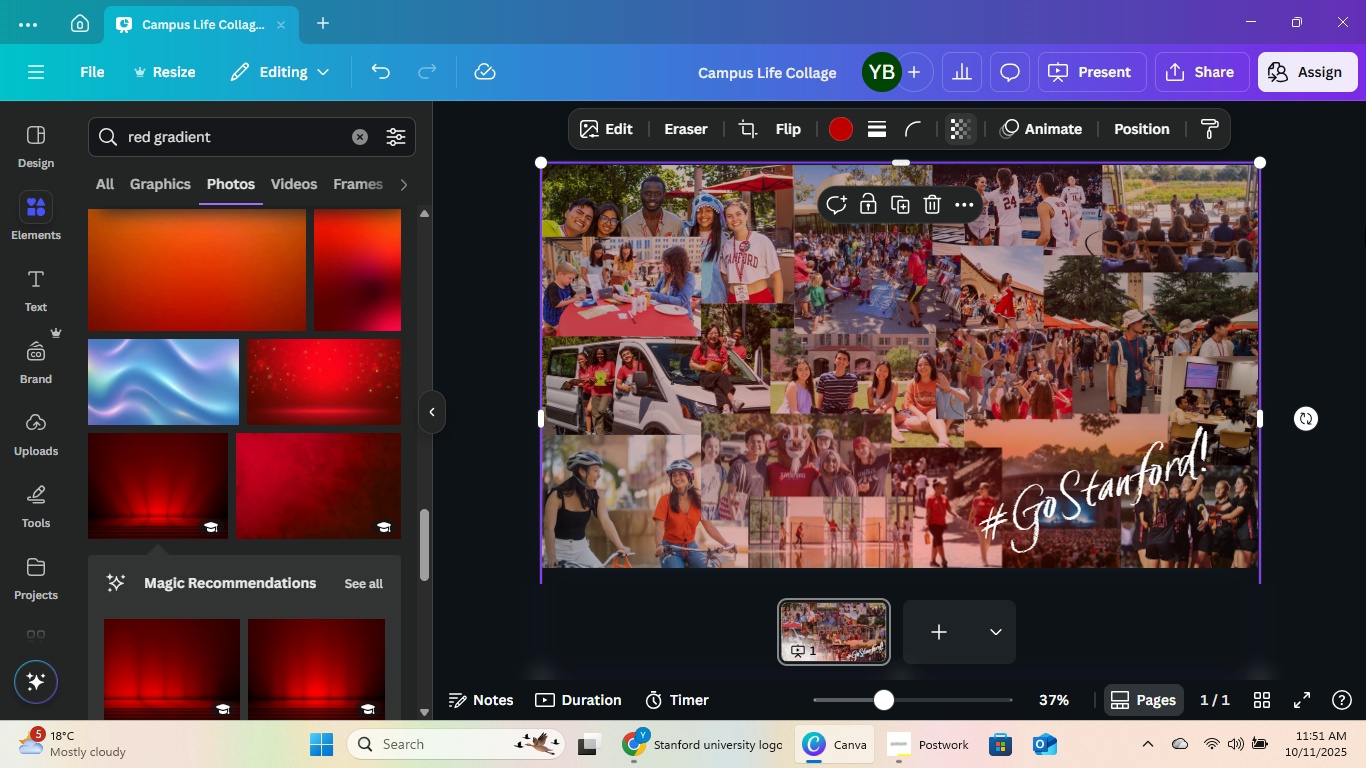 
double_click([1365, 229])
 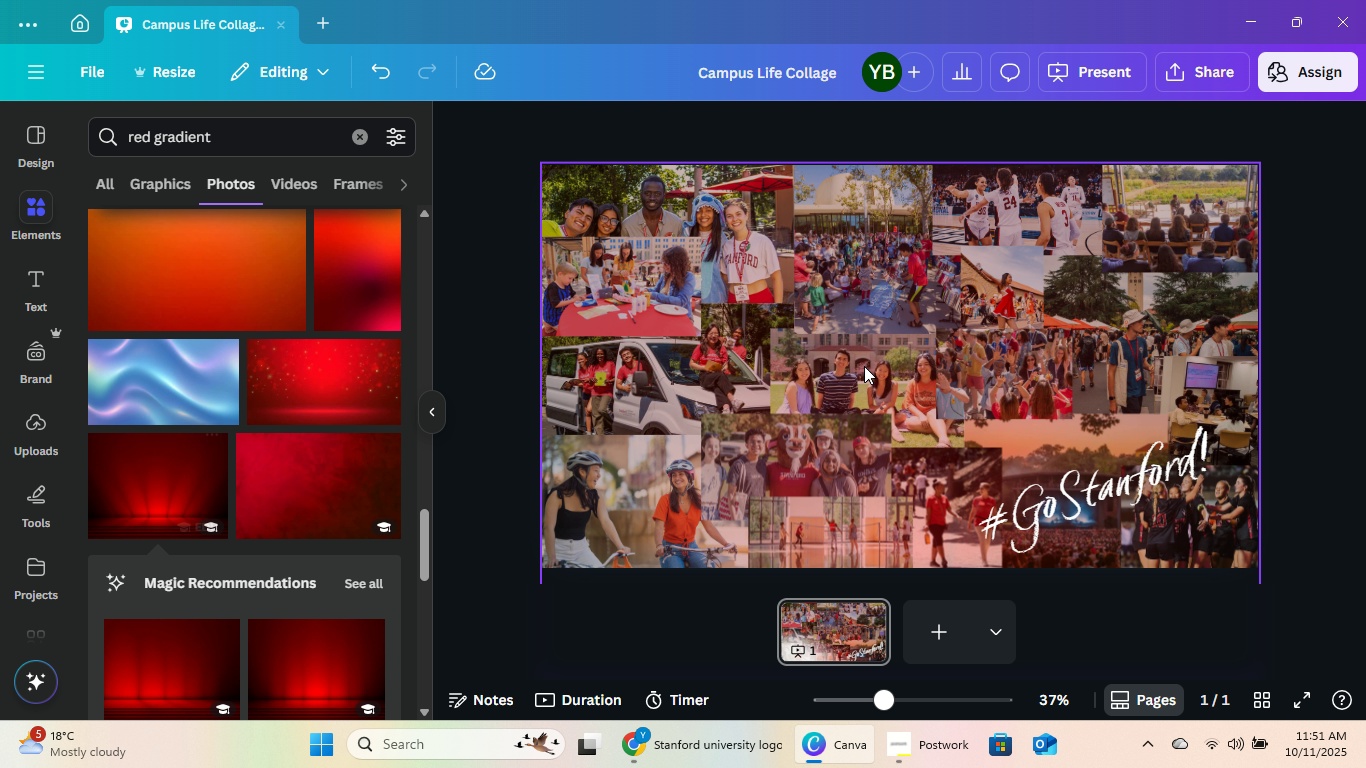 
scroll: coordinate [322, 475], scroll_direction: down, amount: 3.0
 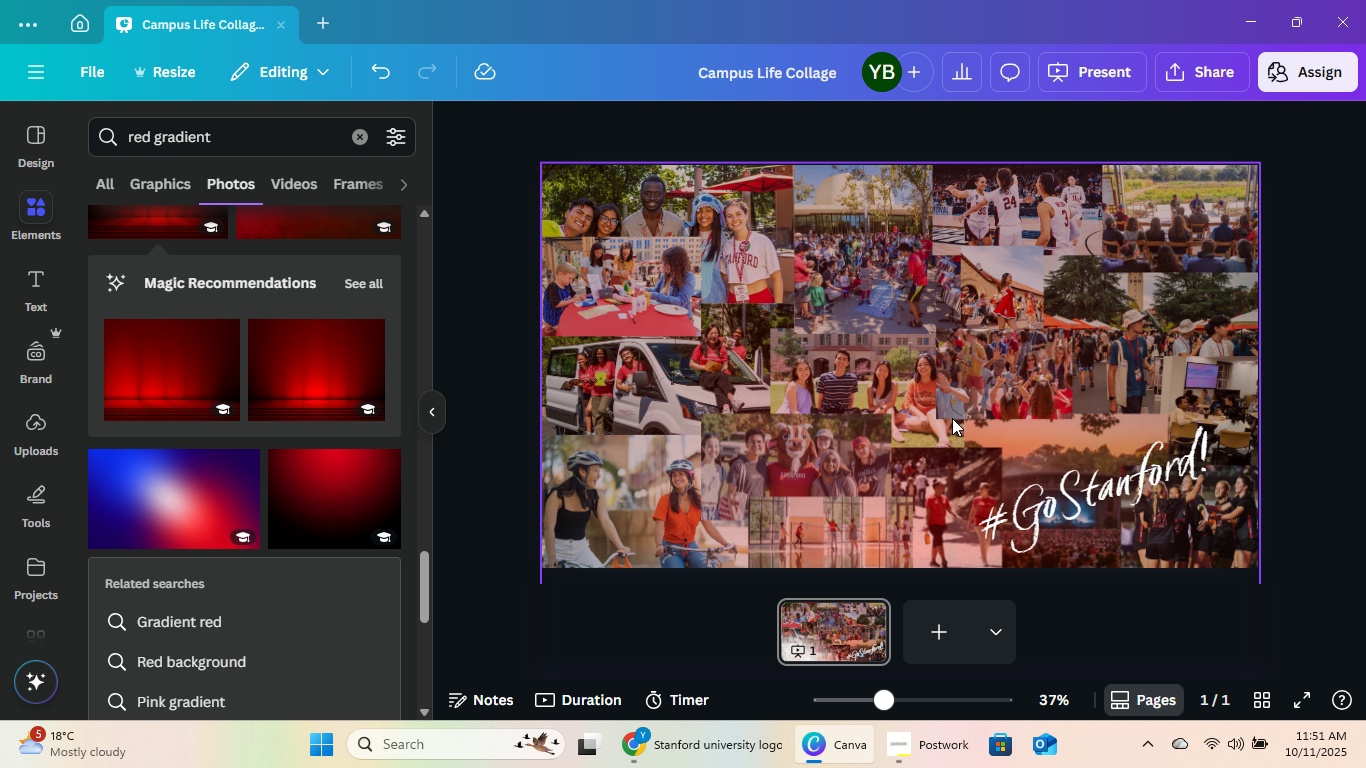 
left_click([952, 415])
 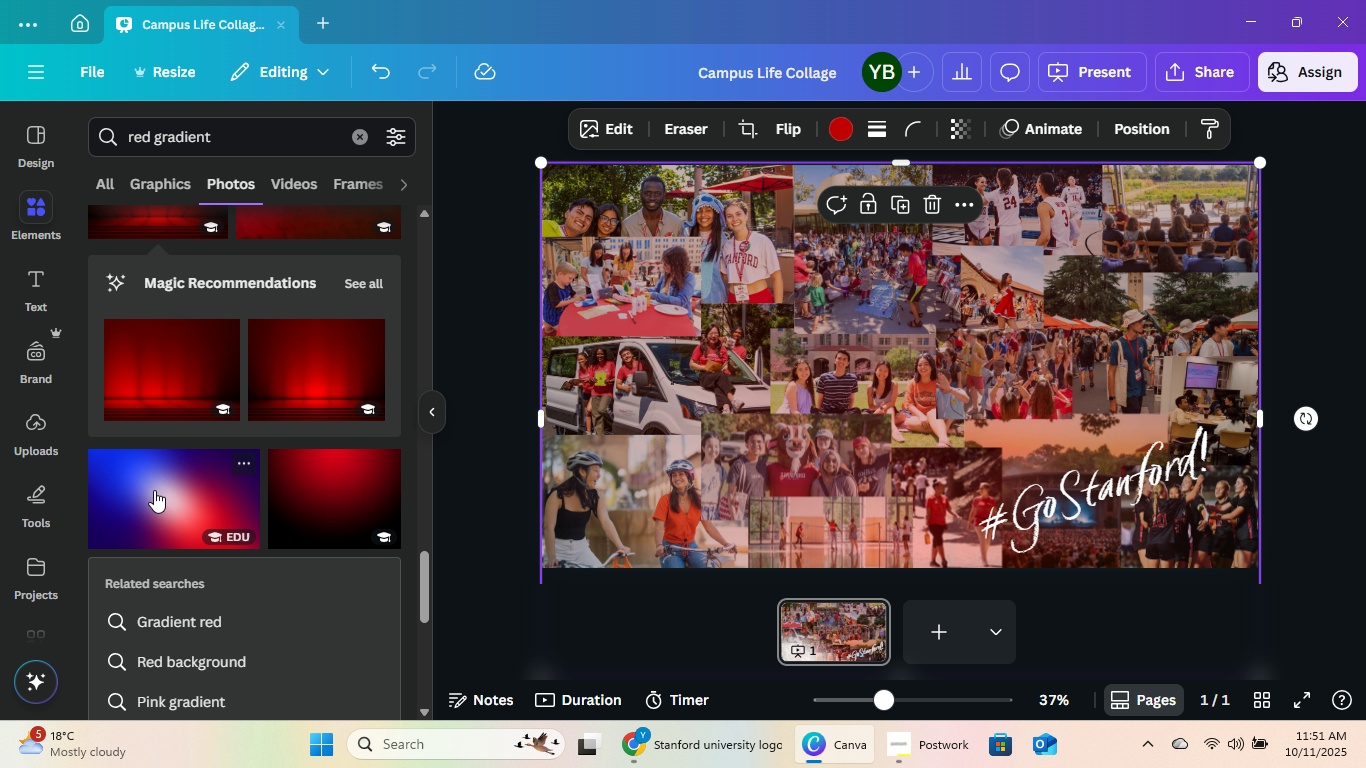 
scroll: coordinate [161, 485], scroll_direction: down, amount: 4.0
 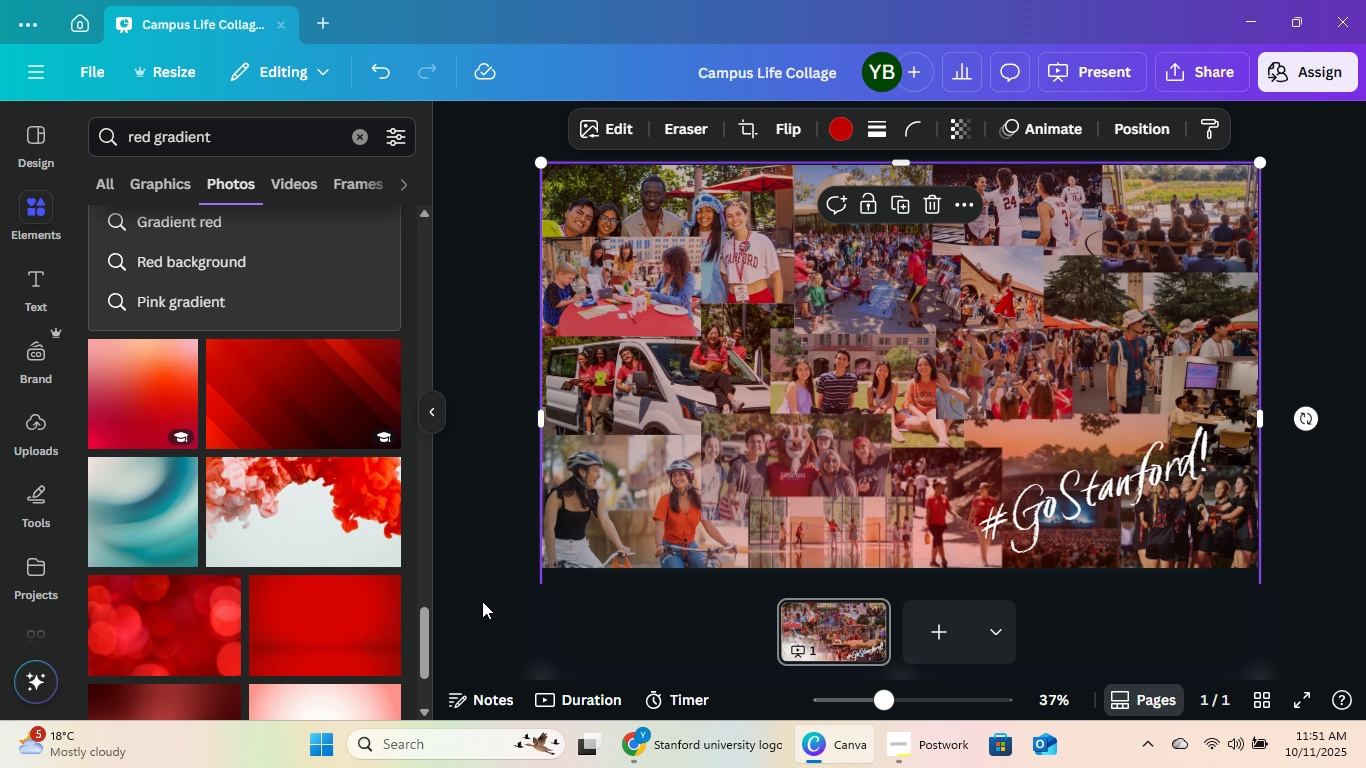 
key(Backspace)
 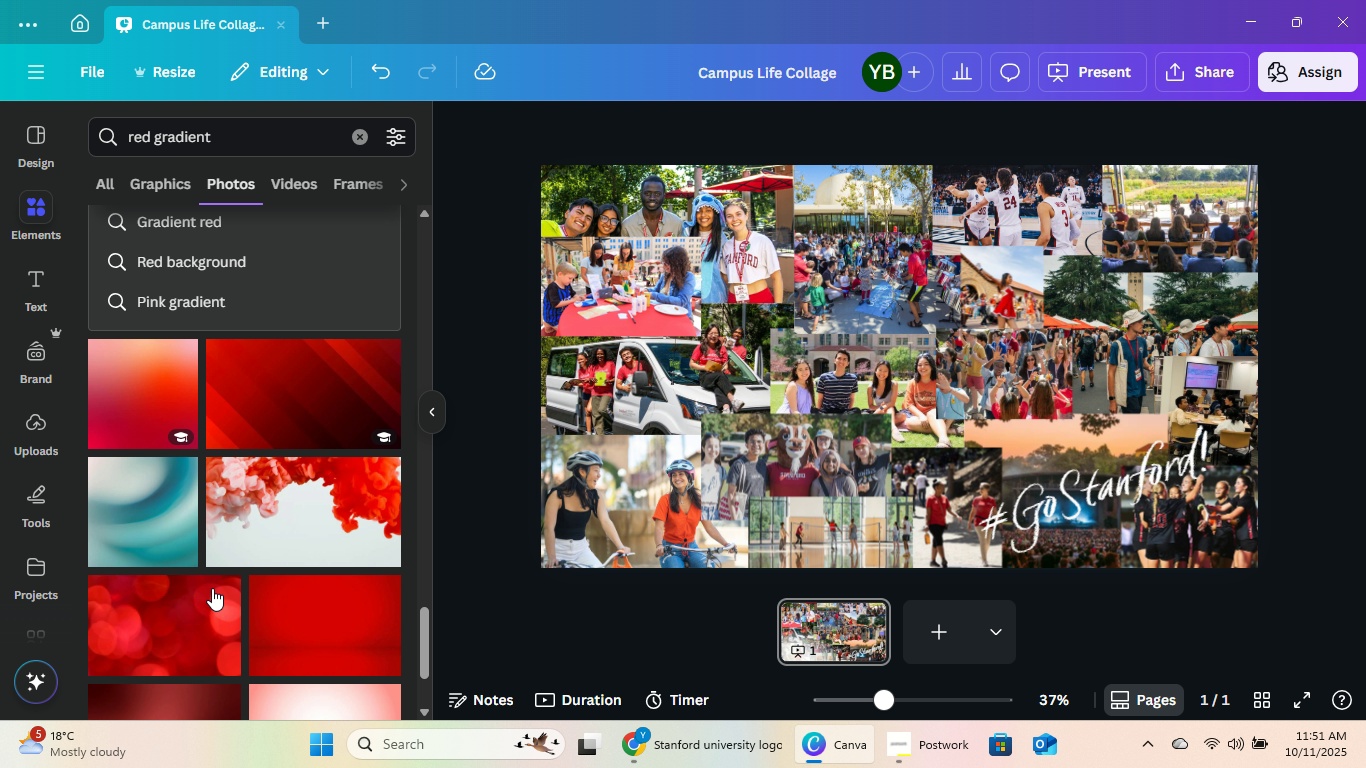 
scroll: coordinate [173, 568], scroll_direction: down, amount: 2.0
 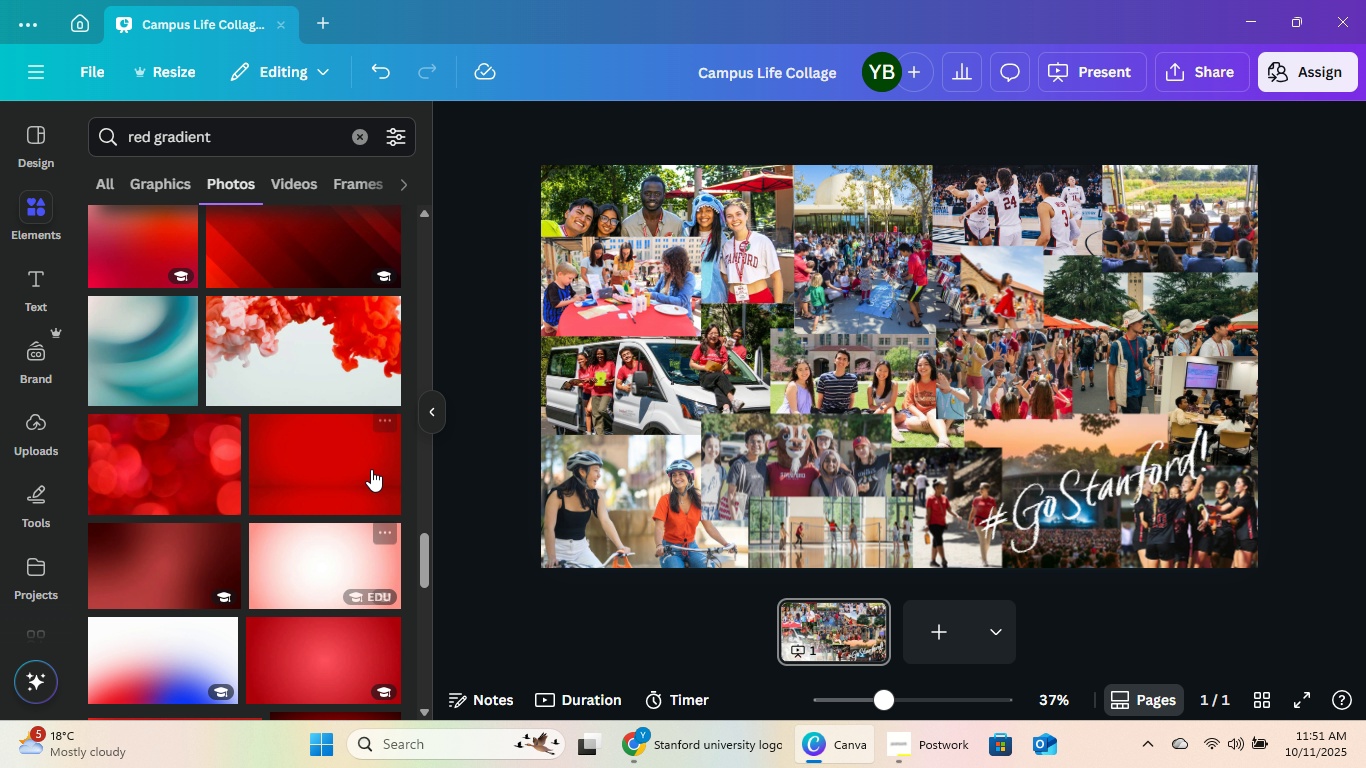 
left_click([371, 469])
 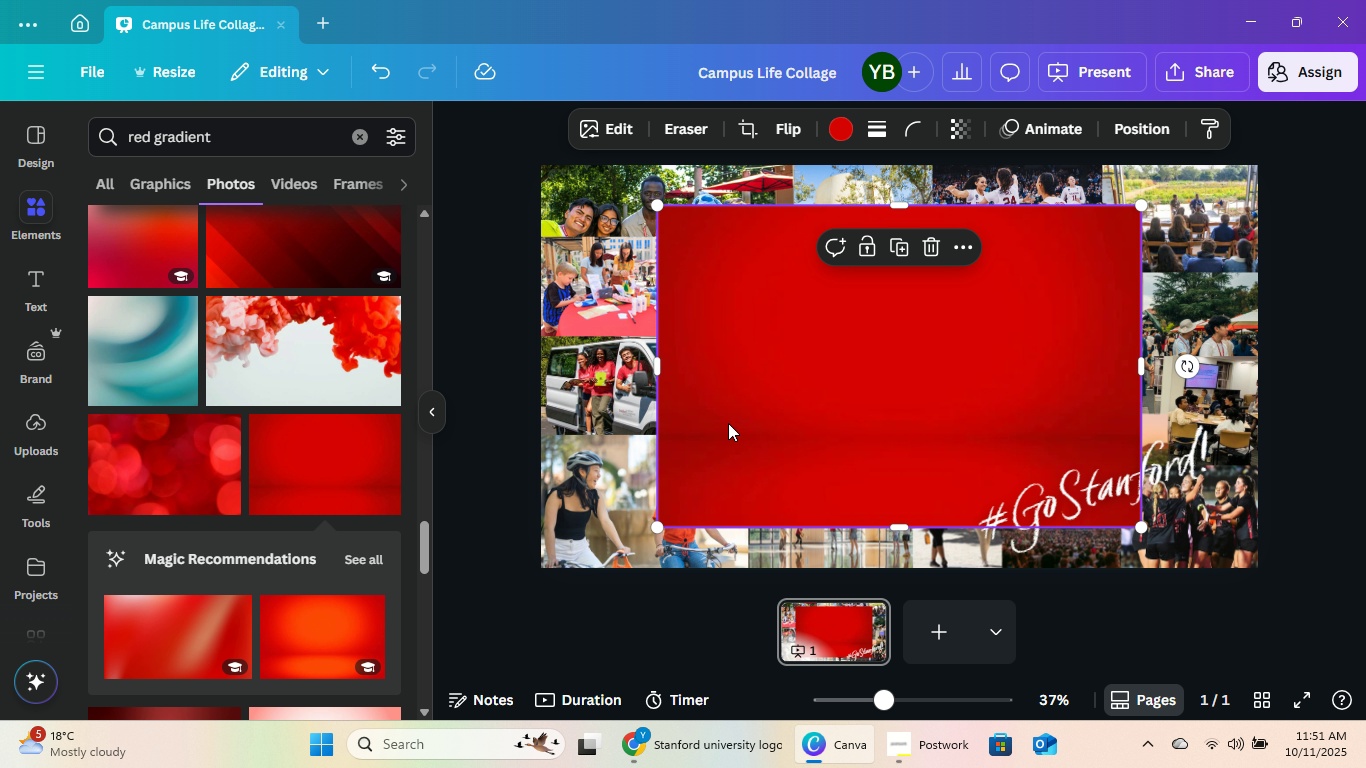 
left_click_drag(start_coordinate=[797, 416], to_coordinate=[678, 369])
 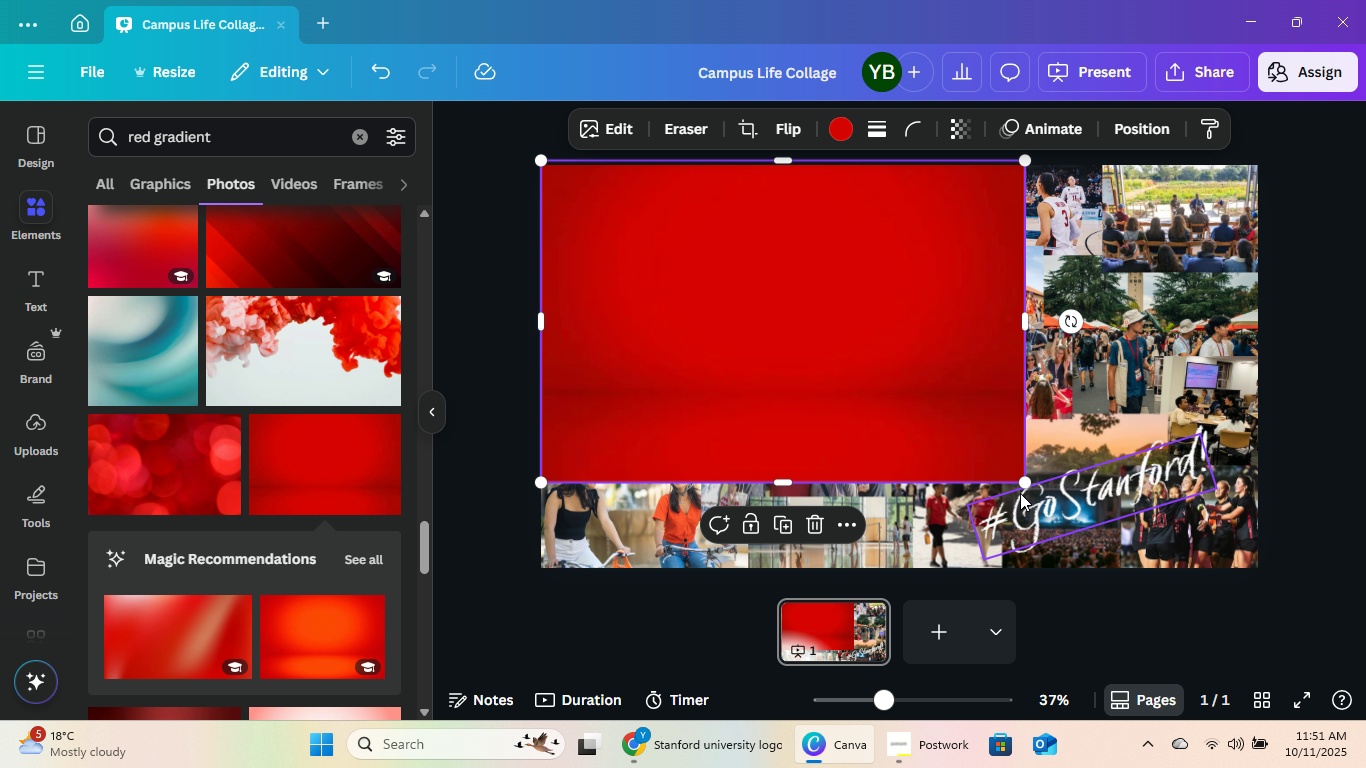 
left_click_drag(start_coordinate=[1022, 478], to_coordinate=[1293, 577])
 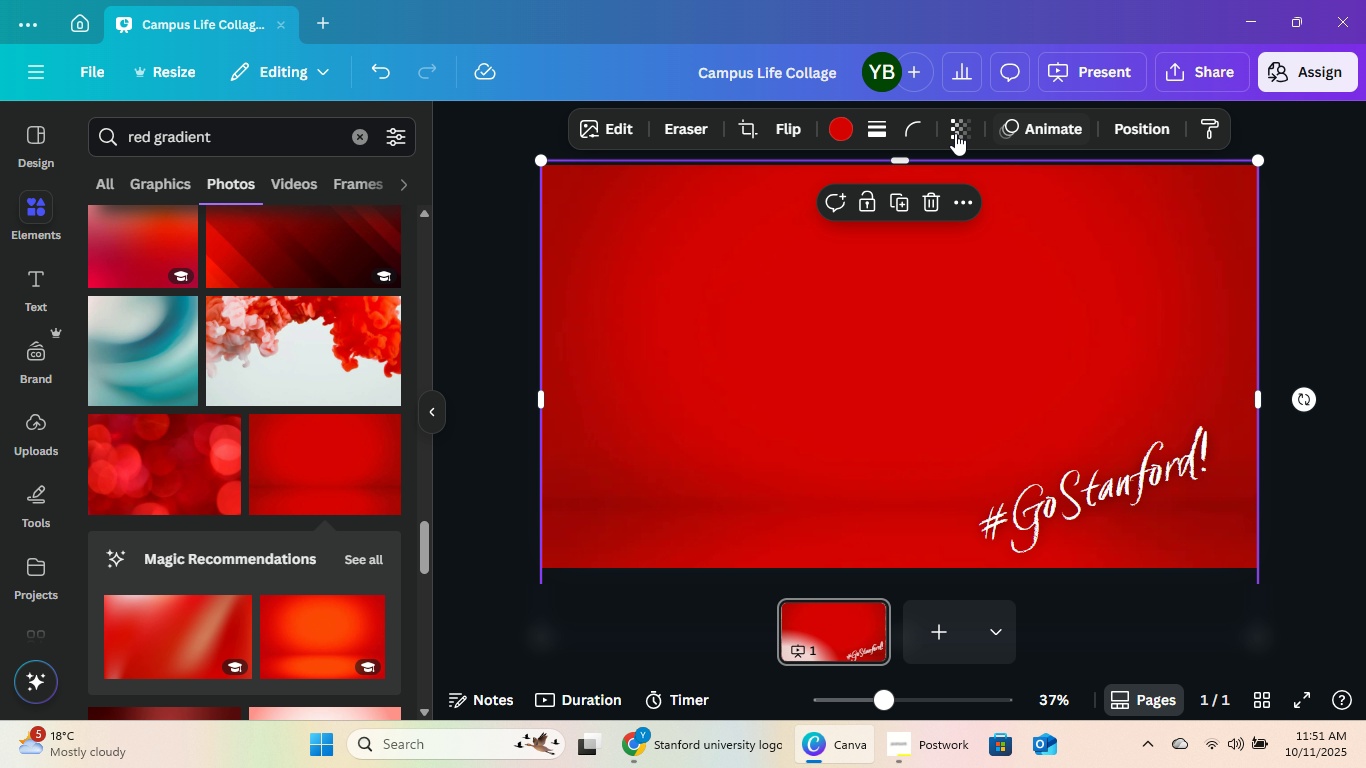 
left_click([953, 133])
 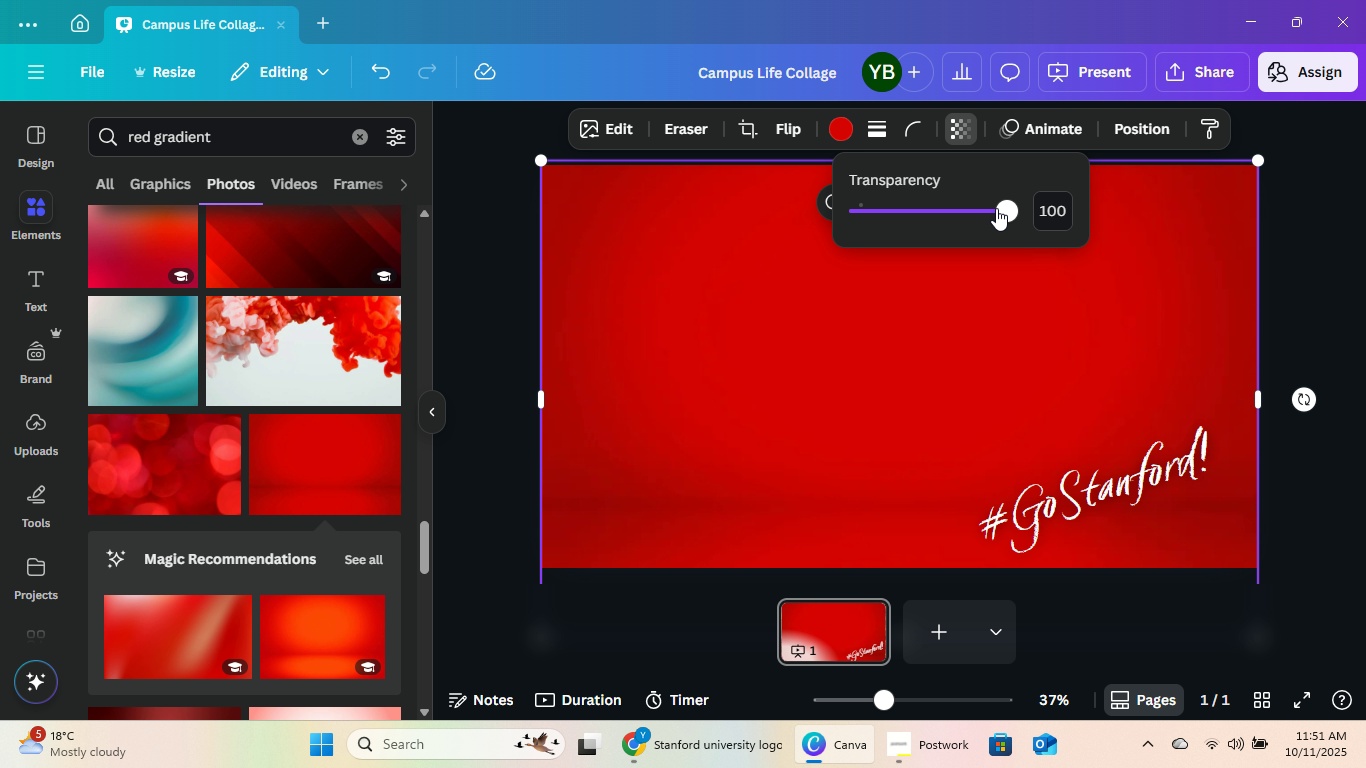 
left_click_drag(start_coordinate=[997, 206], to_coordinate=[919, 215])
 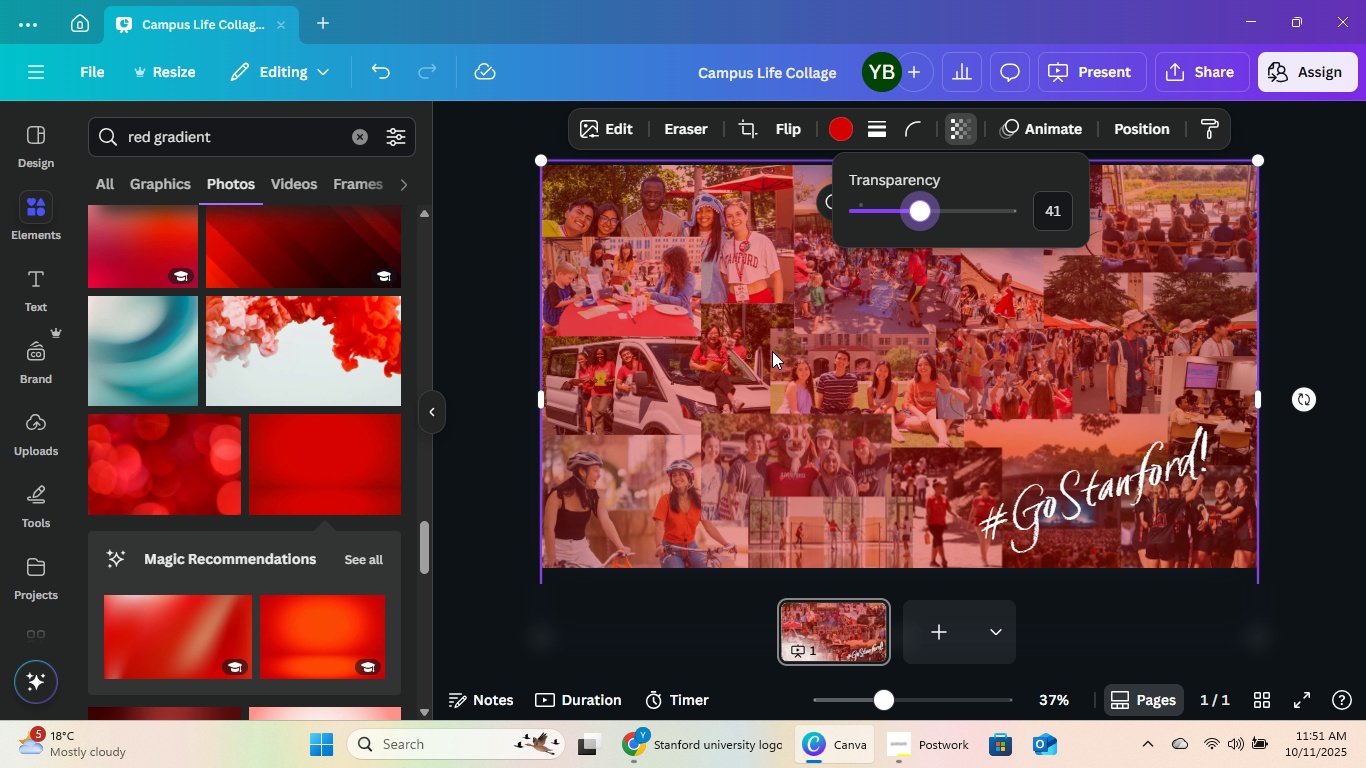 
left_click_drag(start_coordinate=[772, 351], to_coordinate=[773, 356])
 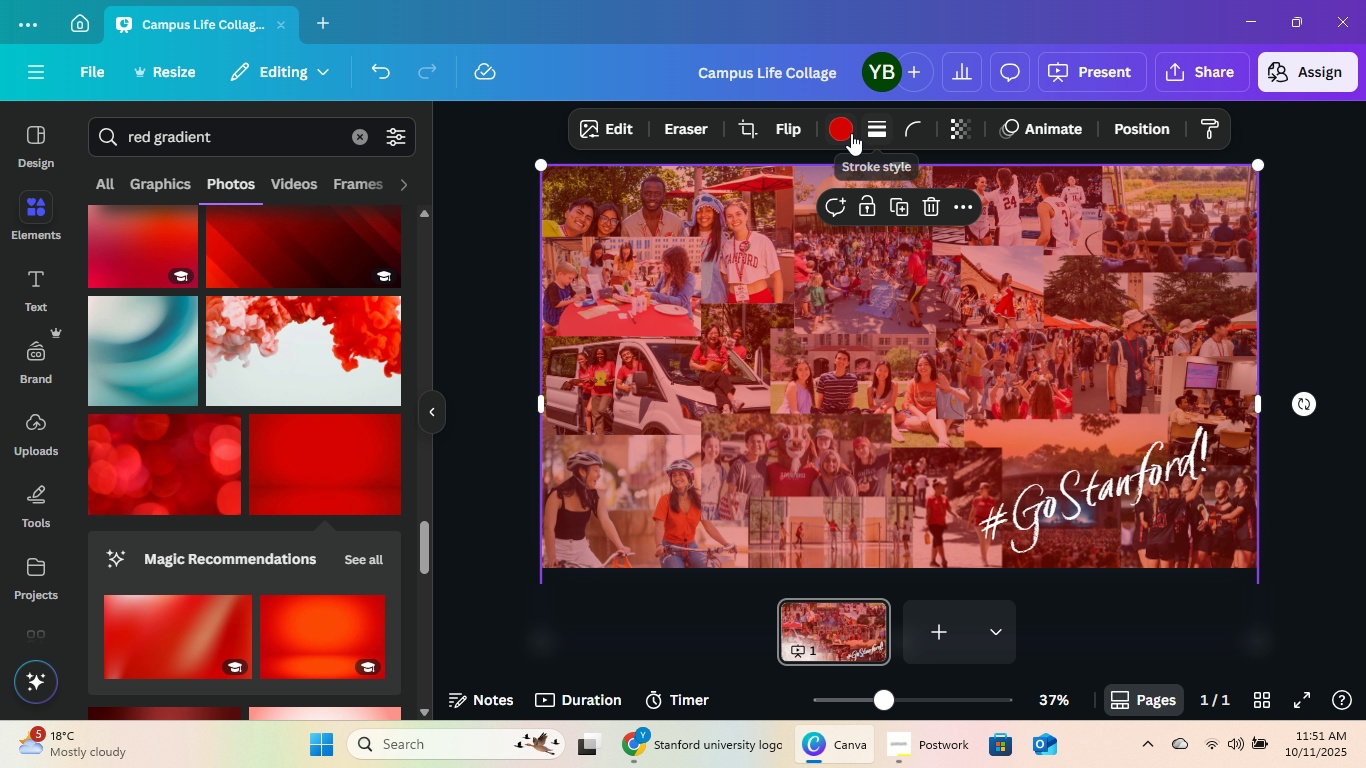 
left_click([846, 134])
 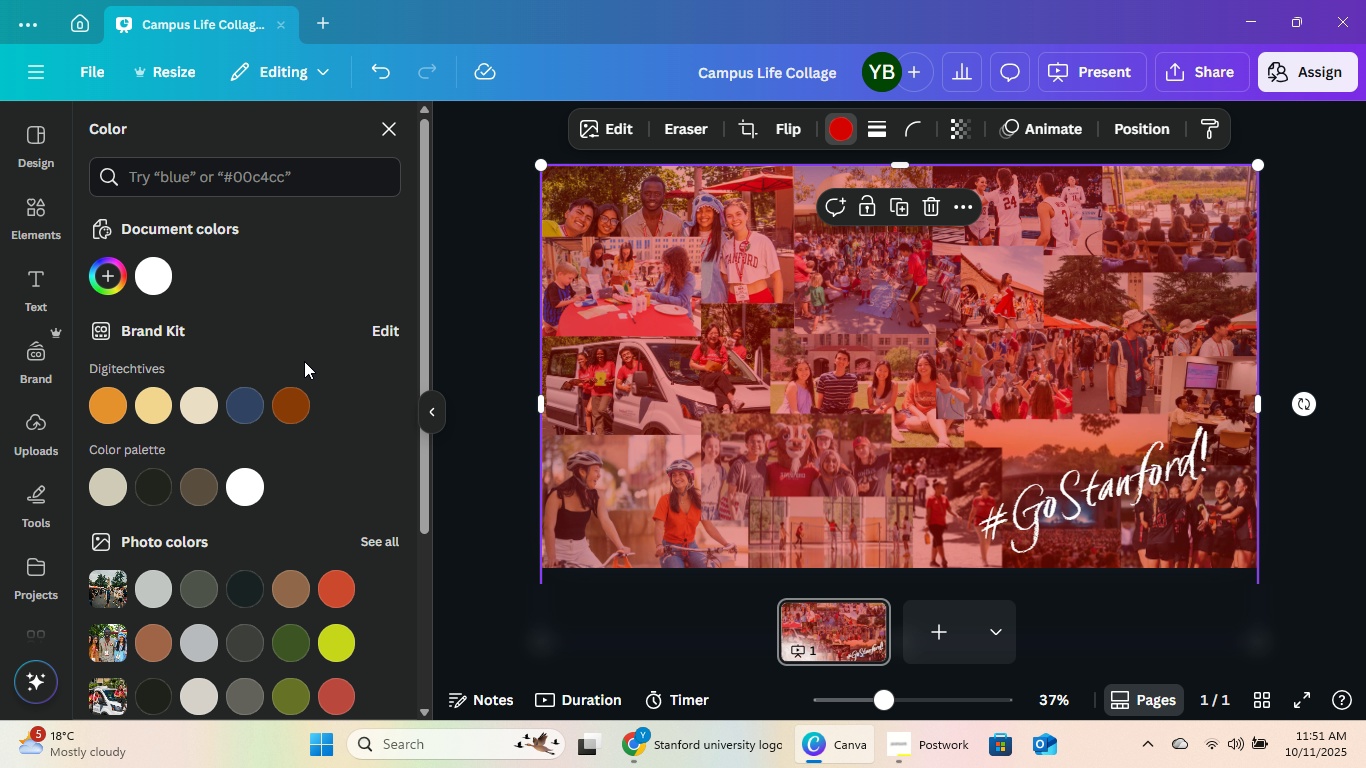 
scroll: coordinate [293, 478], scroll_direction: down, amount: 2.0
 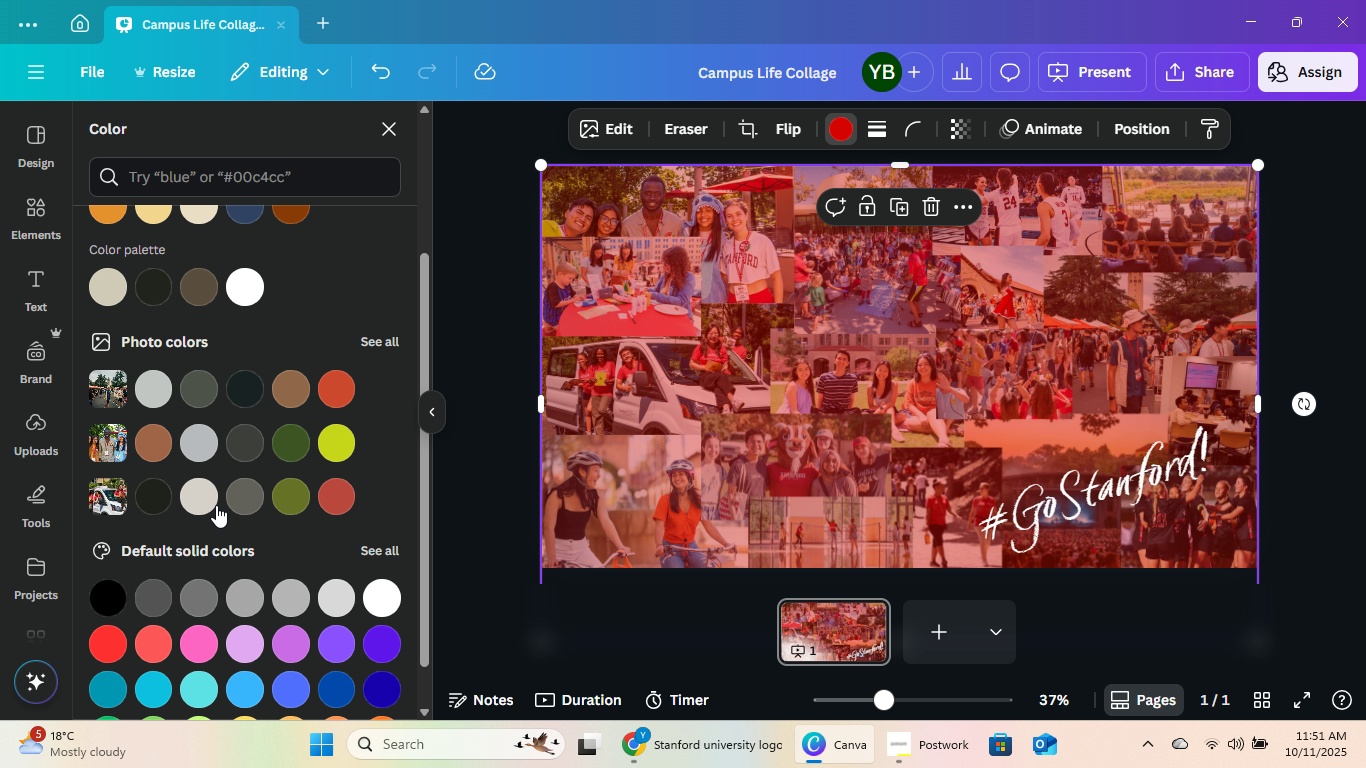 
scroll: coordinate [257, 387], scroll_direction: up, amount: 3.0
 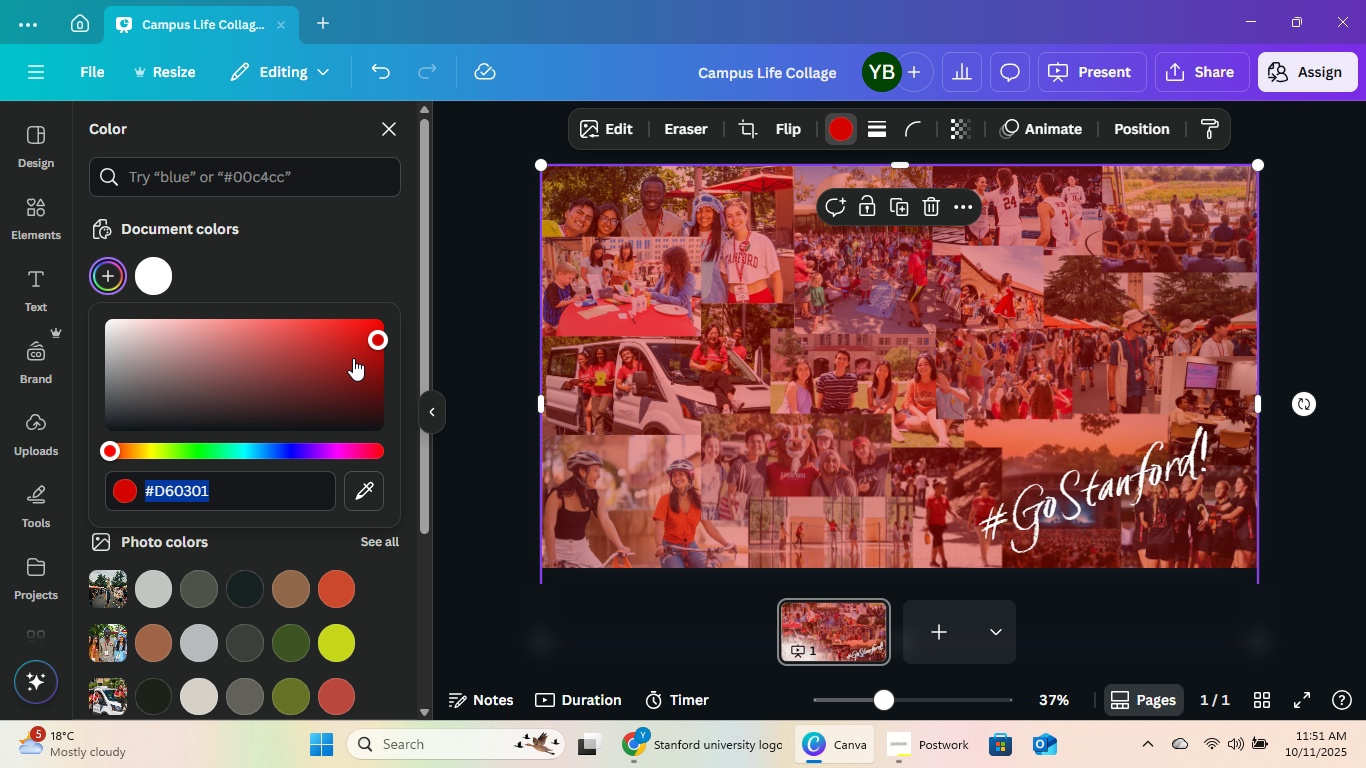 
left_click_drag(start_coordinate=[373, 342], to_coordinate=[392, 372])
 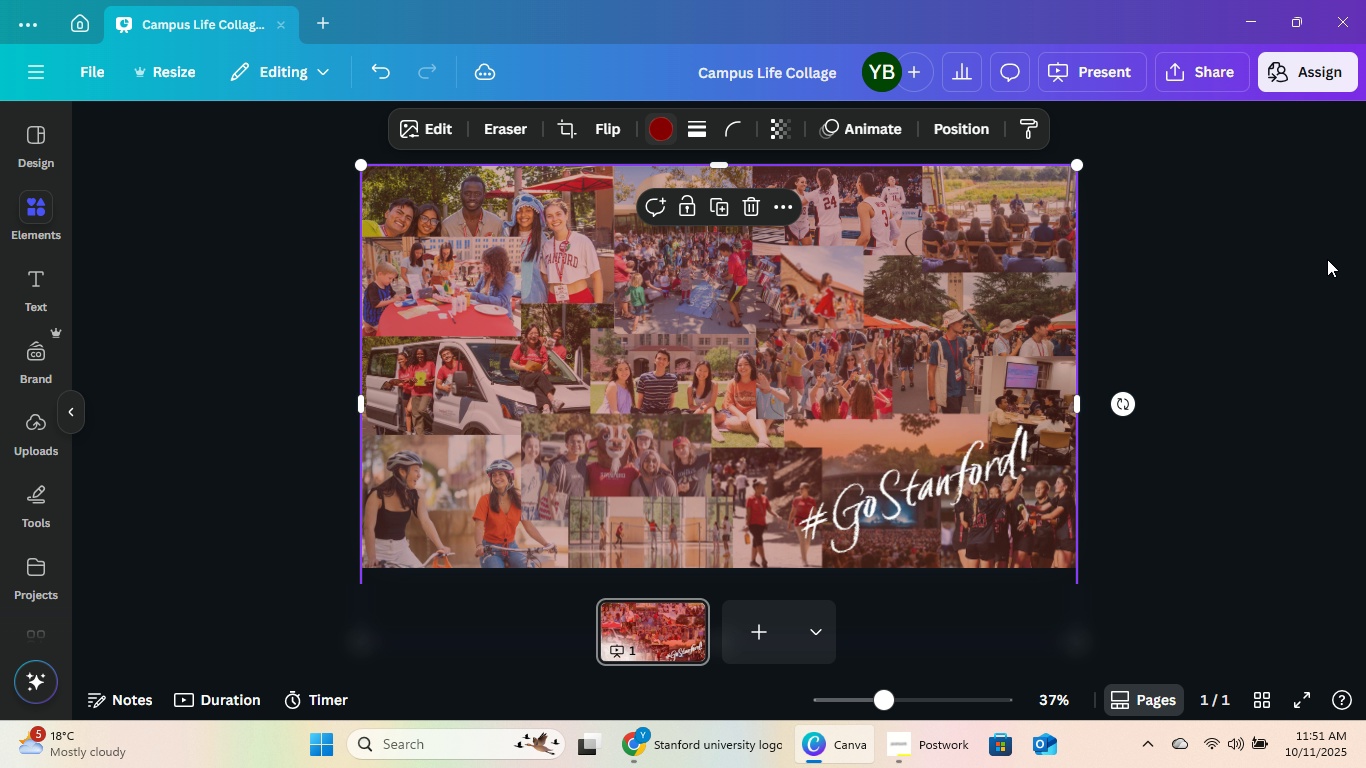 
double_click([1327, 259])
 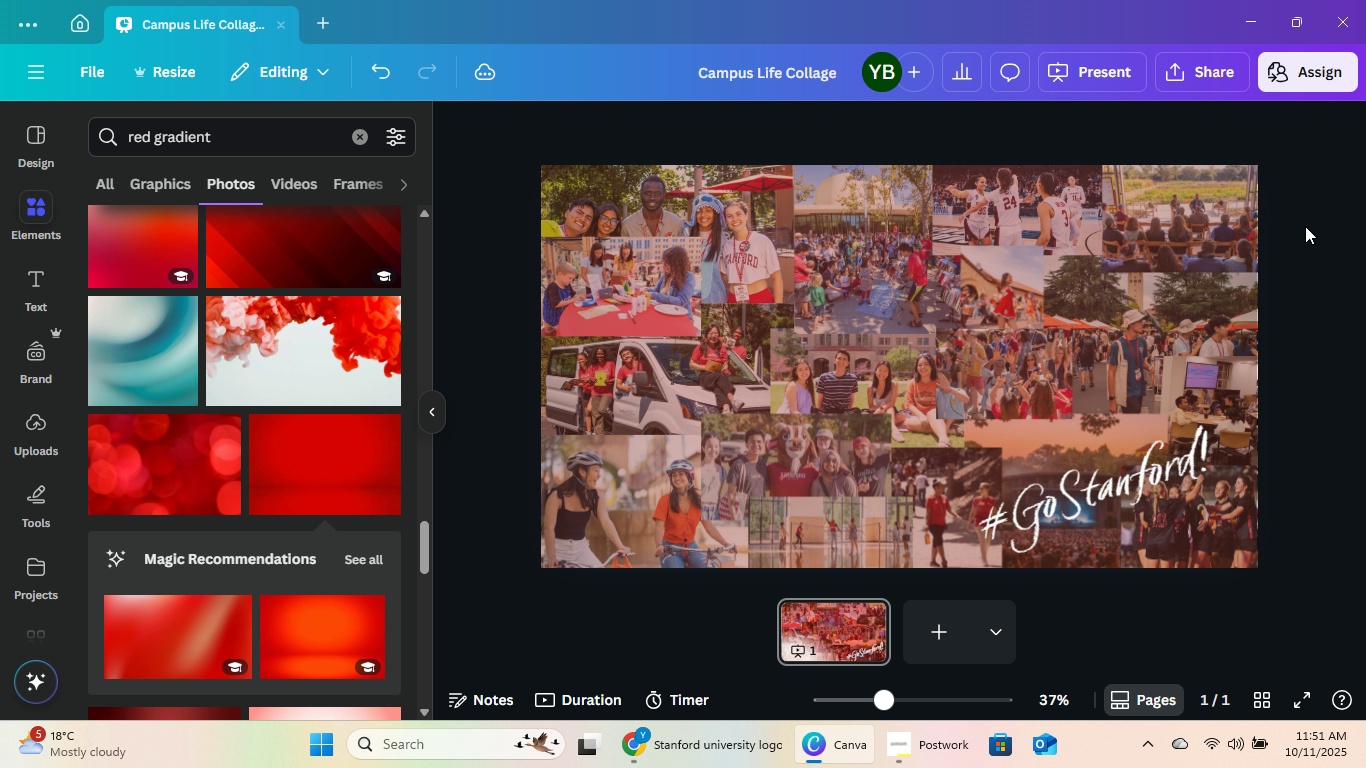 
left_click([1209, 305])
 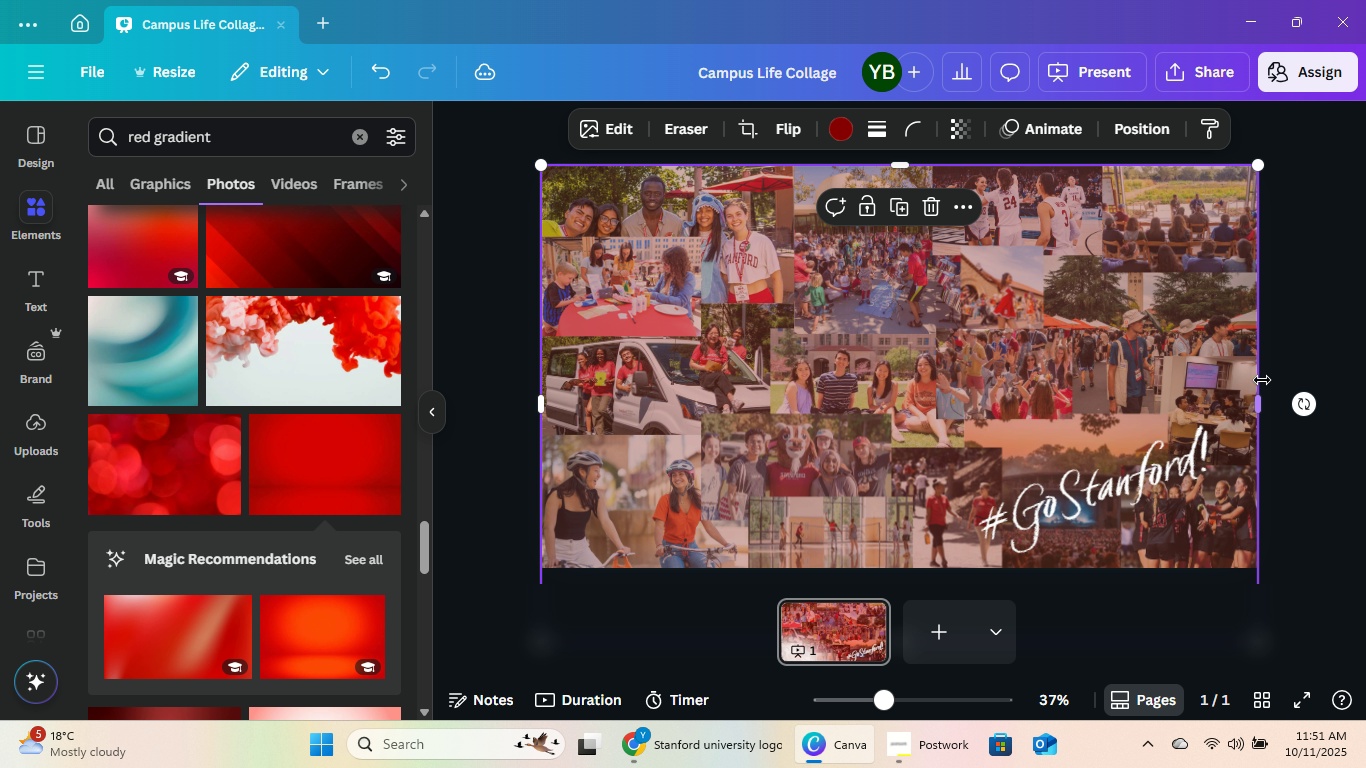 
left_click_drag(start_coordinate=[1263, 393], to_coordinate=[1273, 393])
 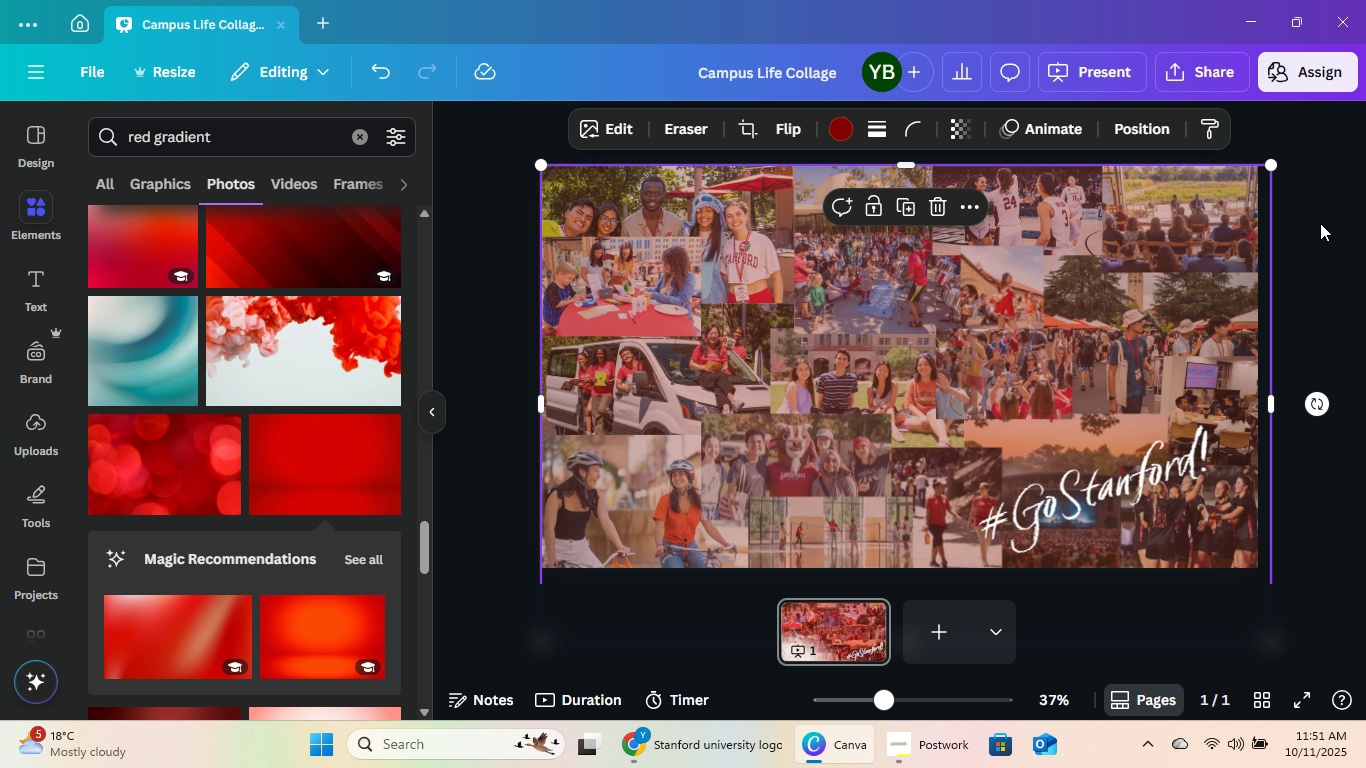 
left_click([1320, 223])
 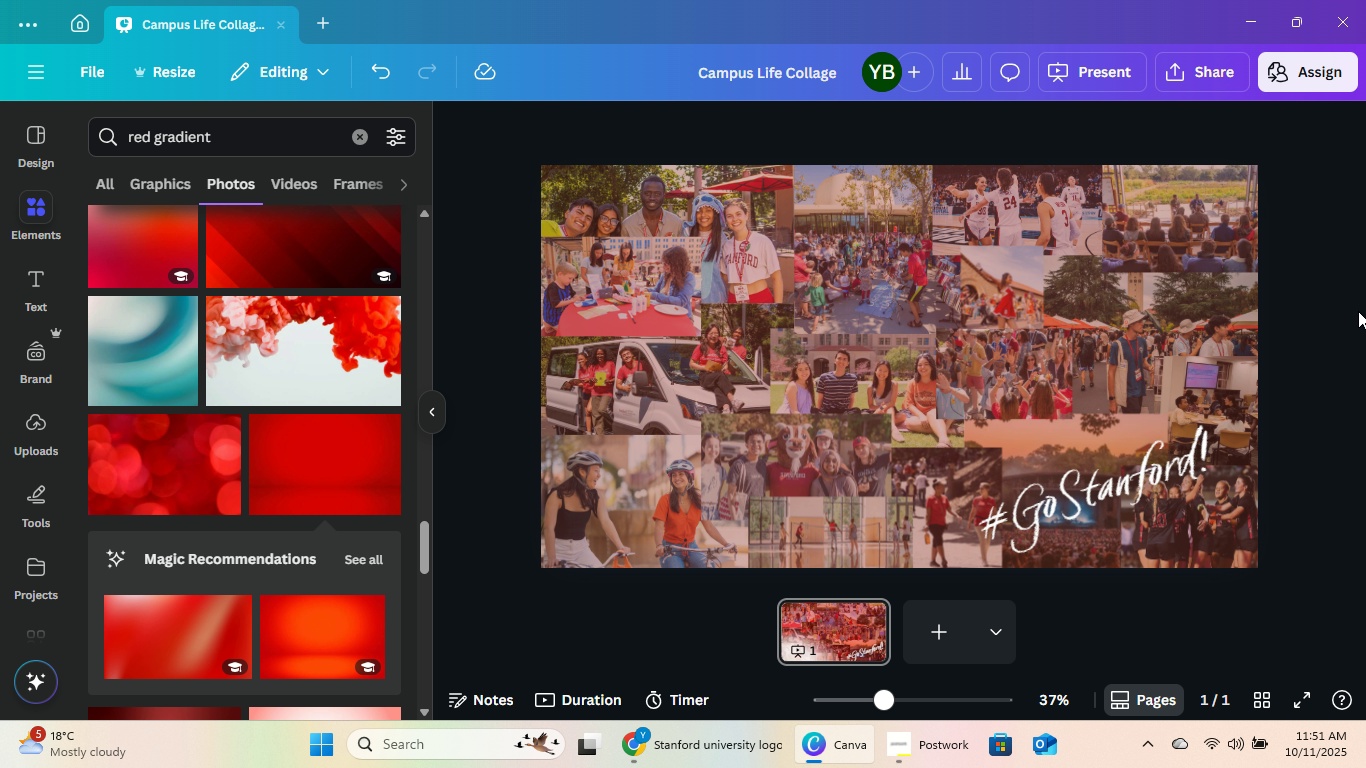 
left_click([1137, 297])
 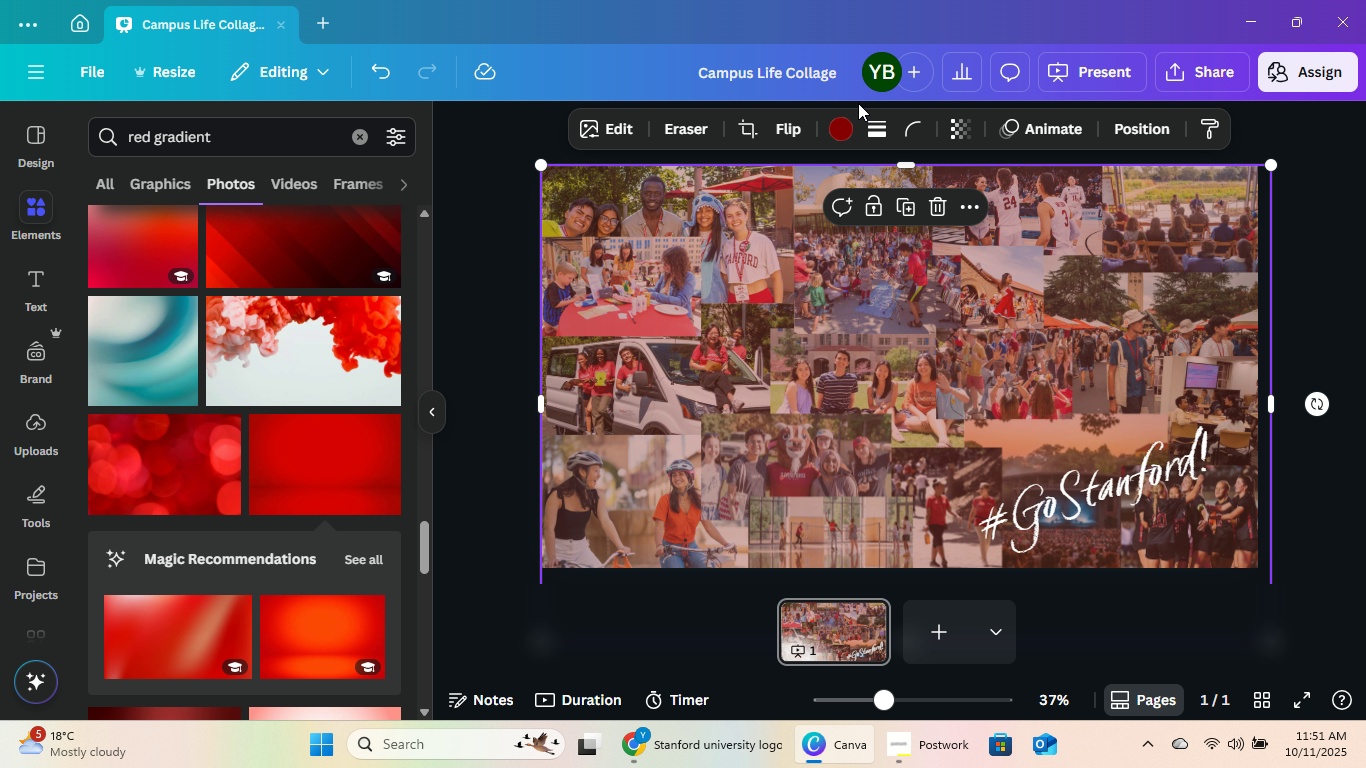 
left_click([843, 119])
 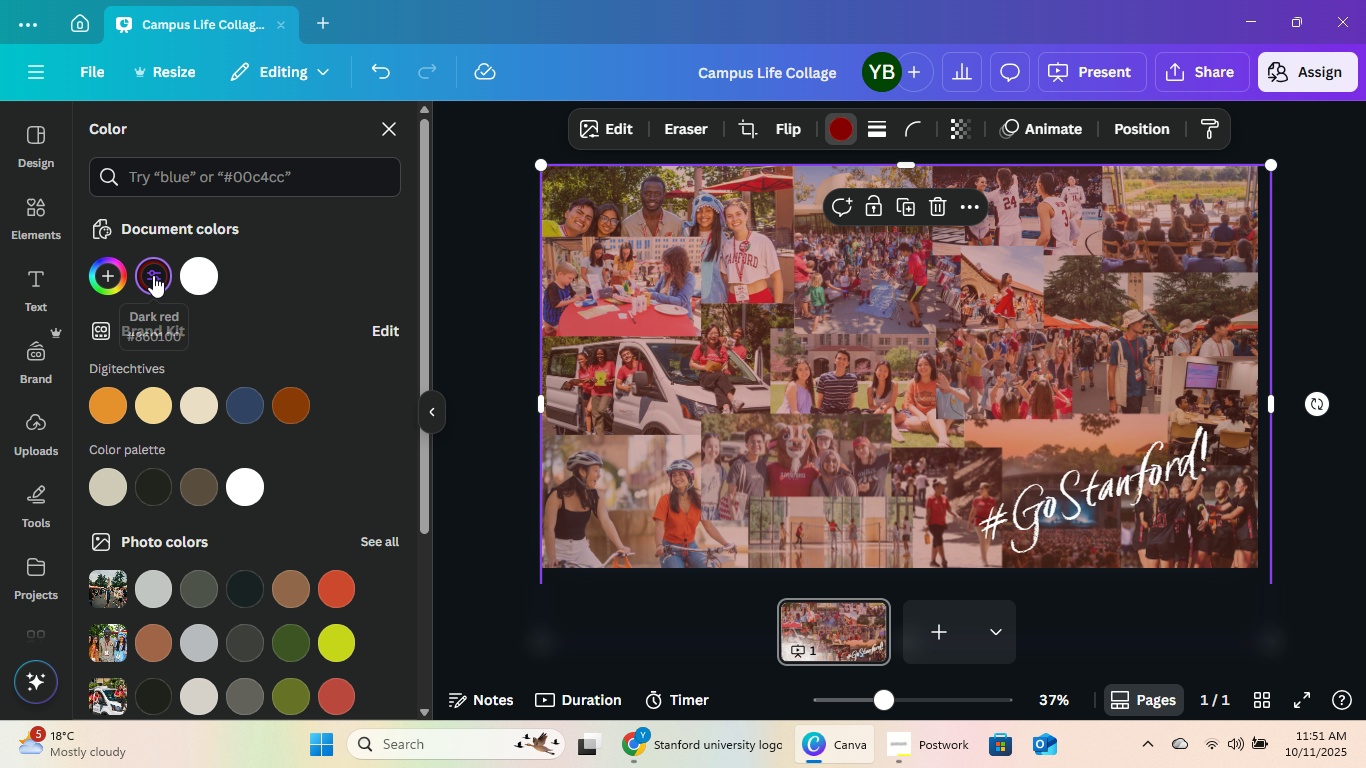 
double_click([152, 276])
 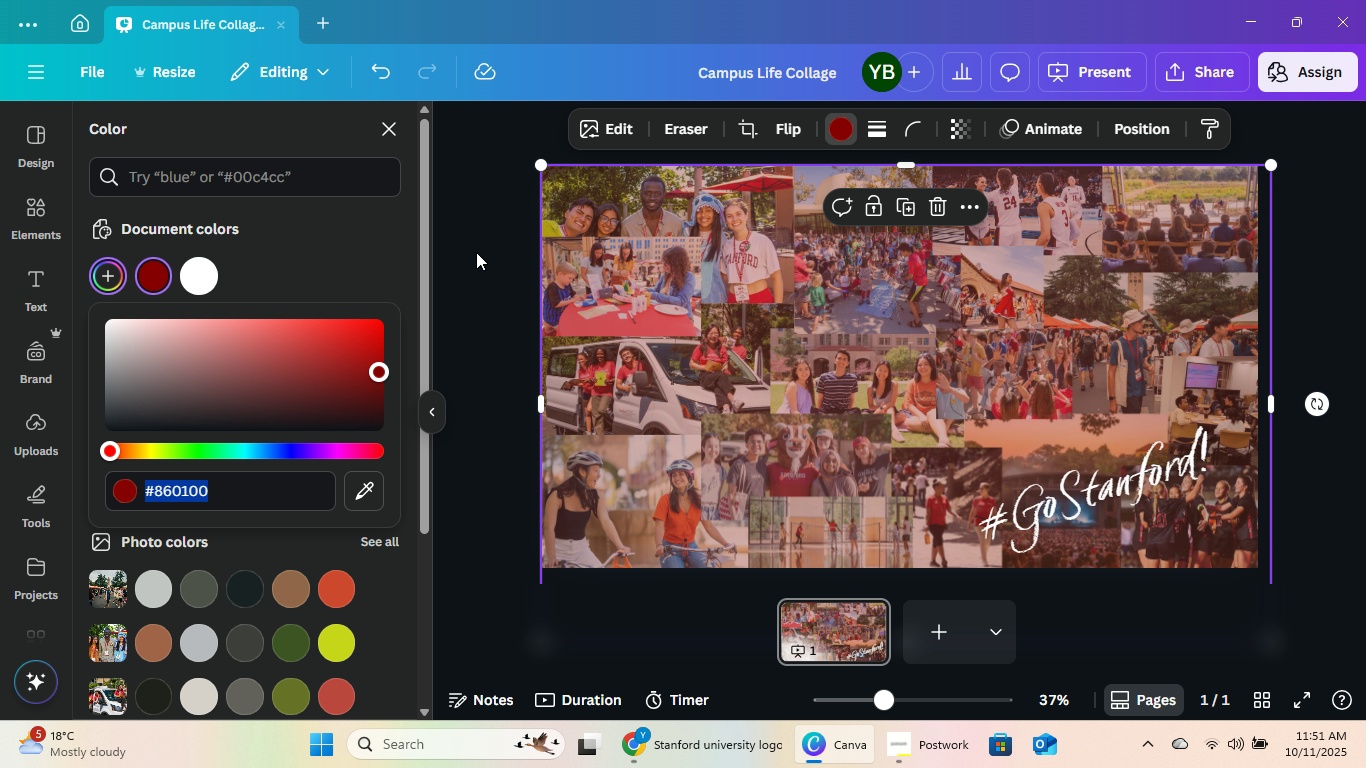 
left_click([484, 254])
 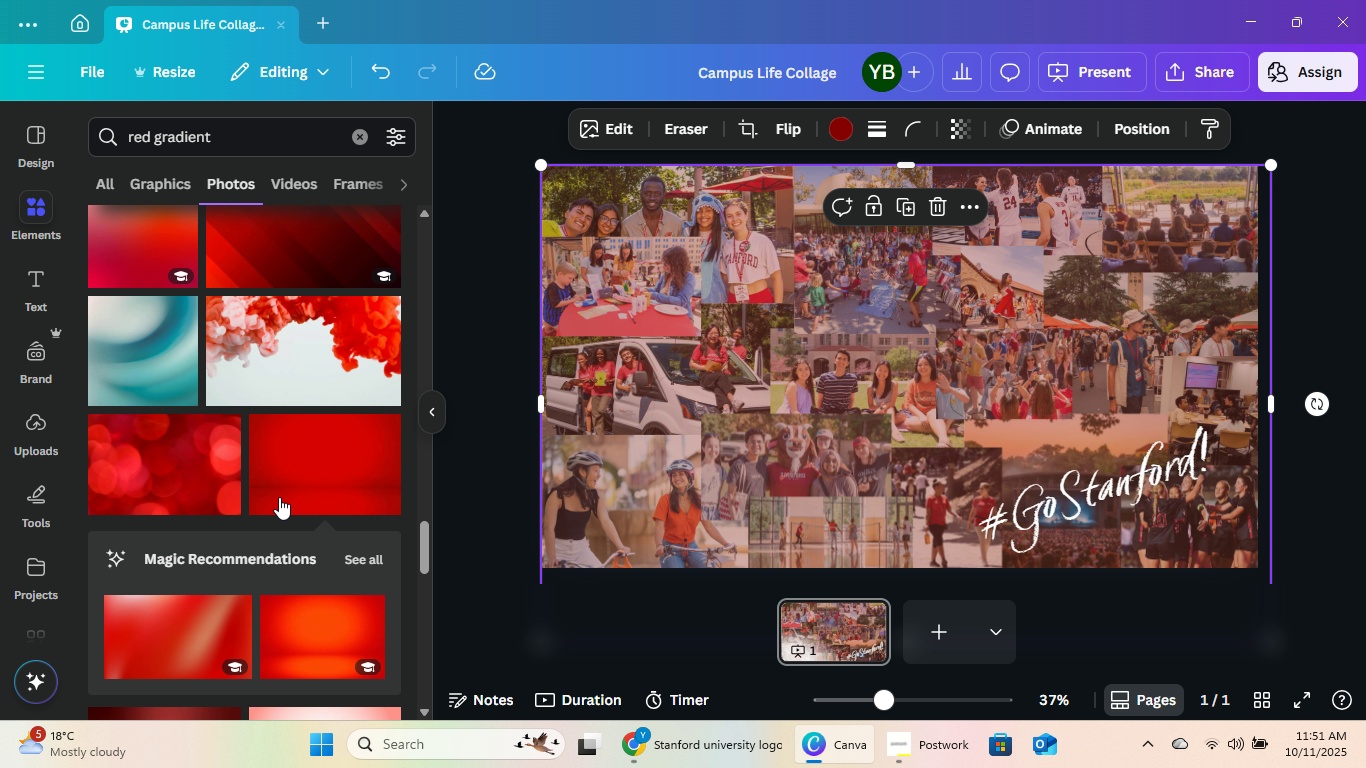 
scroll: coordinate [333, 429], scroll_direction: down, amount: 21.0
 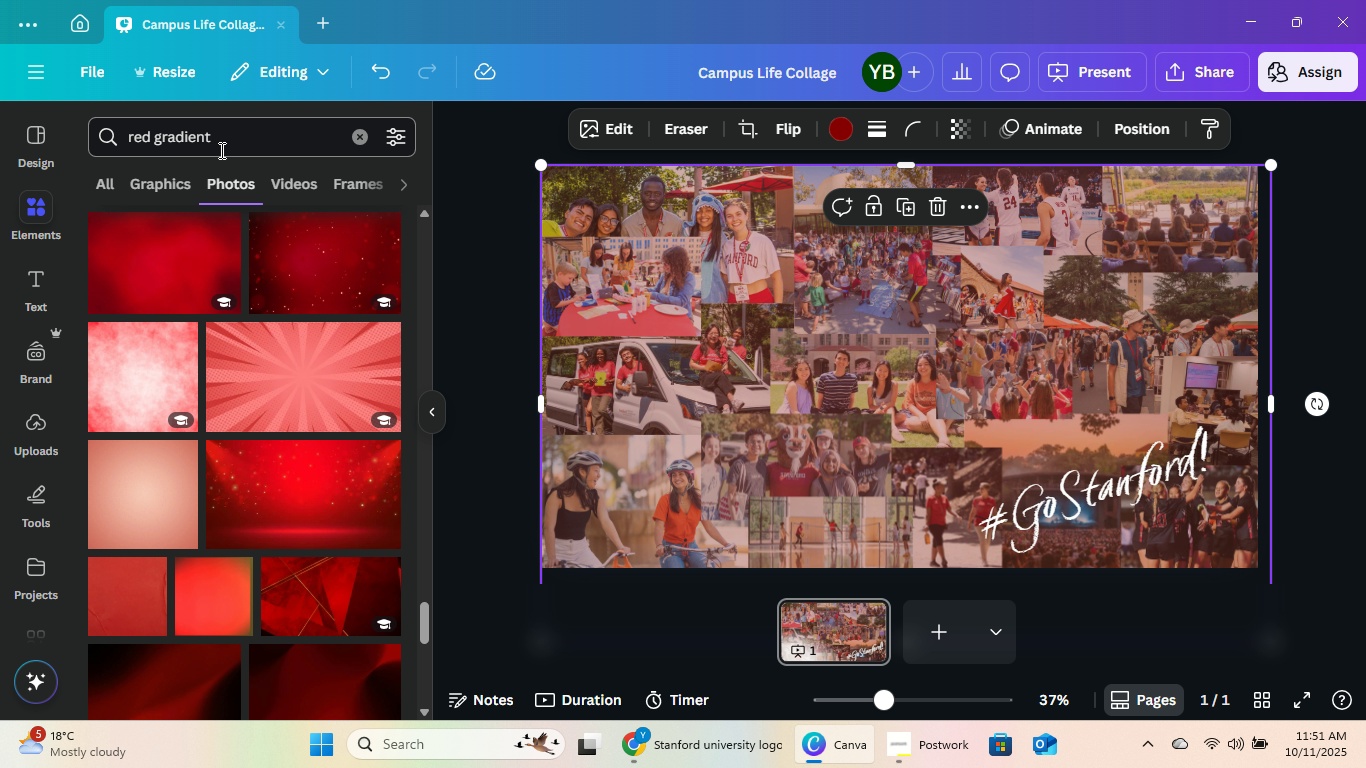 
left_click([229, 133])
 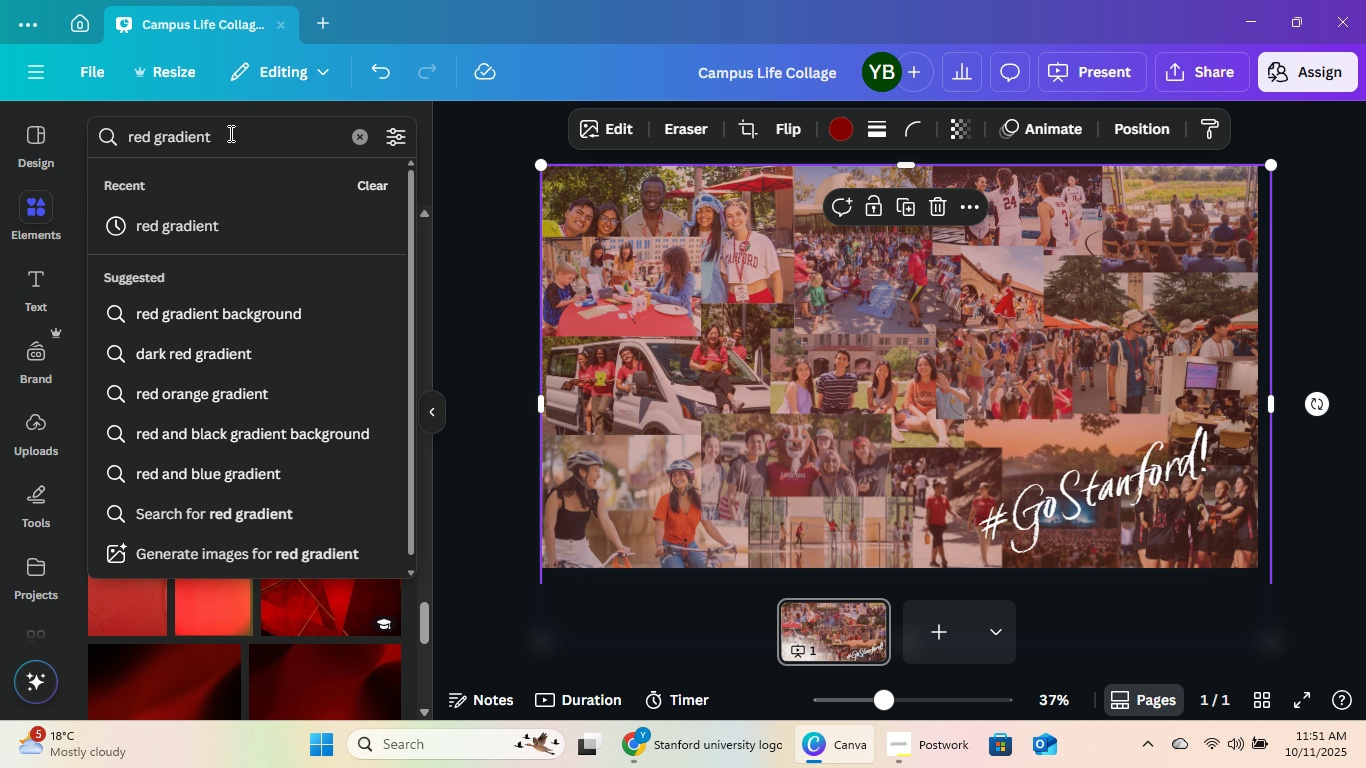 
key(Control+ControlLeft)
 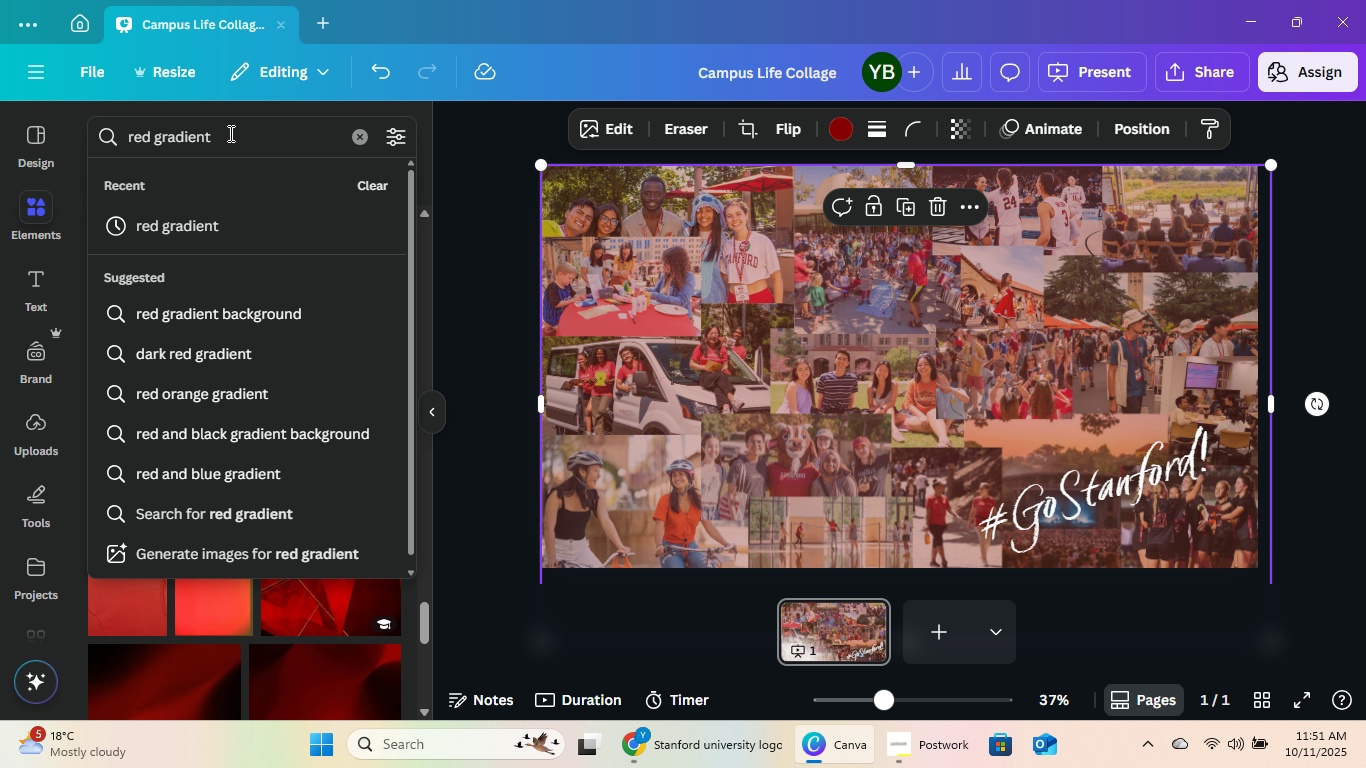 
key(Control+A)
 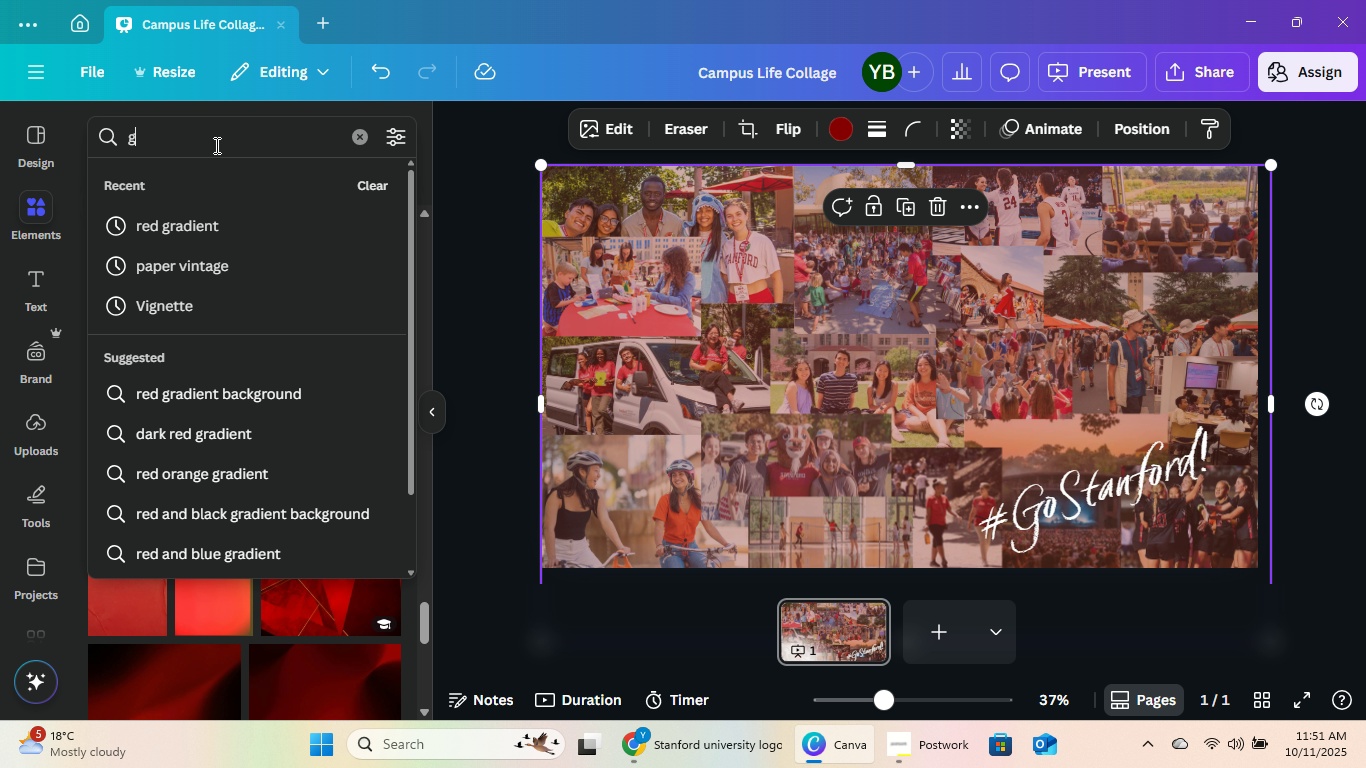 
type(gradient)
 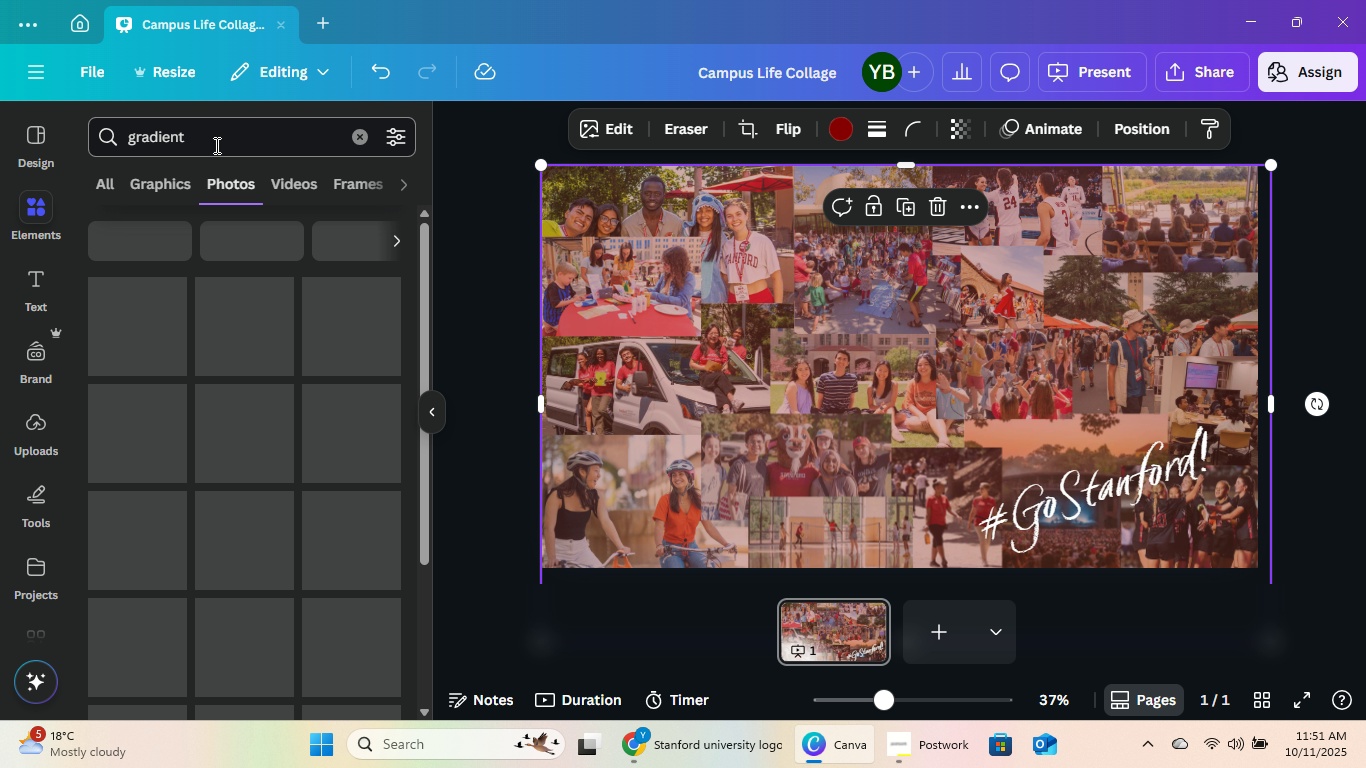 
key(Enter)
 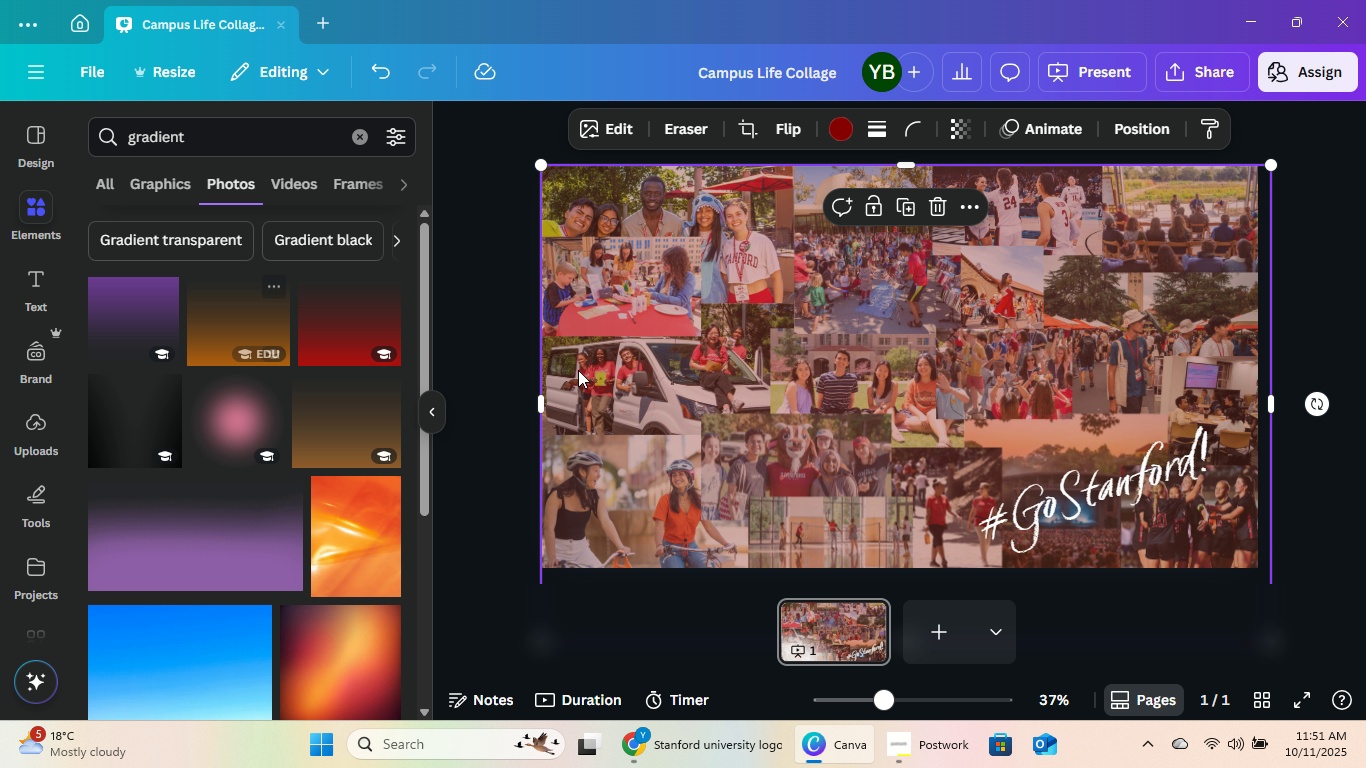 
left_click([988, 332])
 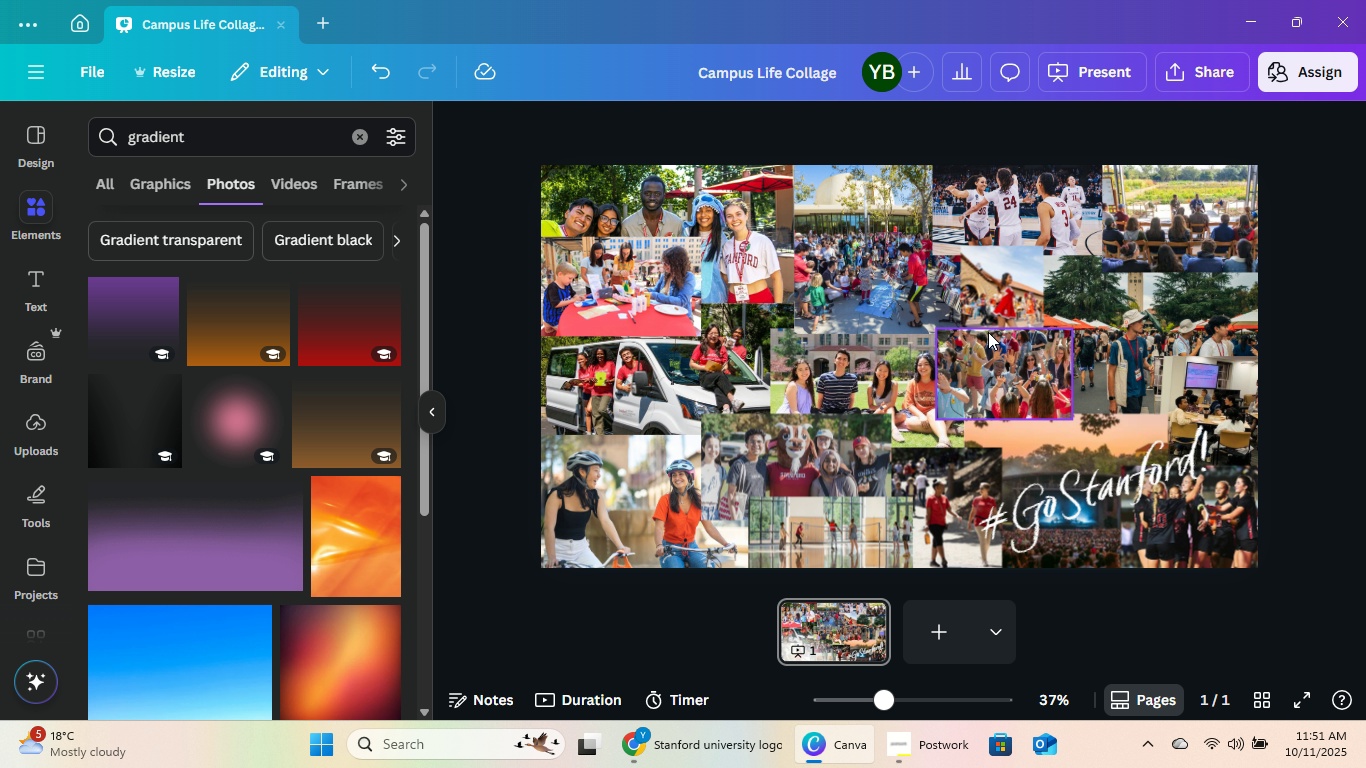 
key(Backspace)
 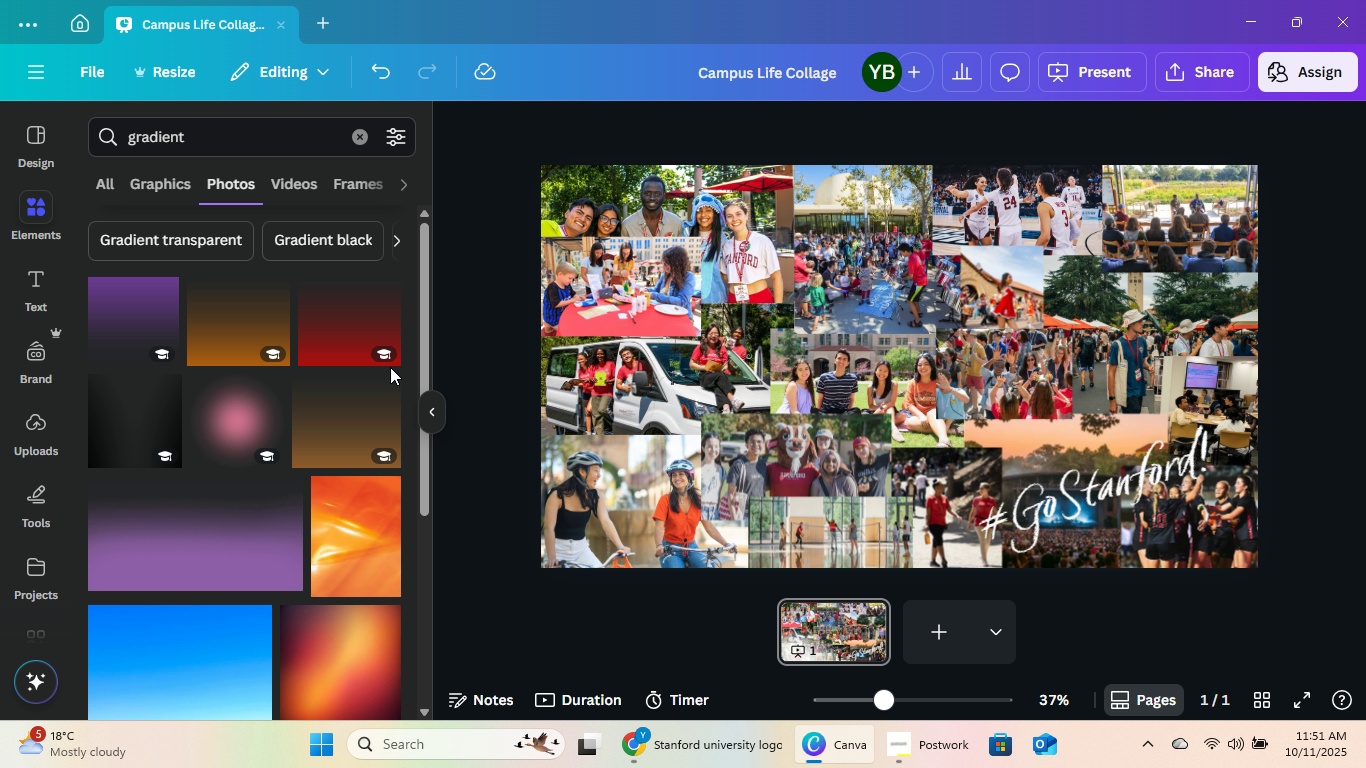 
scroll: coordinate [257, 418], scroll_direction: down, amount: 5.0
 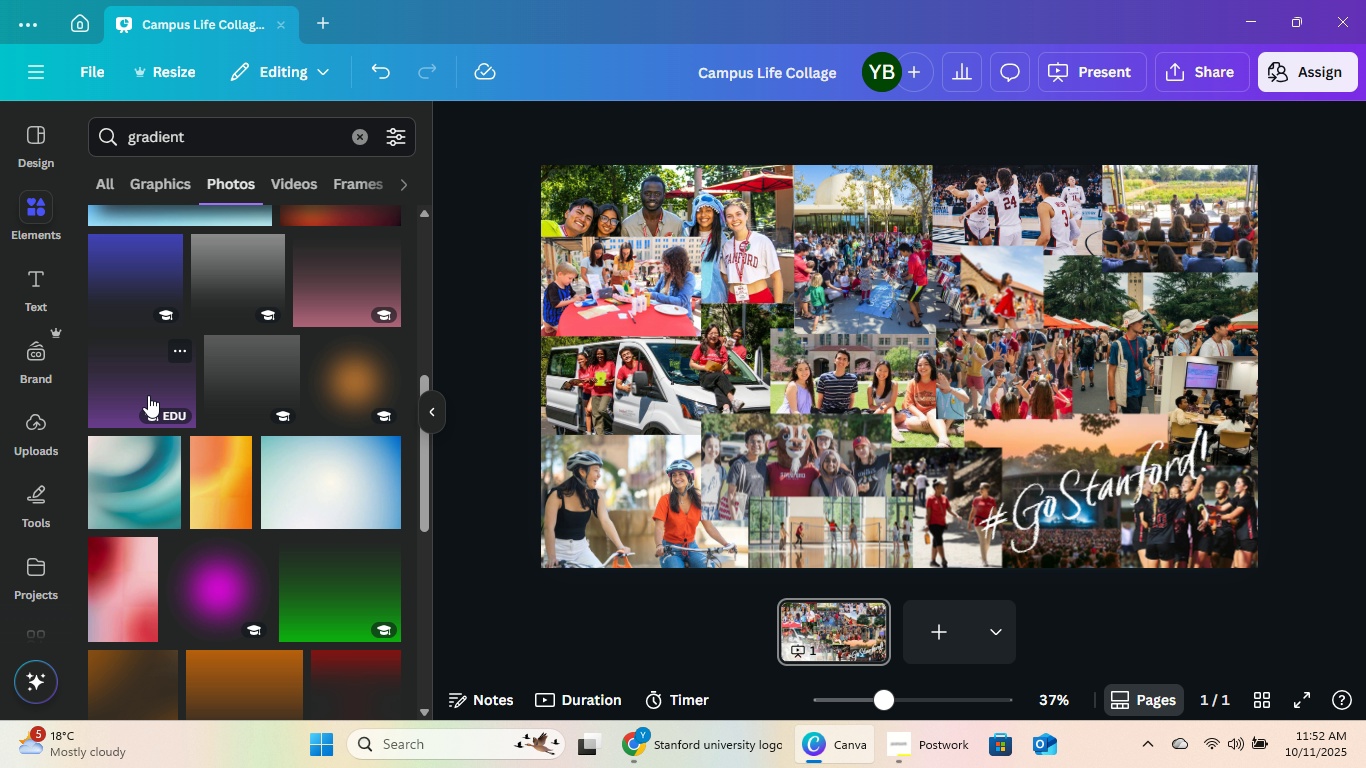 
left_click([148, 395])
 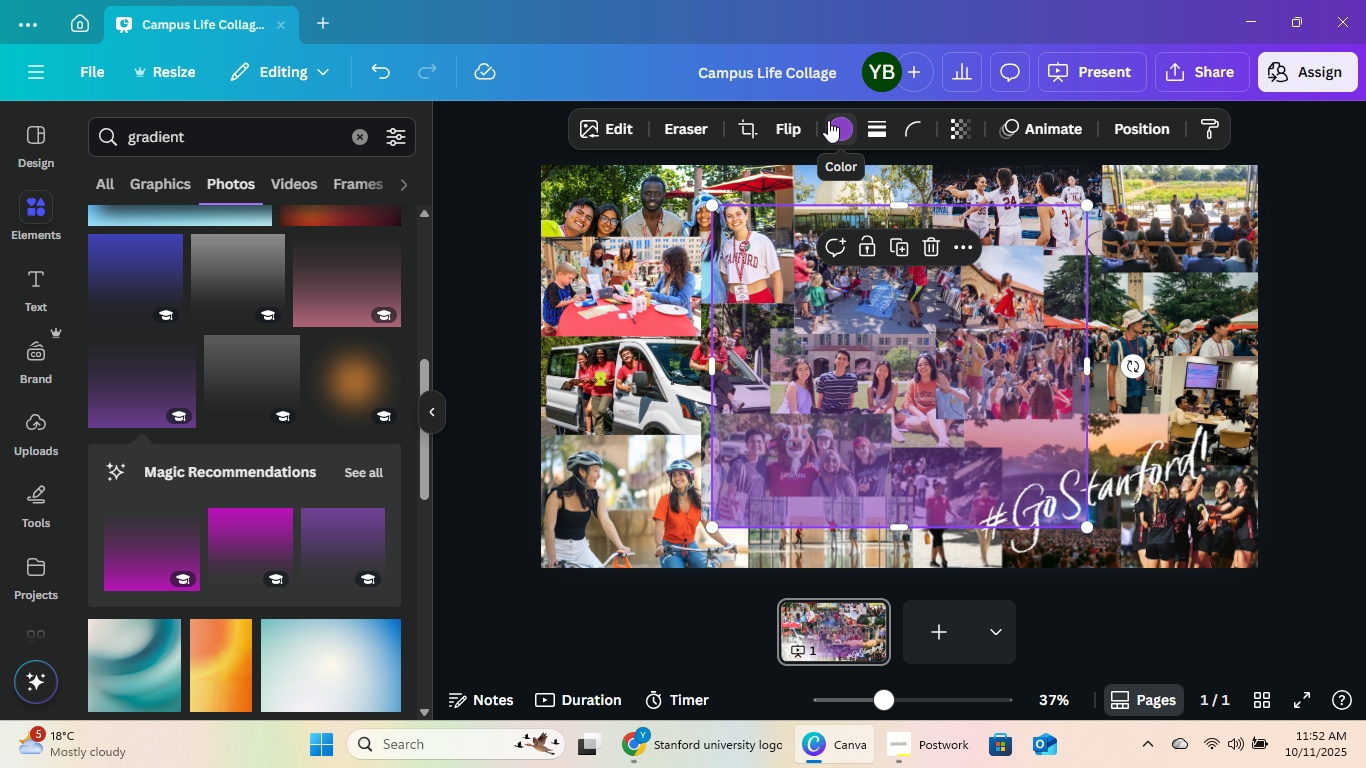 
left_click([140, 555])
 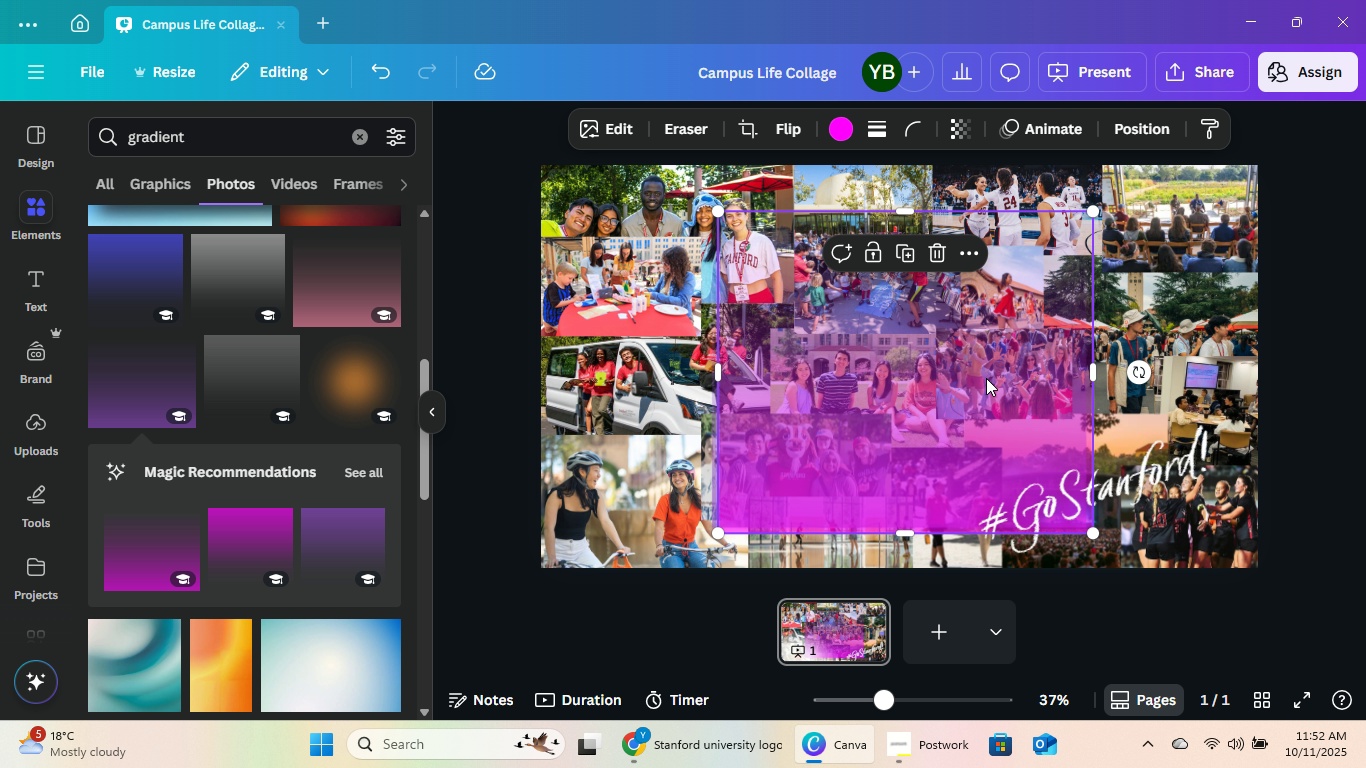 
left_click_drag(start_coordinate=[985, 377], to_coordinate=[806, 441])
 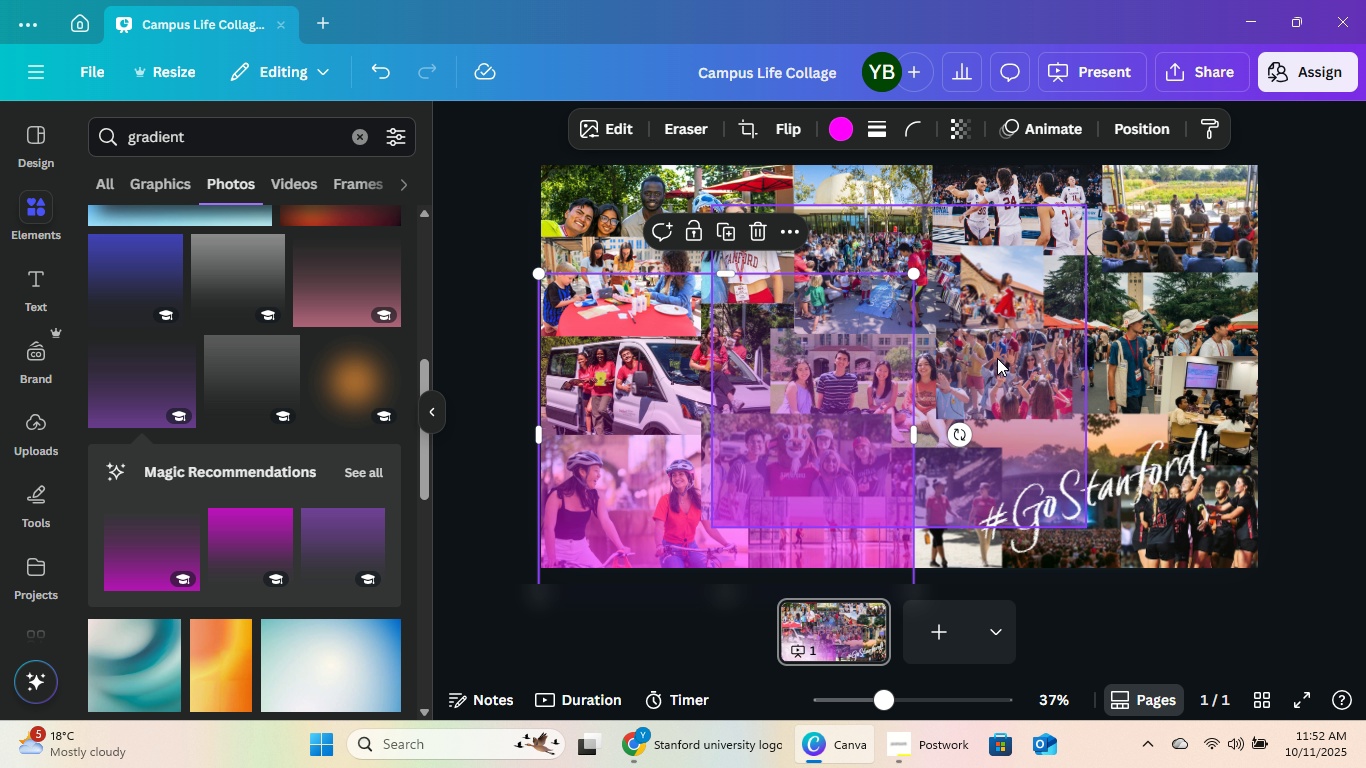 
left_click([997, 359])
 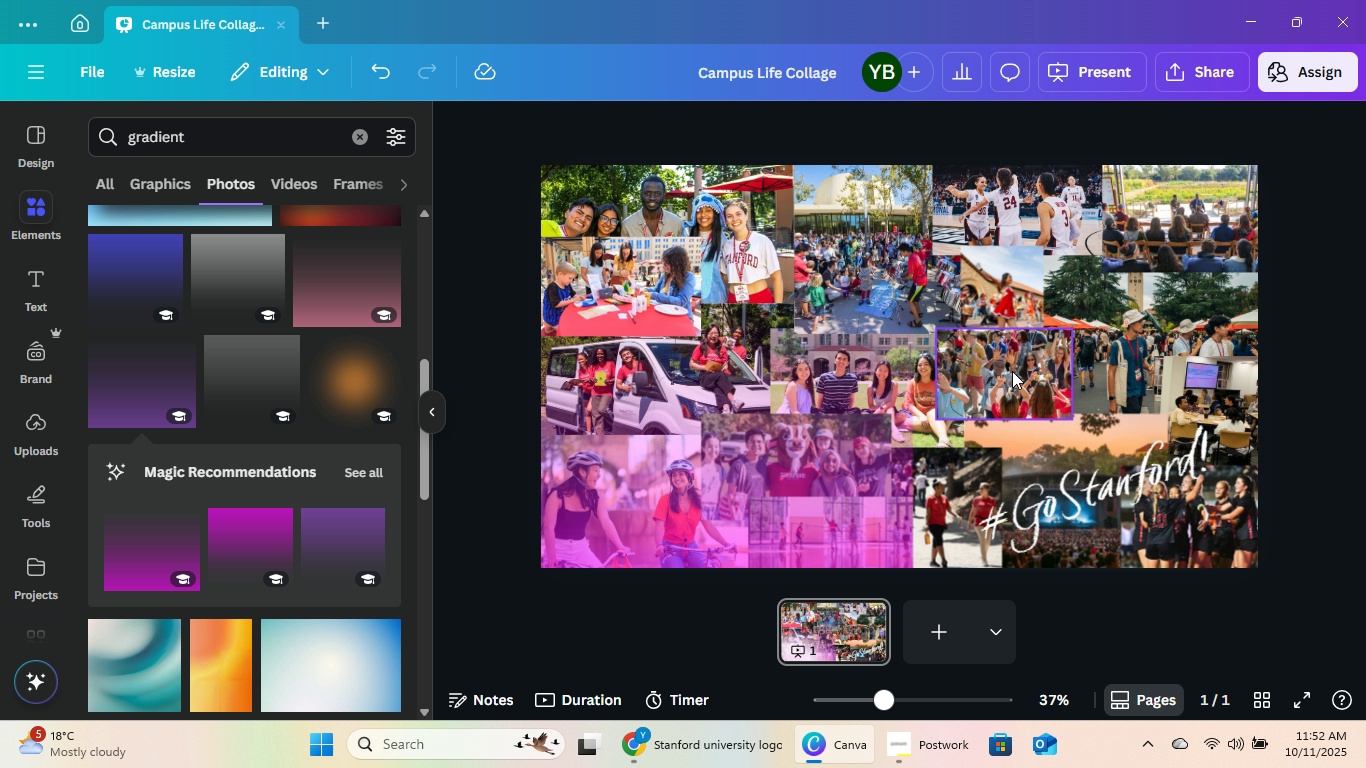 
key(Backspace)
 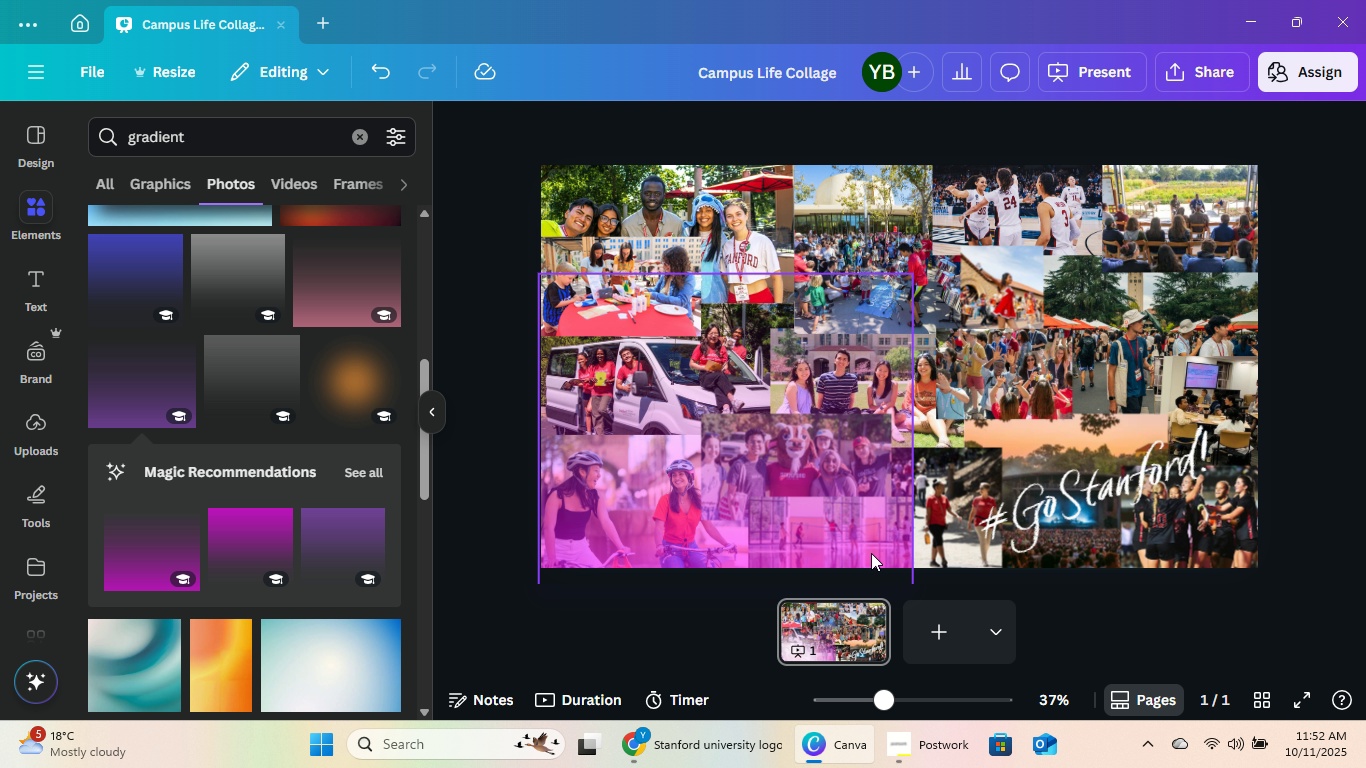 
left_click_drag(start_coordinate=[844, 549], to_coordinate=[847, 518])
 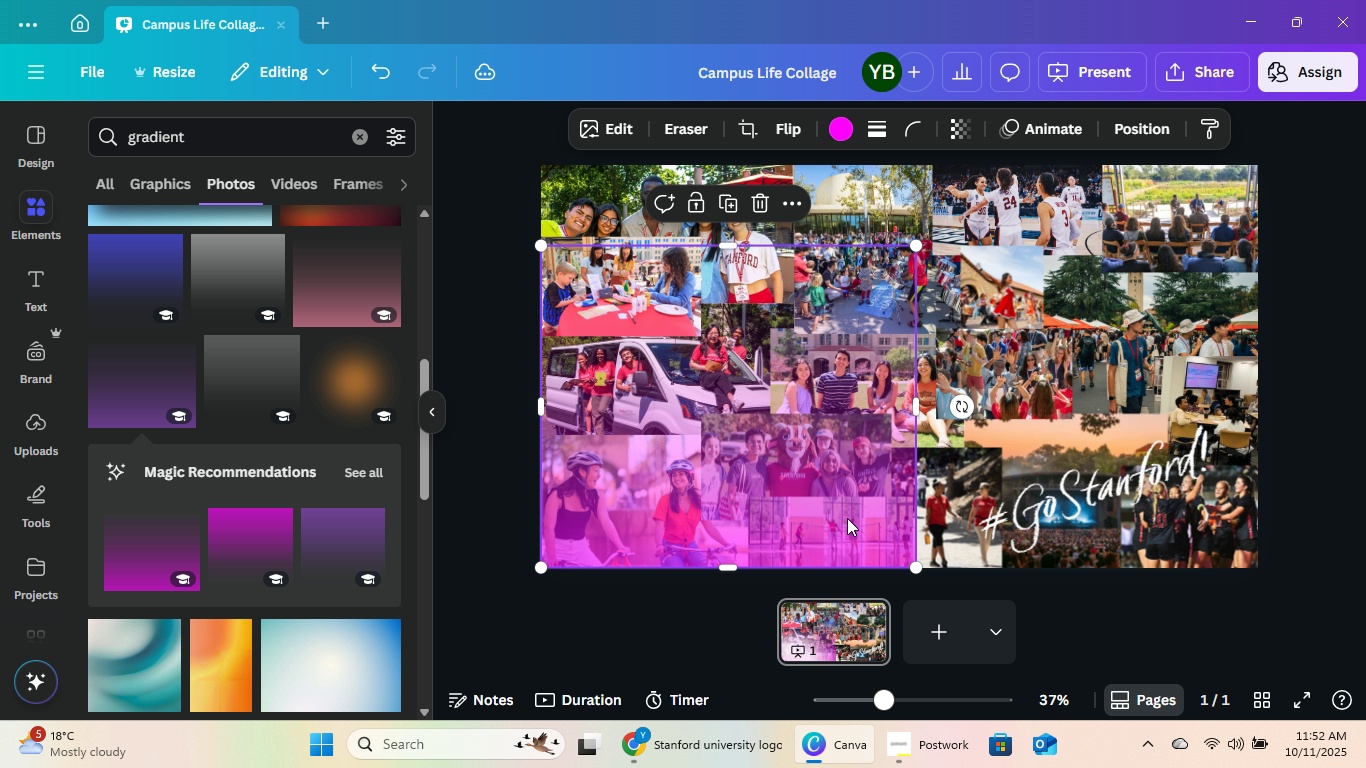 
left_click([847, 518])
 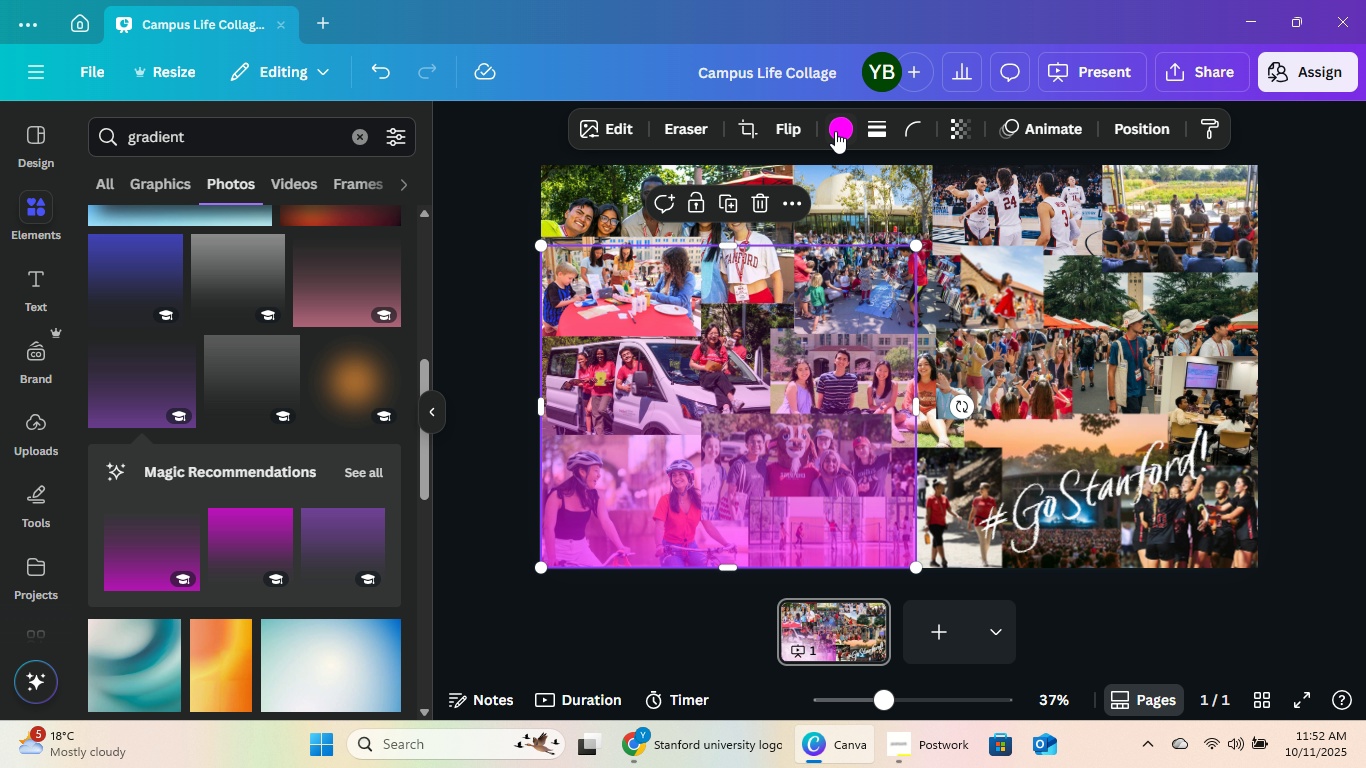 
left_click([835, 126])
 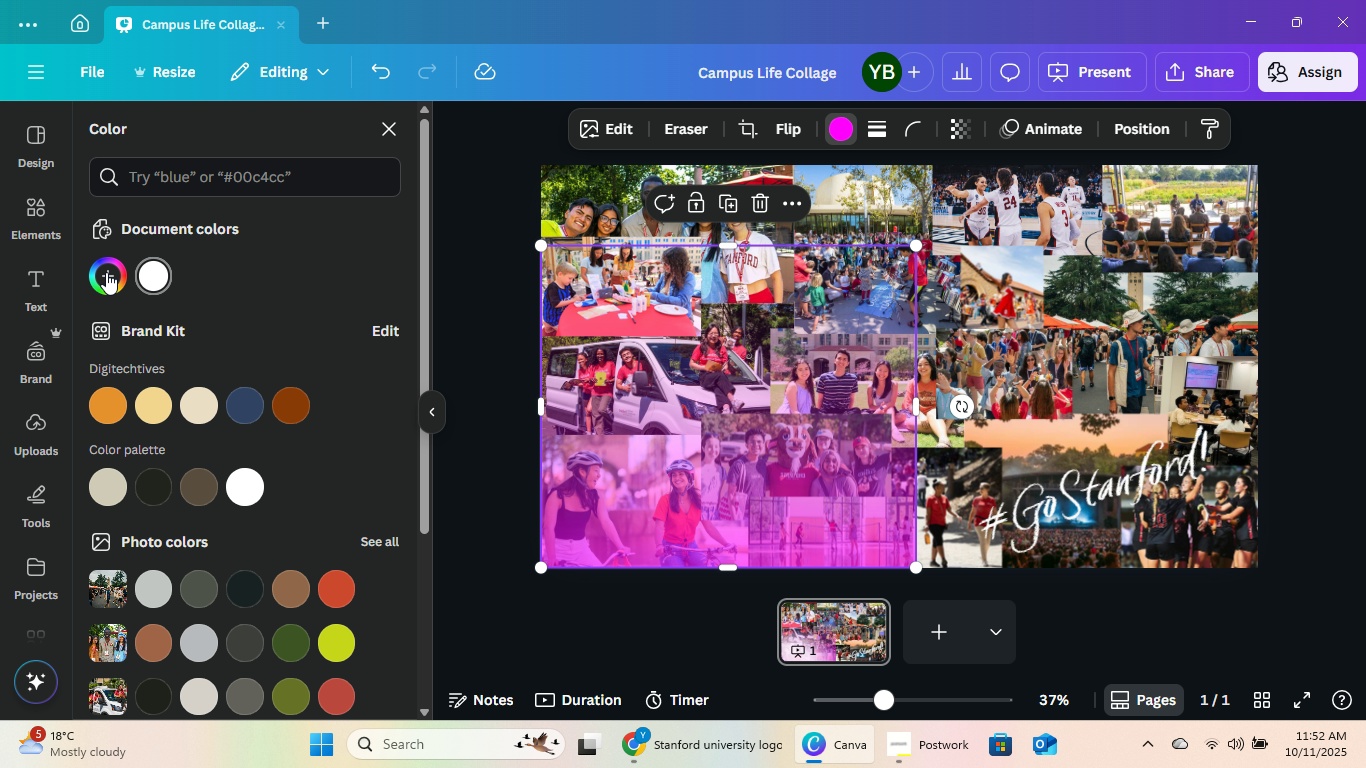 
left_click([104, 270])
 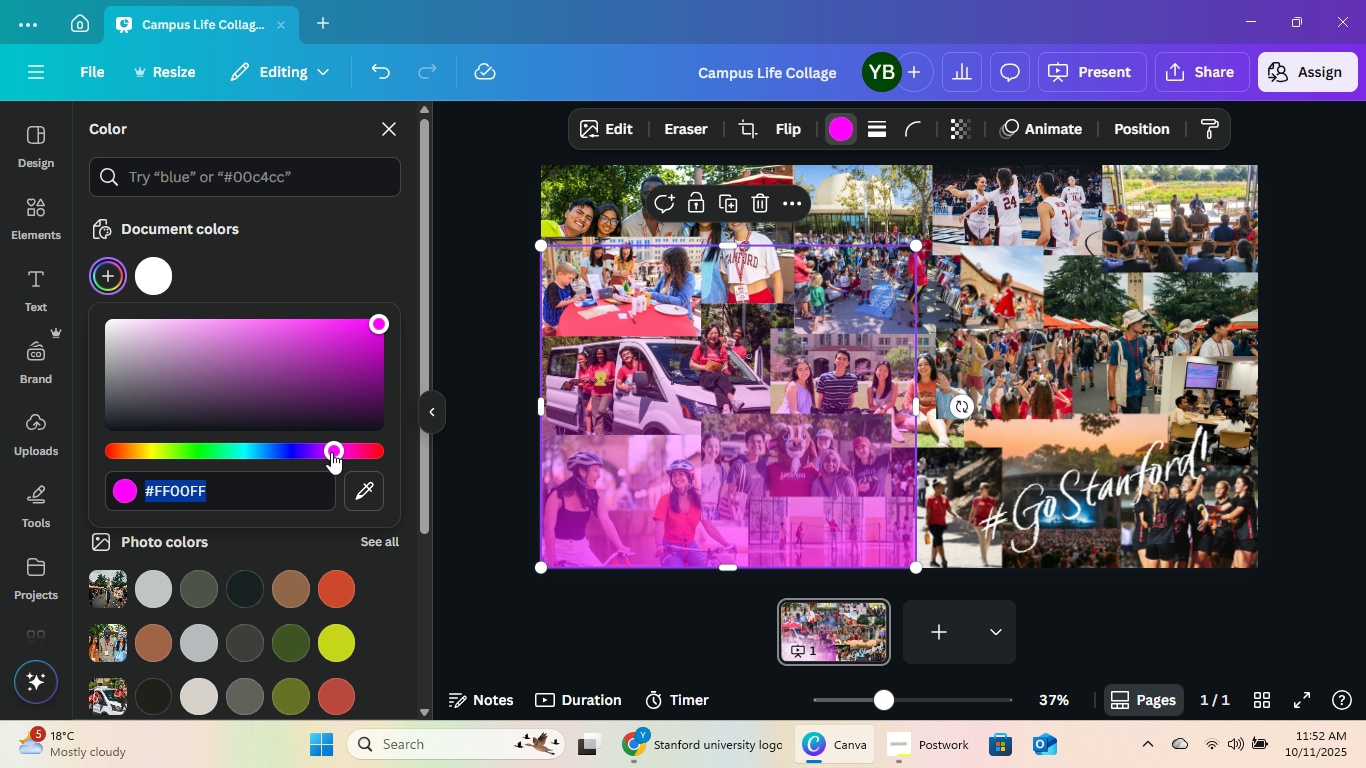 
left_click_drag(start_coordinate=[331, 450], to_coordinate=[362, 459])
 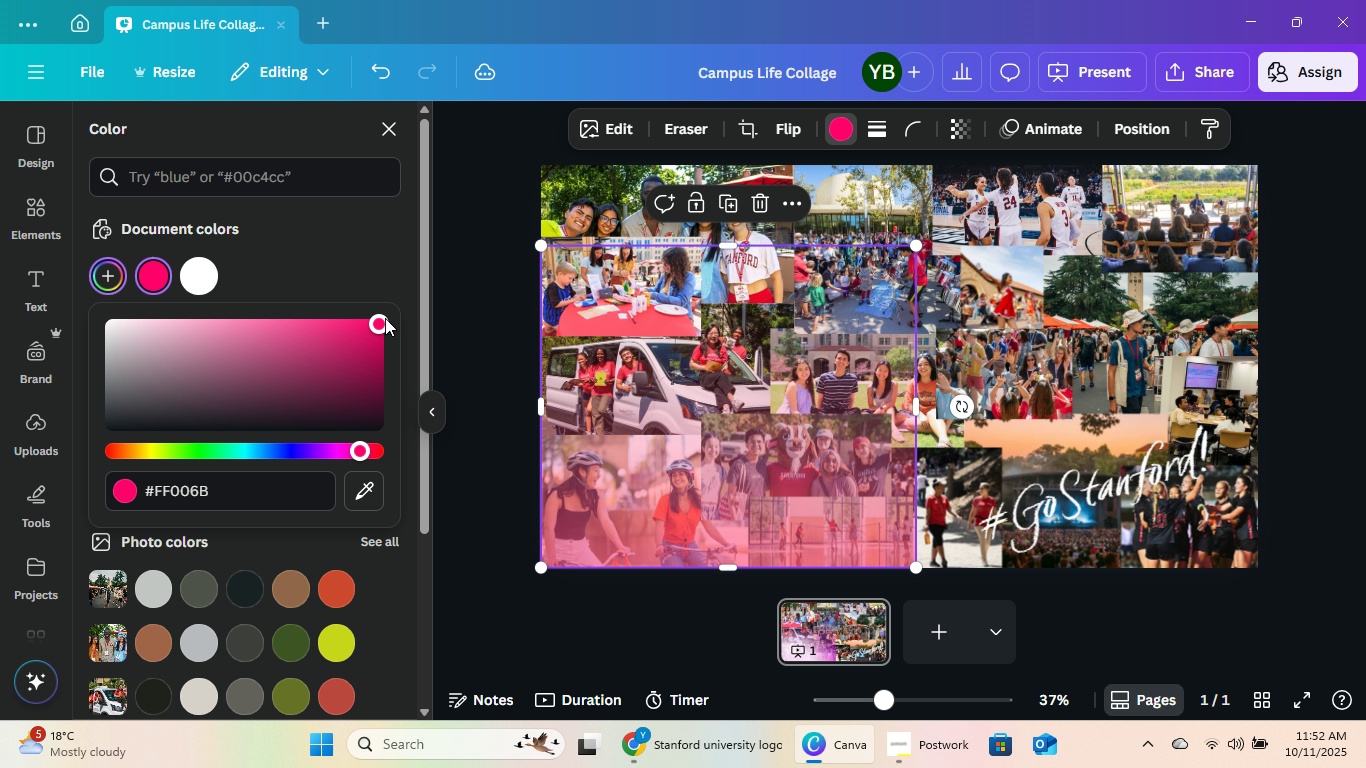 
left_click_drag(start_coordinate=[377, 323], to_coordinate=[331, 341])
 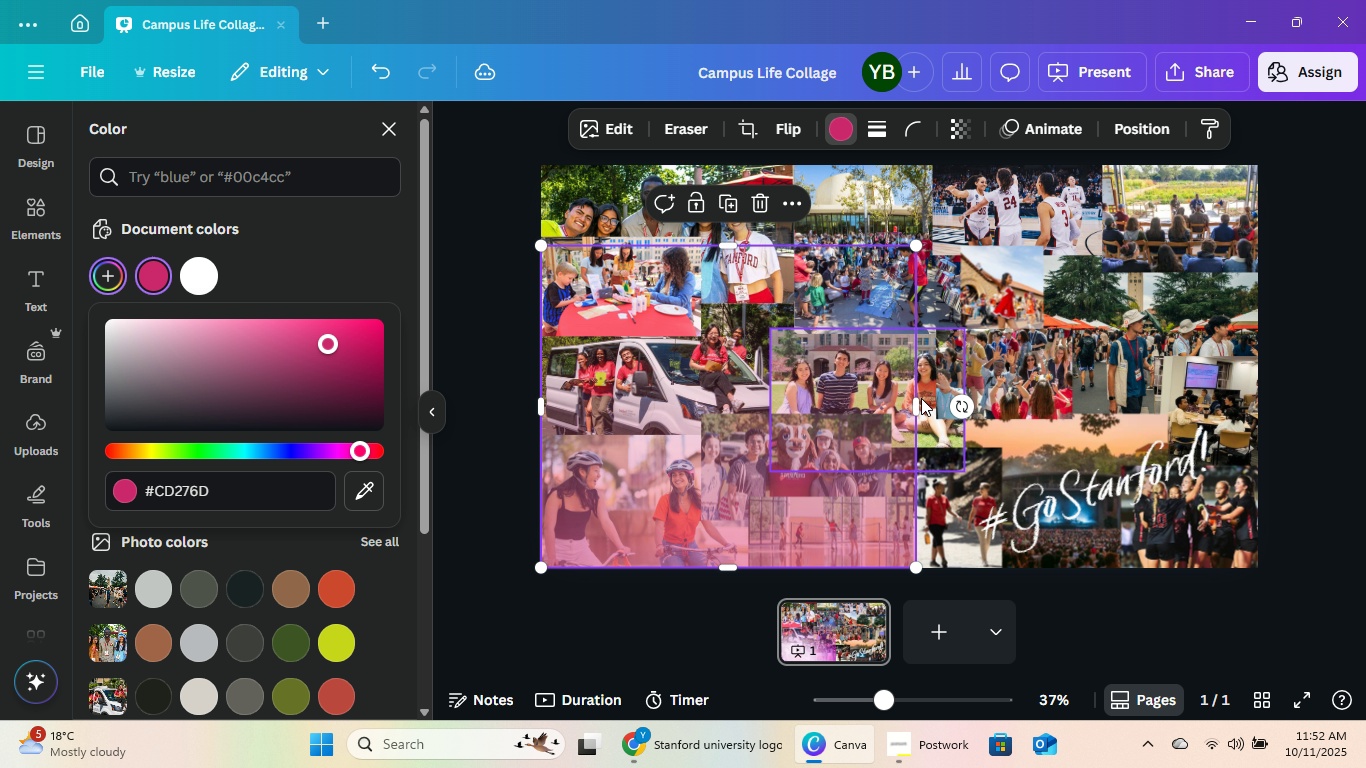 
left_click_drag(start_coordinate=[912, 400], to_coordinate=[1252, 406])
 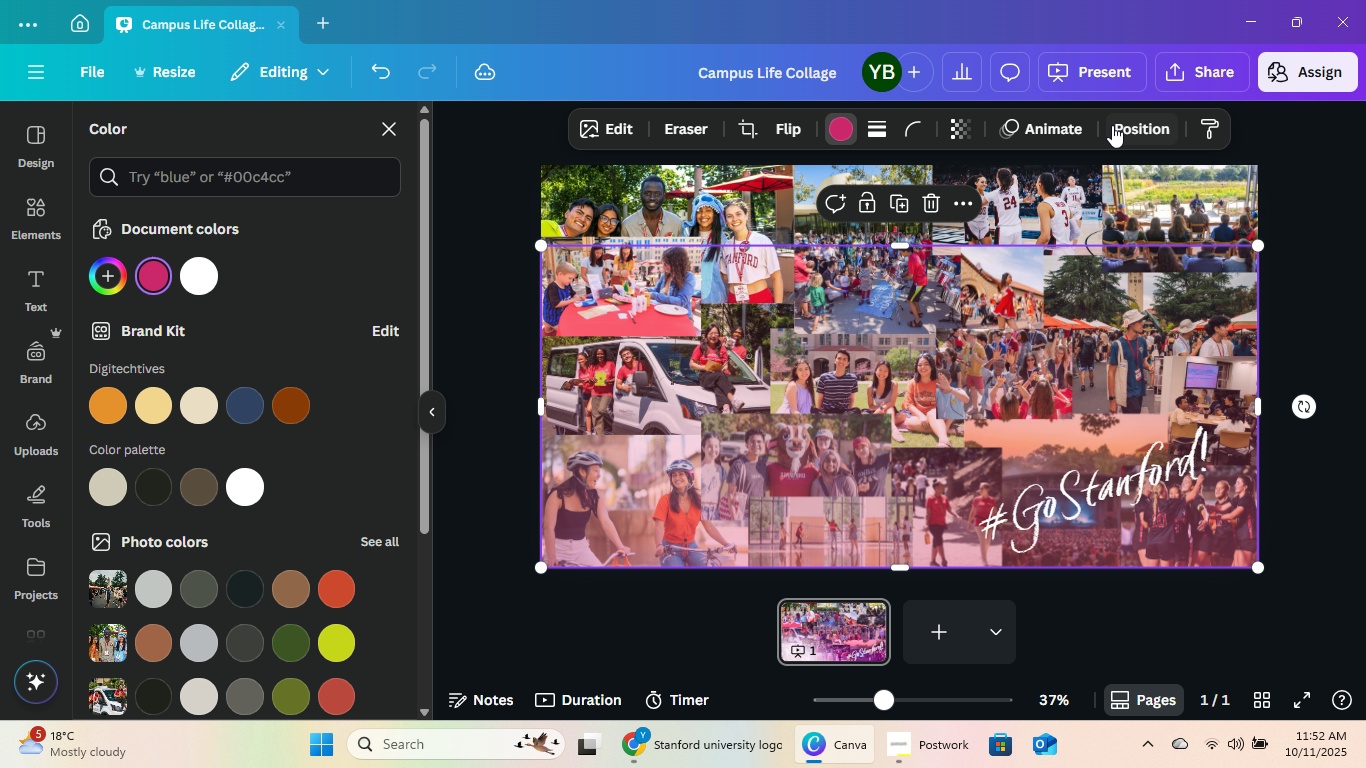 
left_click([1112, 123])
 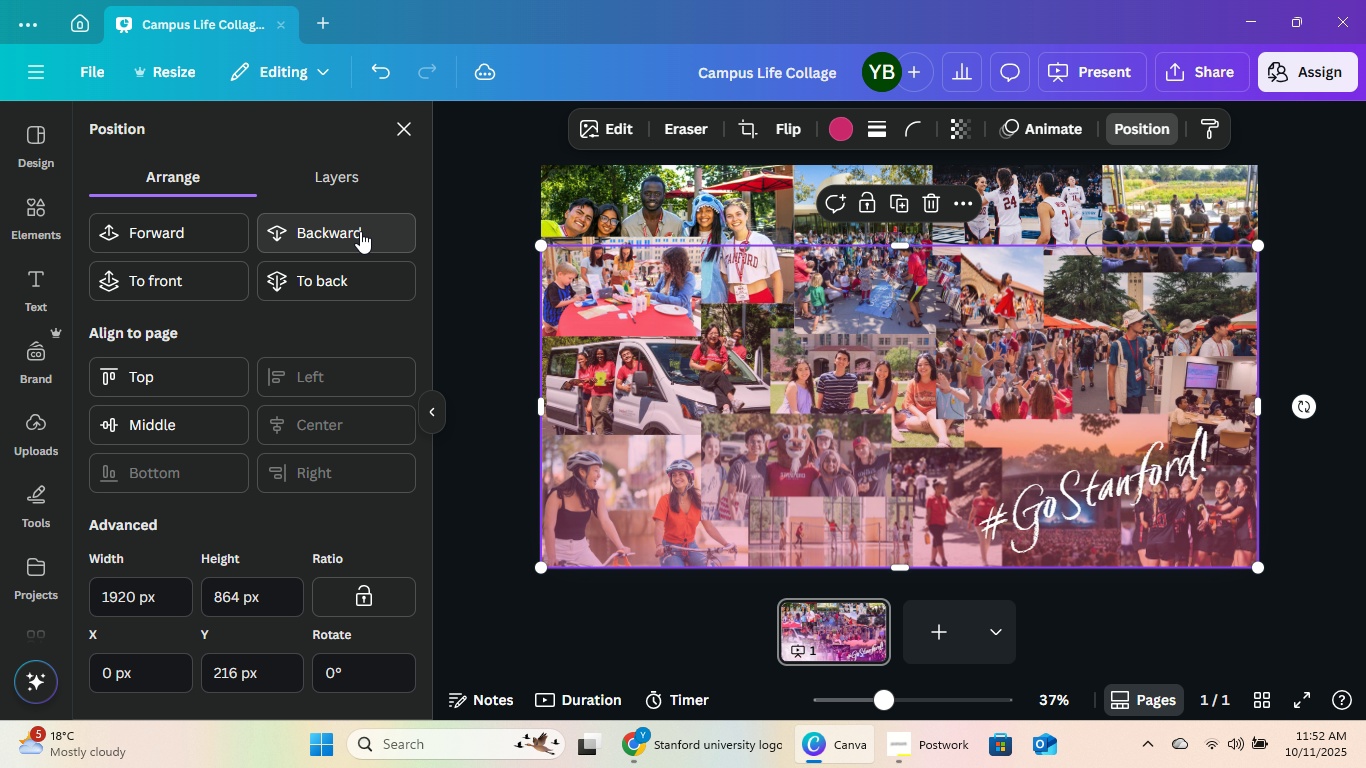 
left_click([366, 224])
 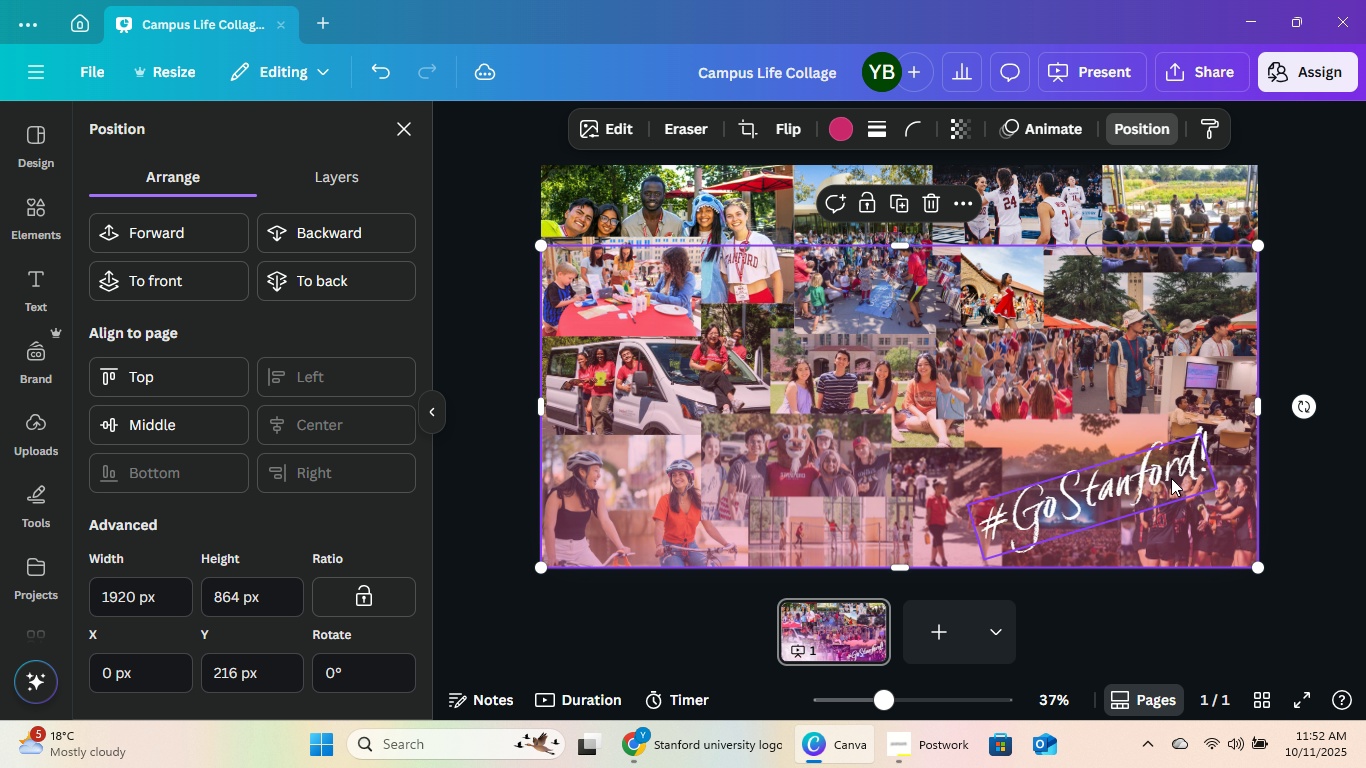 
left_click([1171, 478])
 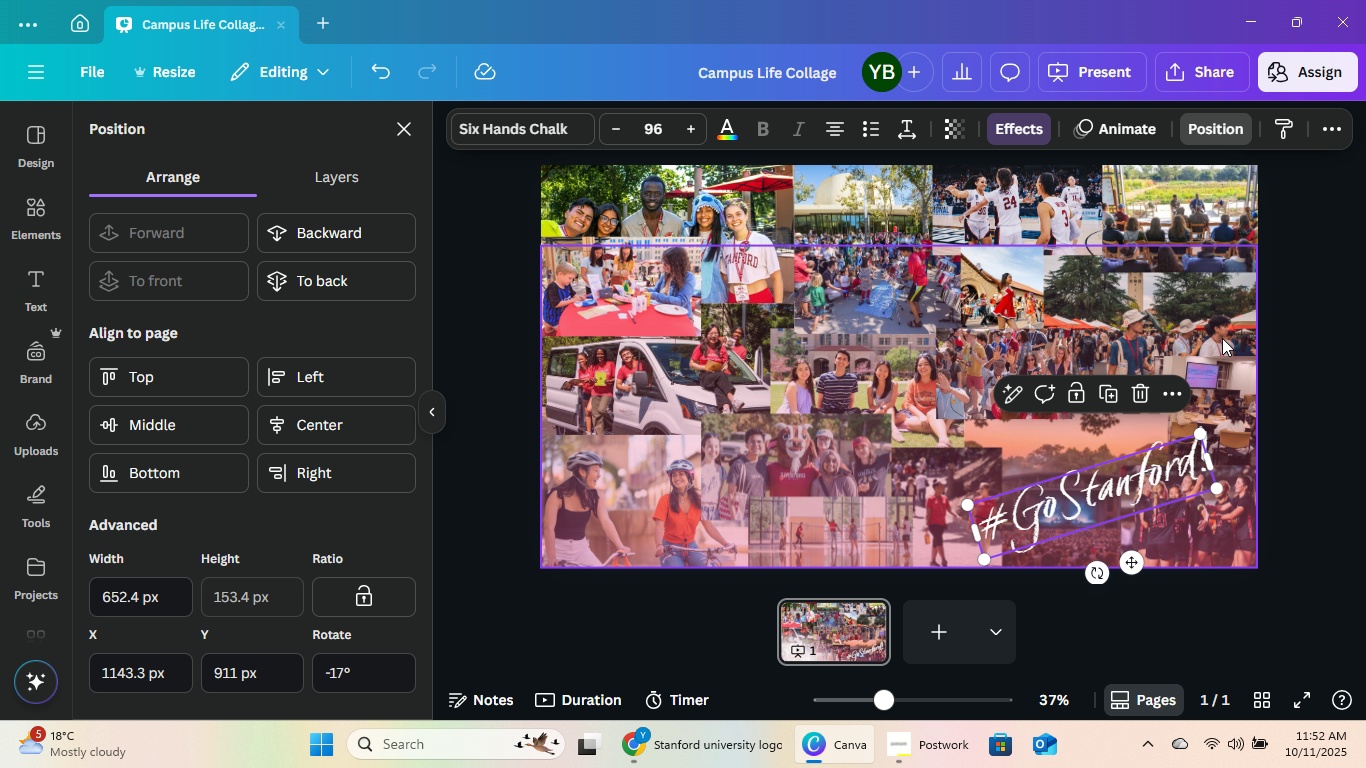 
double_click([1355, 300])
 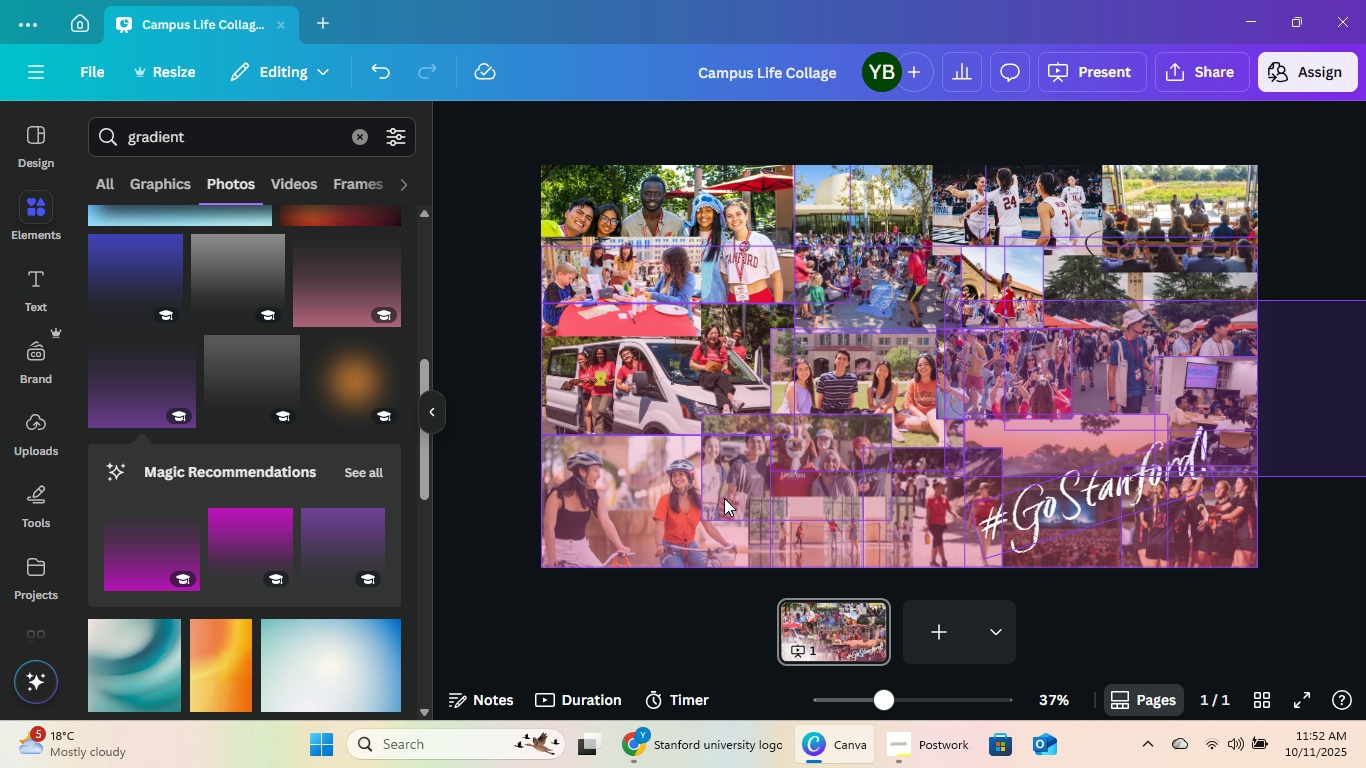 
left_click([1316, 407])
 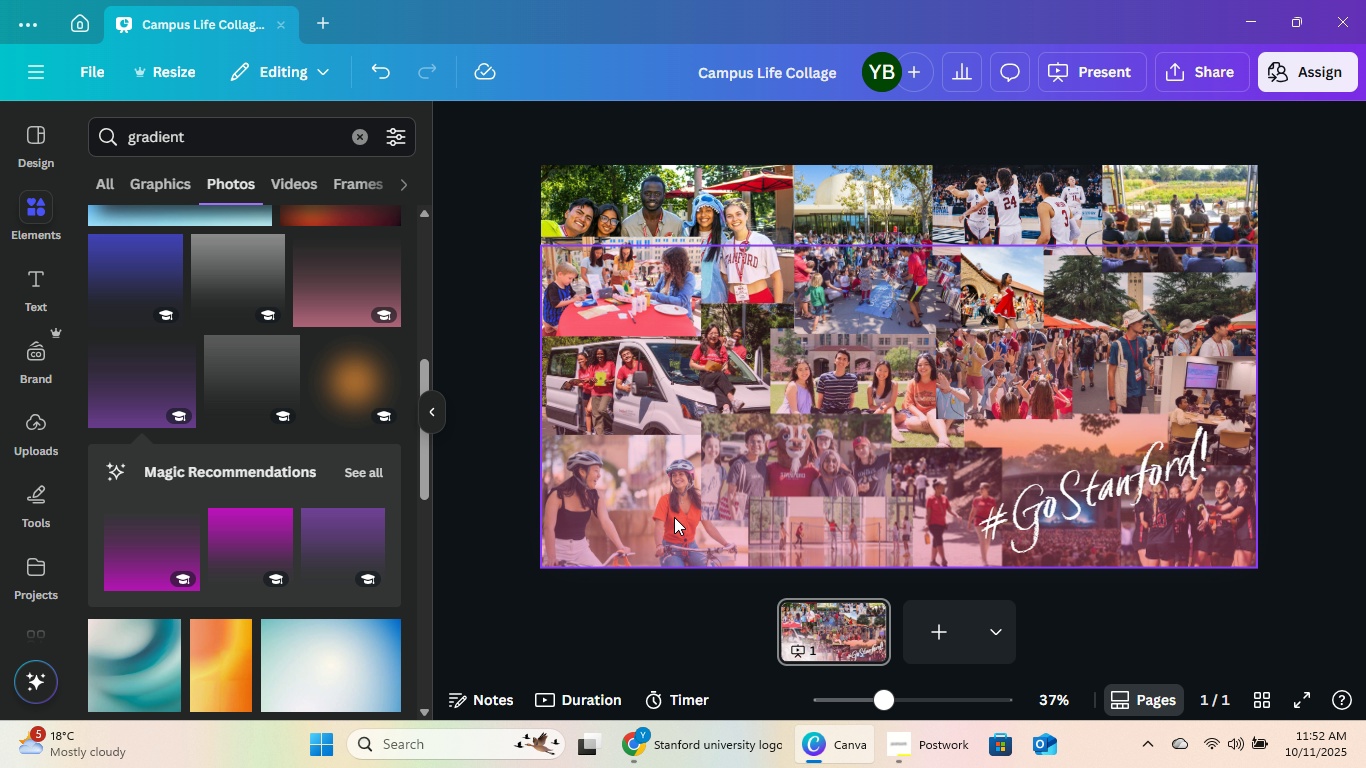 
left_click([674, 518])
 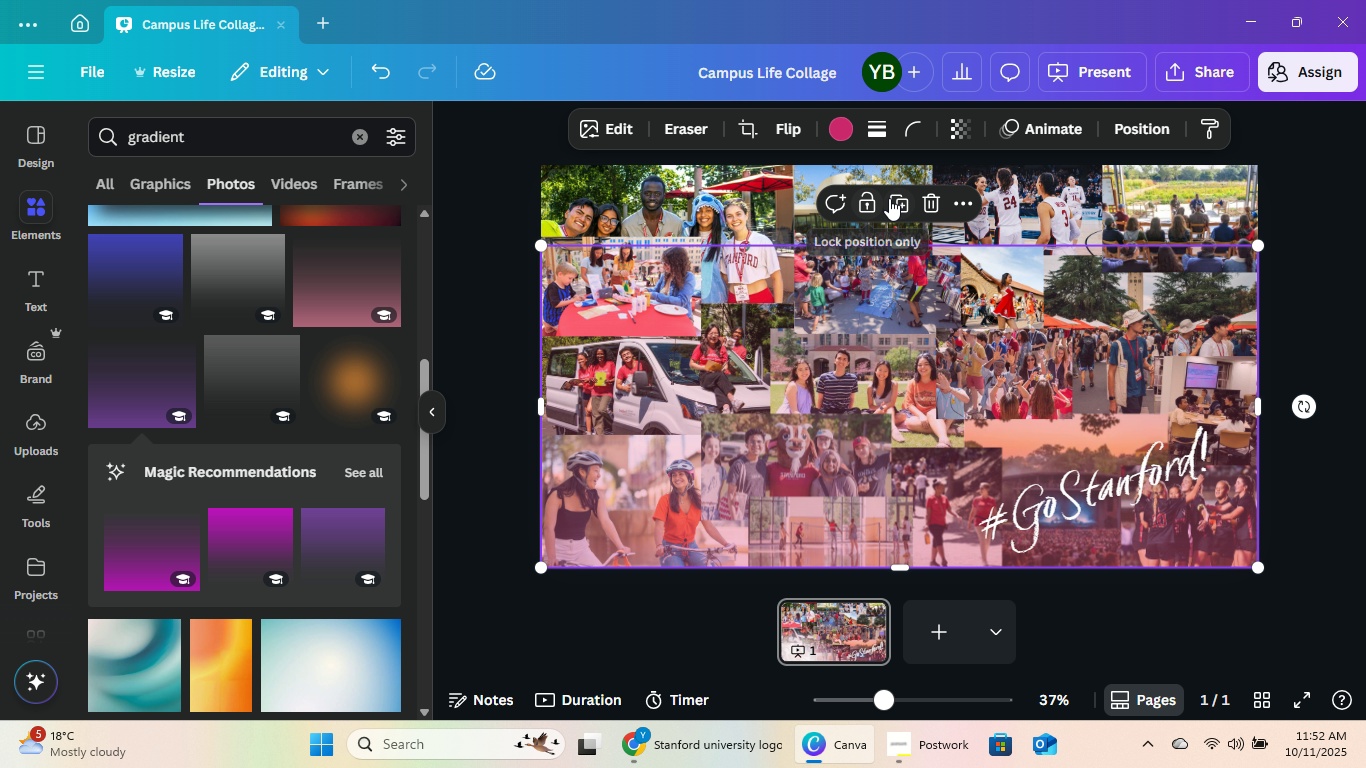 
left_click([890, 200])
 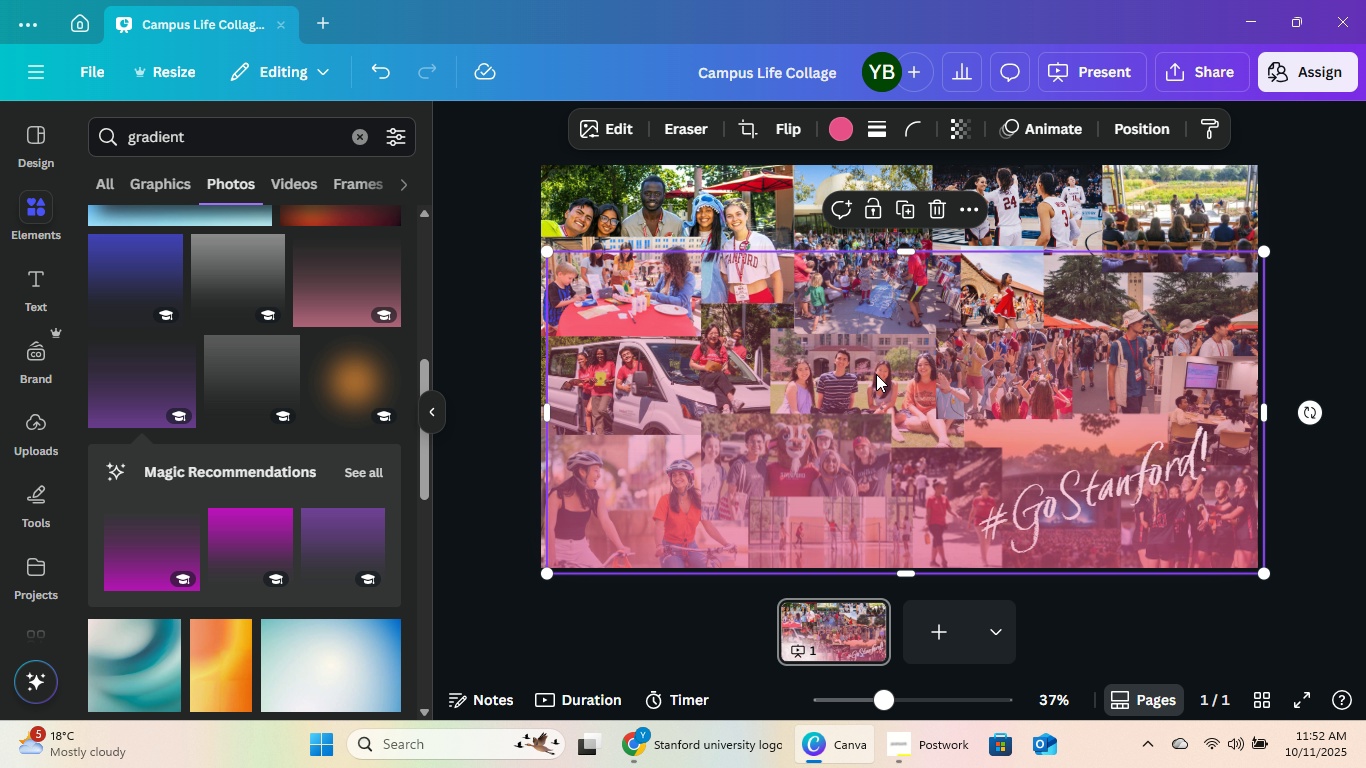 
left_click_drag(start_coordinate=[876, 374], to_coordinate=[868, 369])
 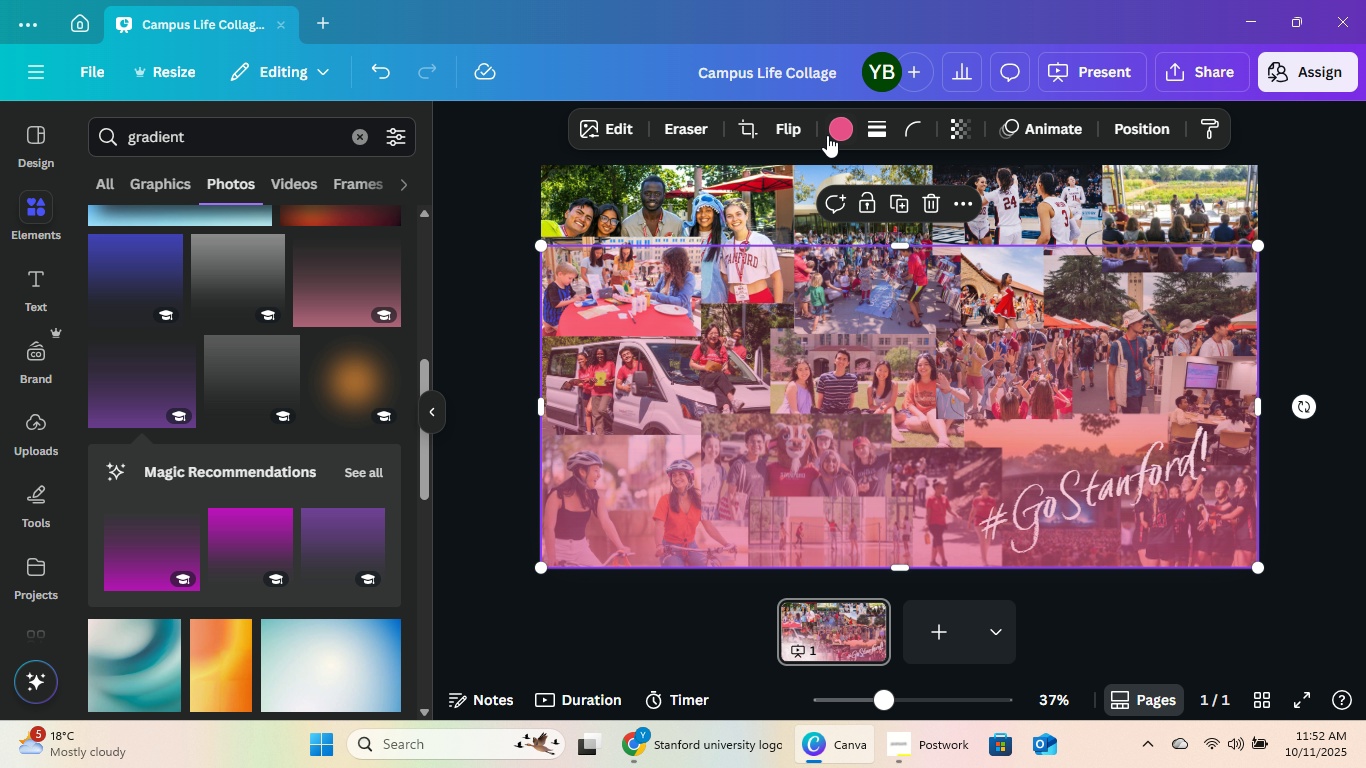 
left_click([828, 126])
 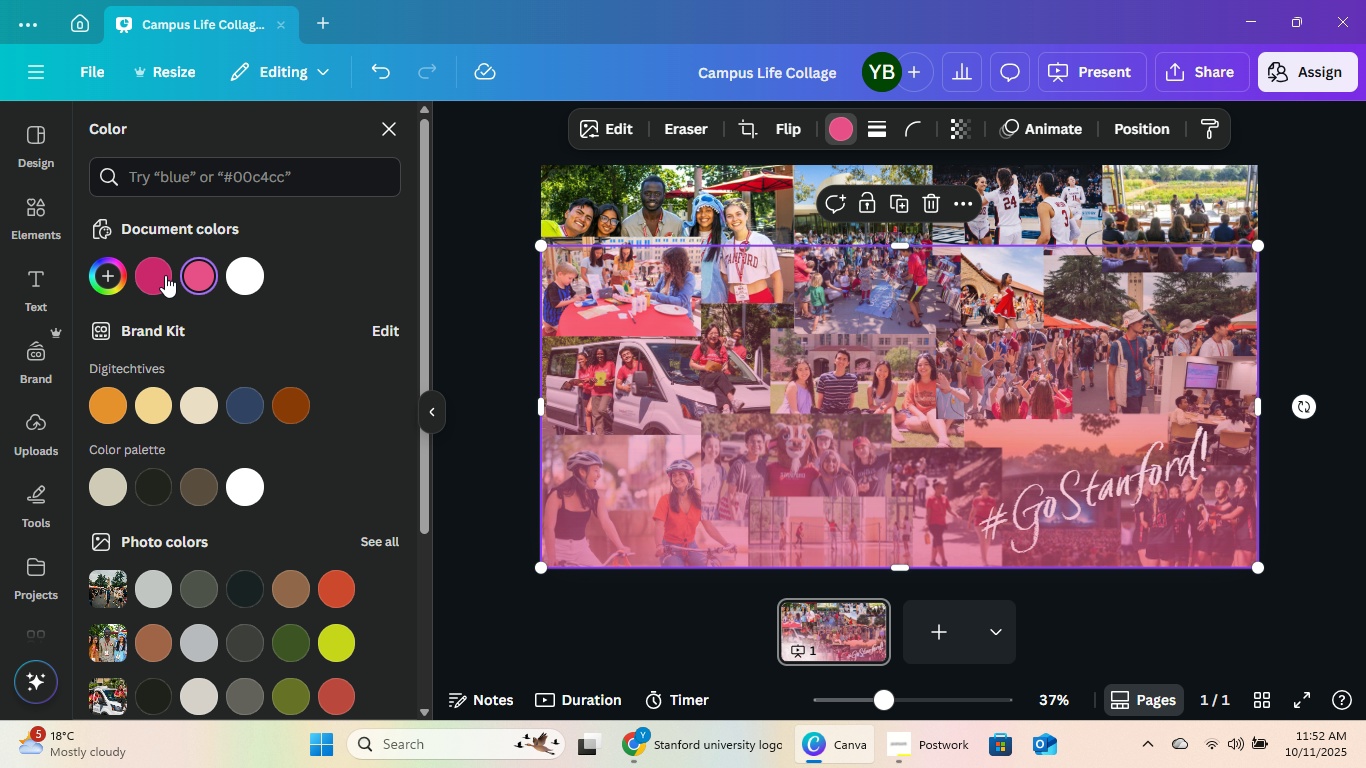 
left_click([160, 272])
 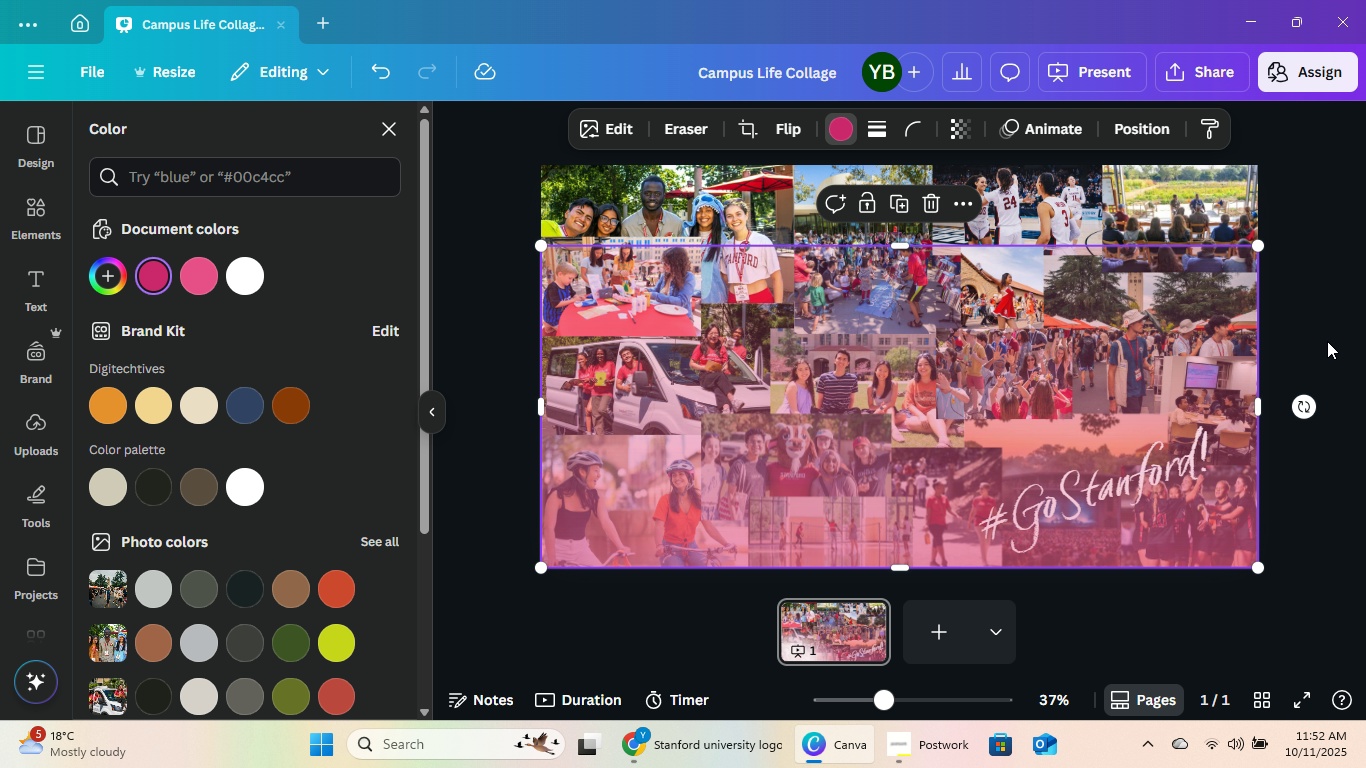 
double_click([1329, 338])
 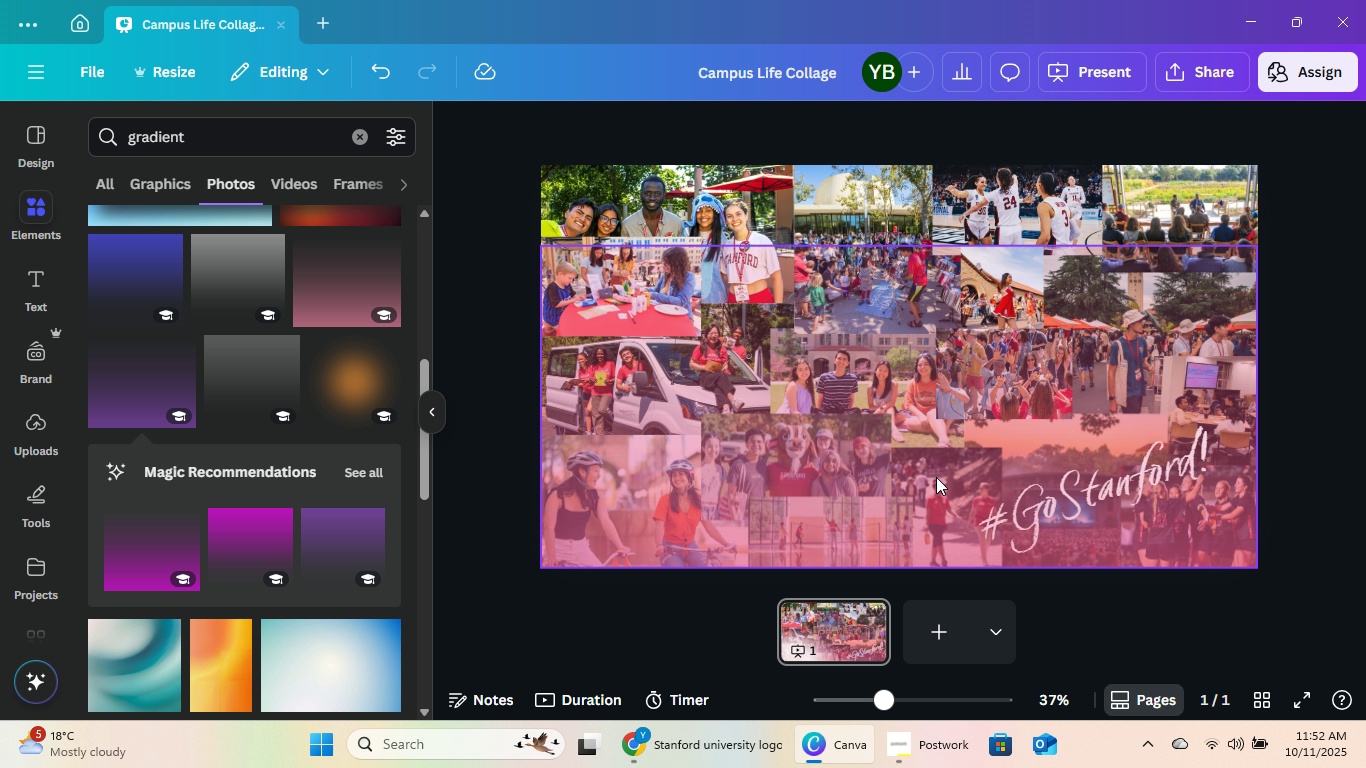 
left_click([859, 424])
 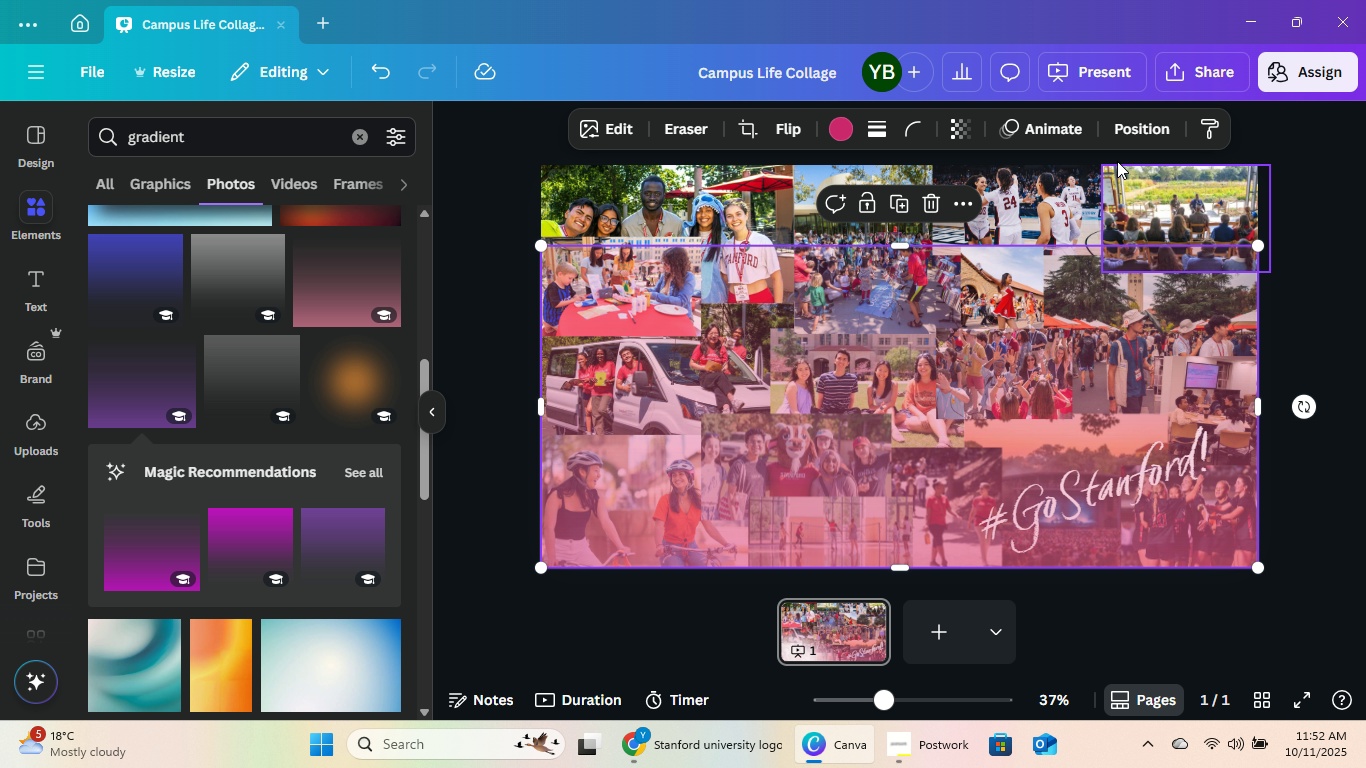 
left_click([1131, 135])
 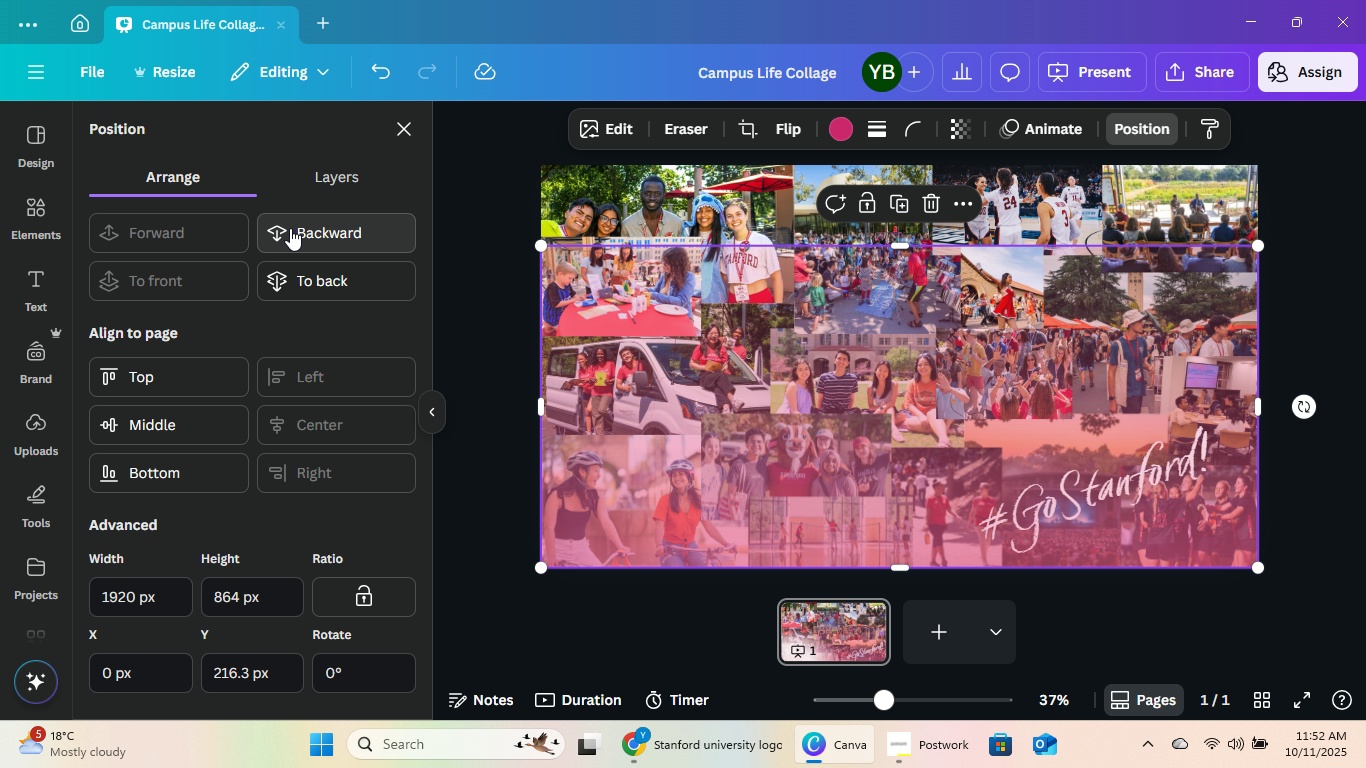 
left_click([297, 224])
 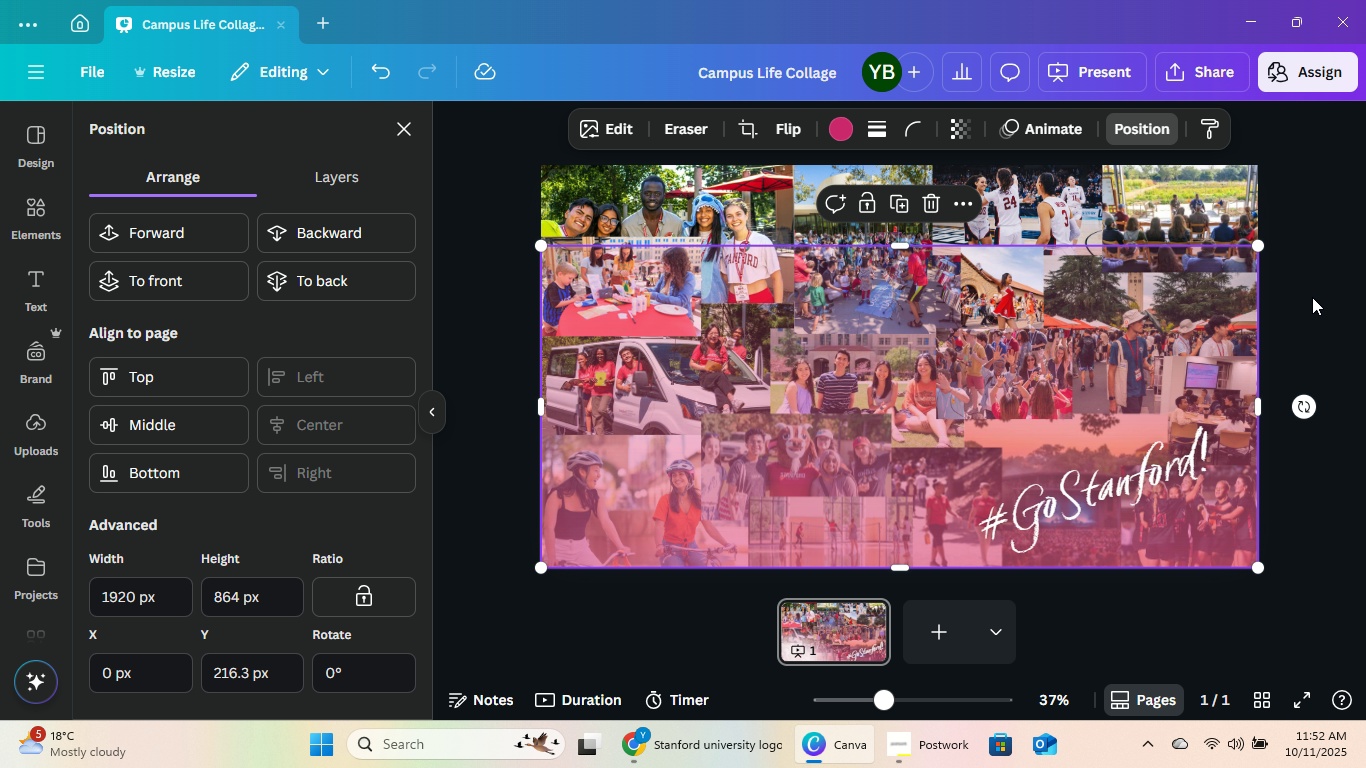 
double_click([1312, 297])
 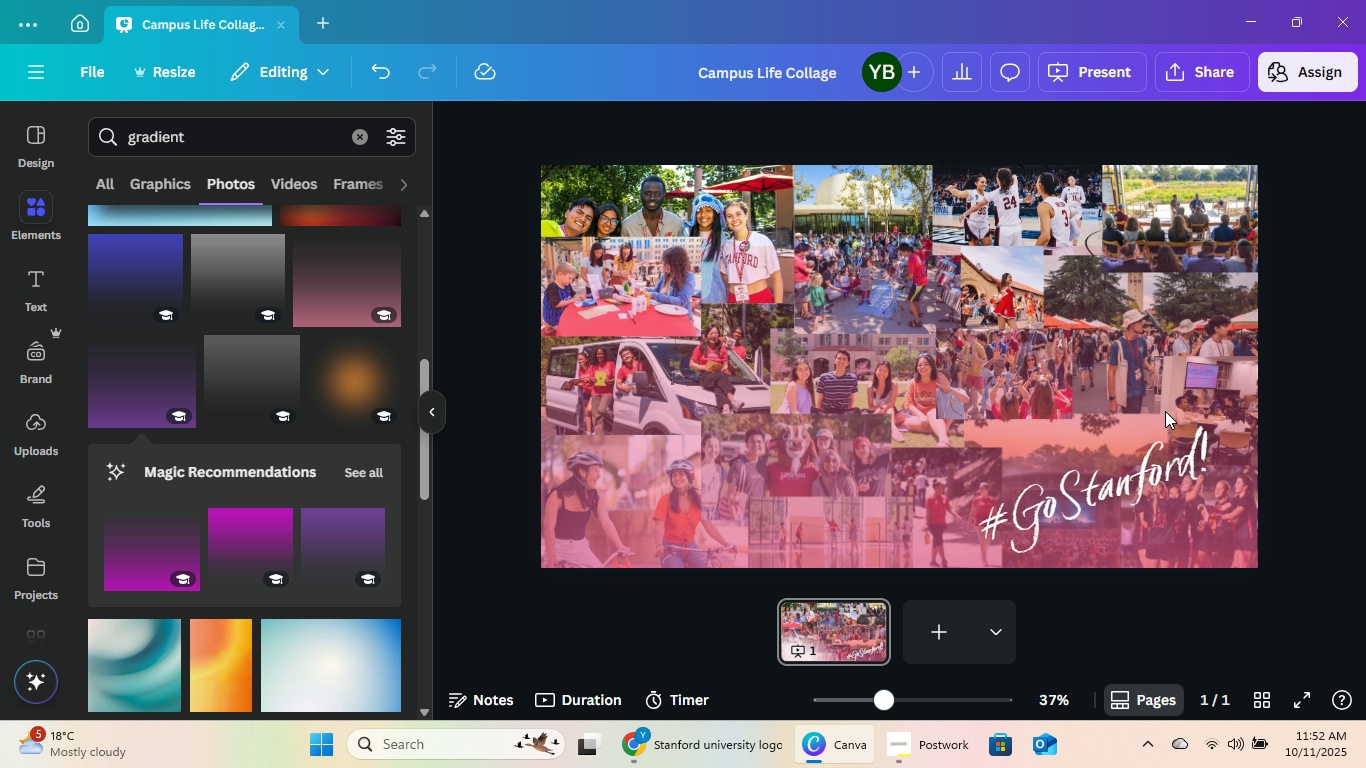 
left_click([842, 319])
 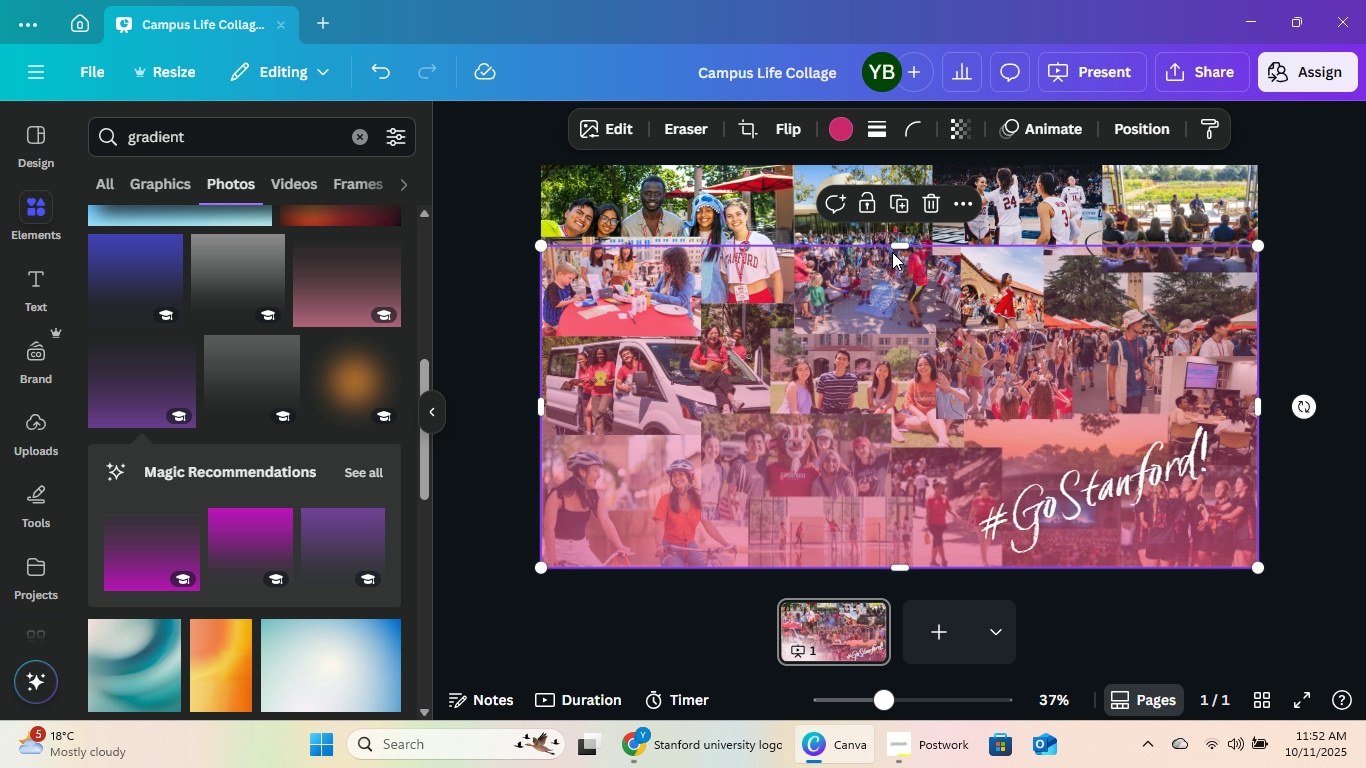 
left_click_drag(start_coordinate=[897, 244], to_coordinate=[920, 166])
 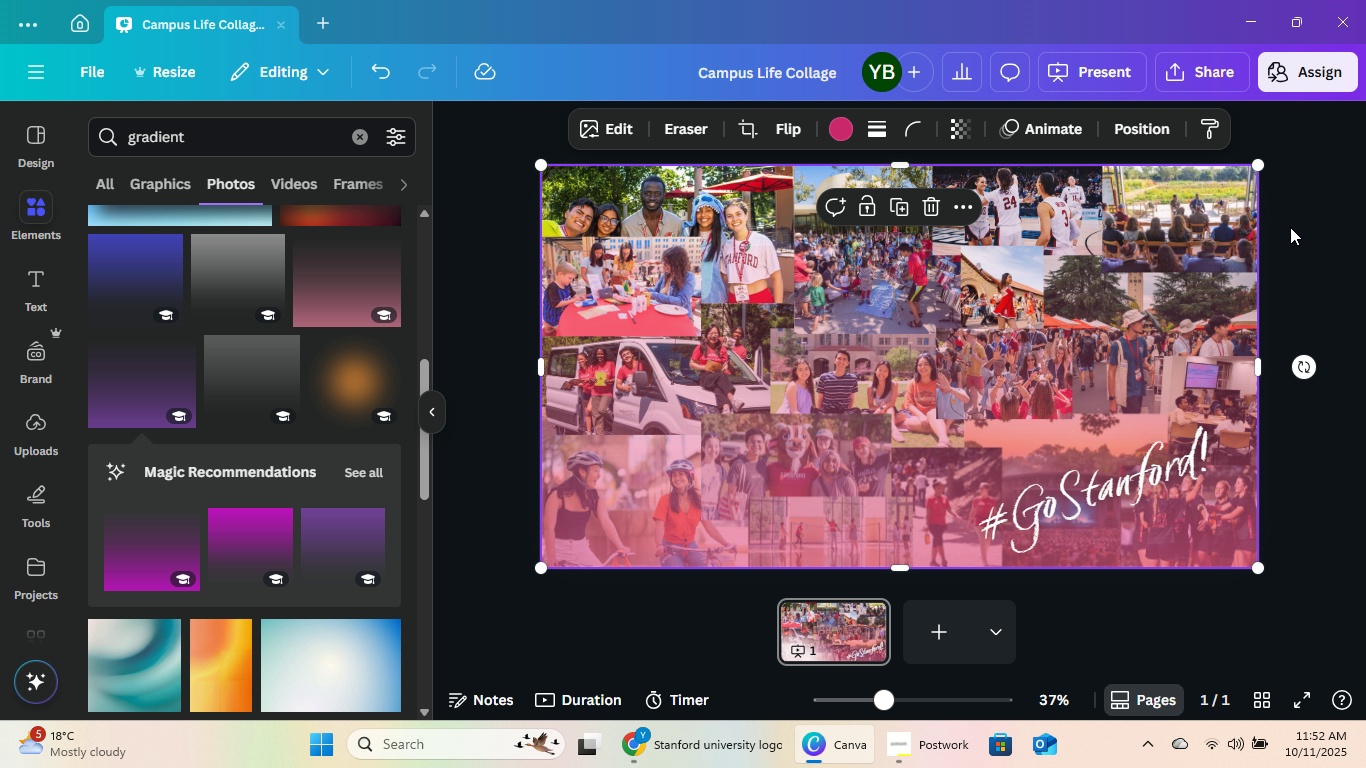 
left_click([1289, 225])
 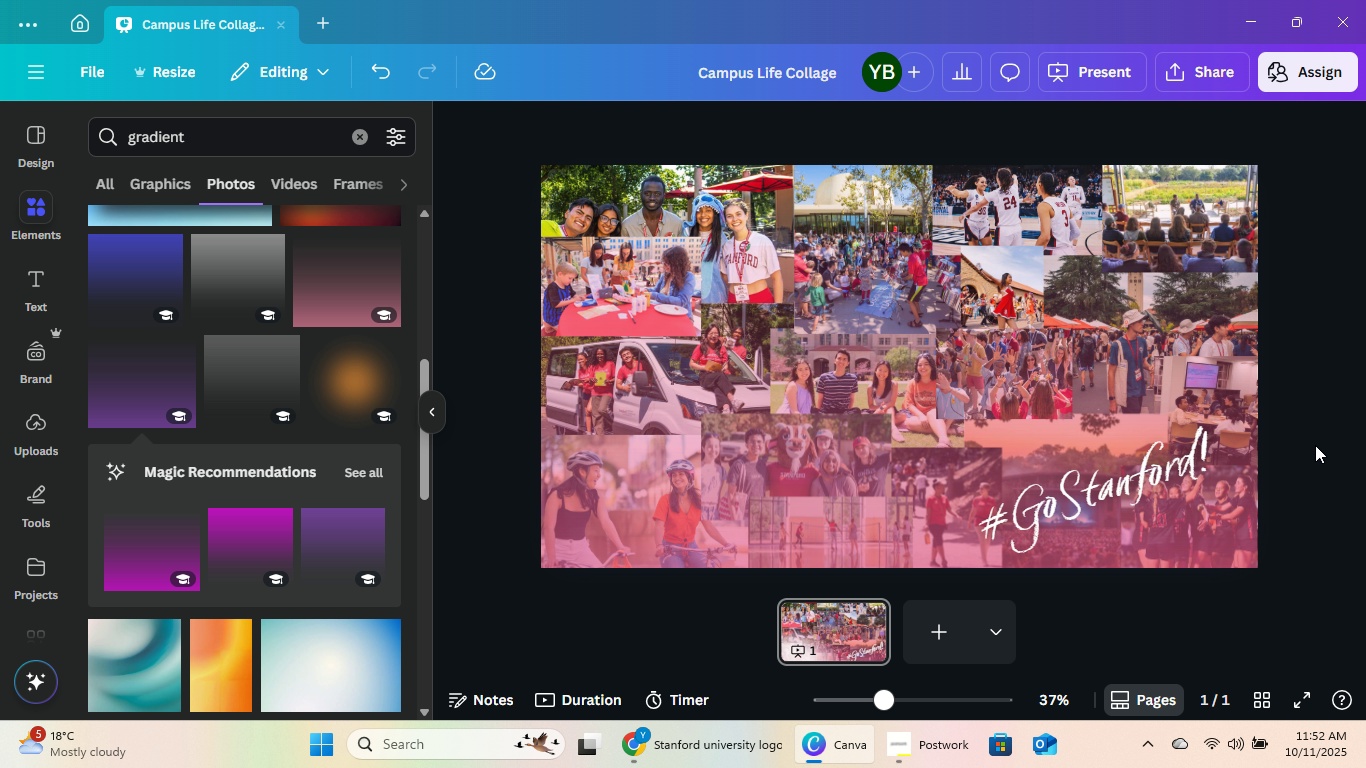 
left_click([1131, 478])
 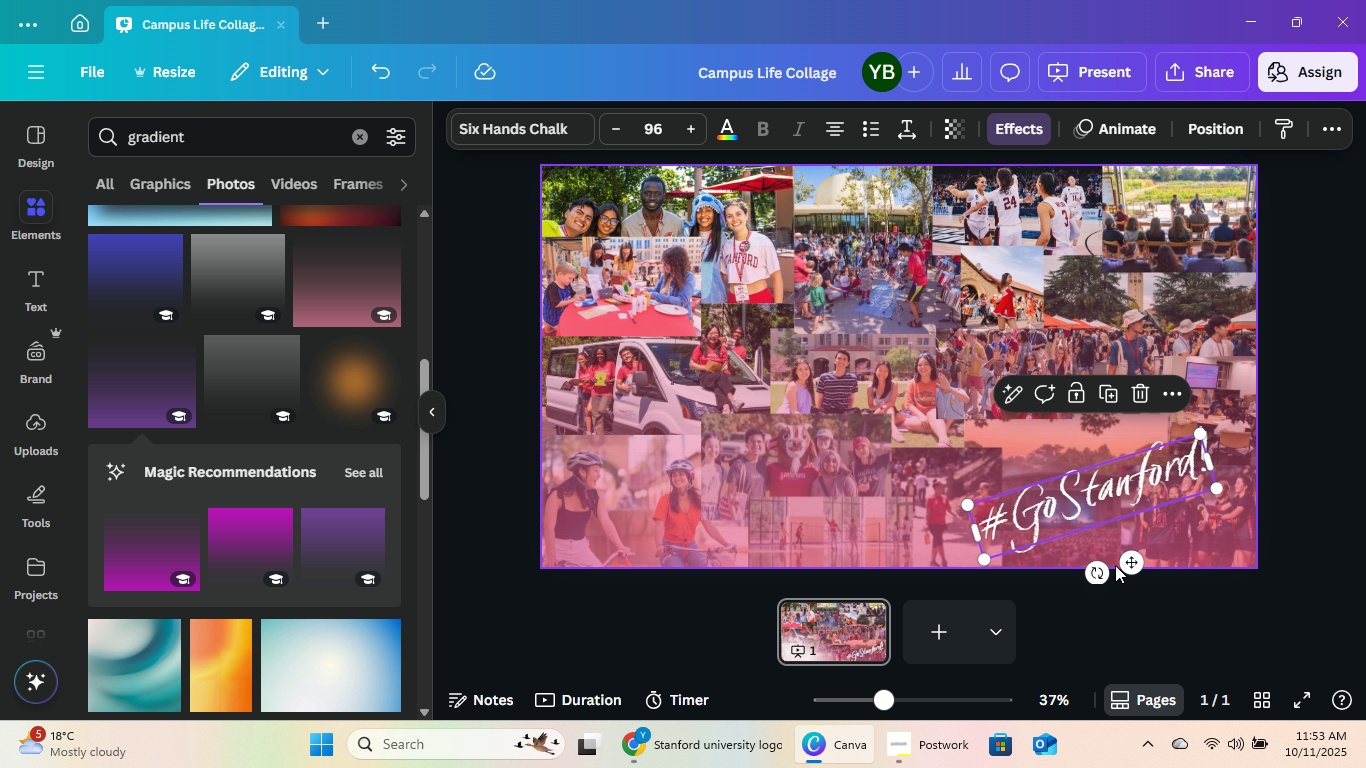 
left_click_drag(start_coordinate=[1096, 571], to_coordinate=[1074, 556])
 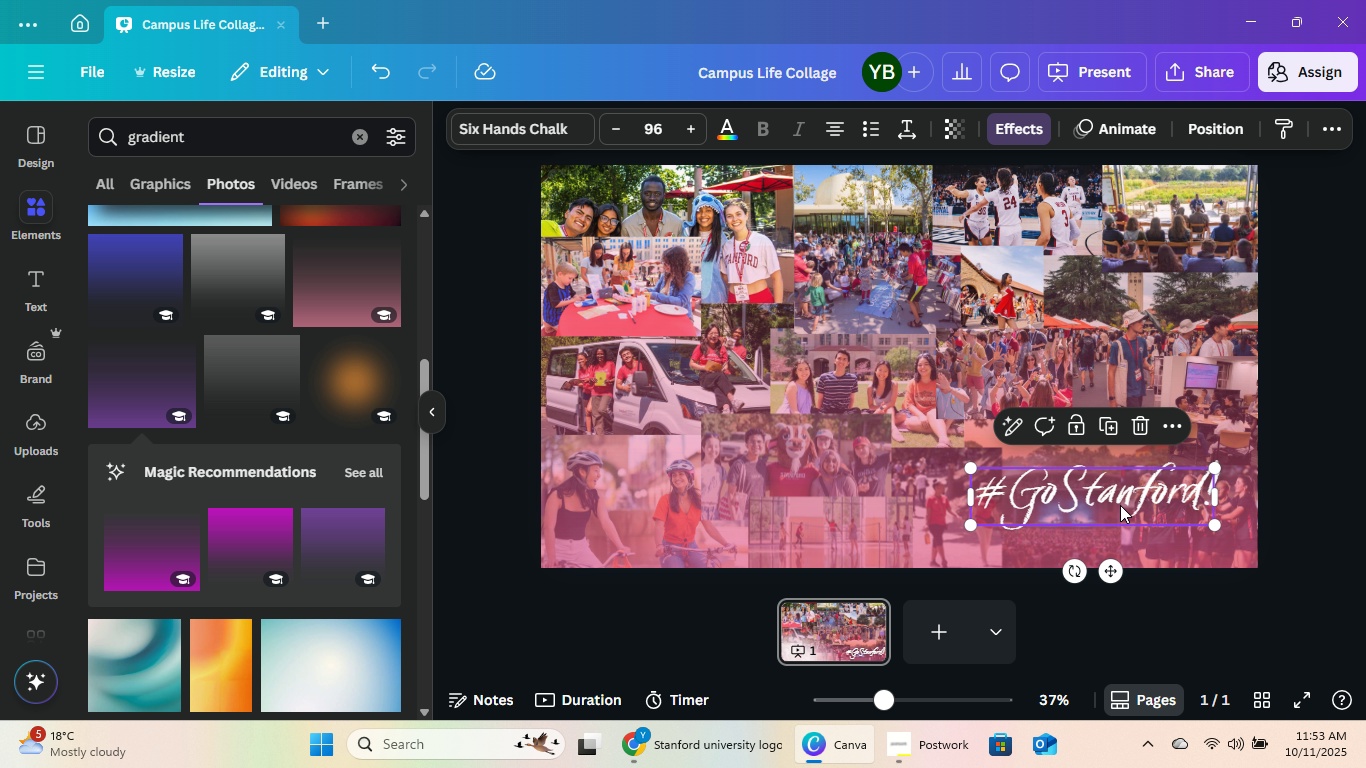 
left_click_drag(start_coordinate=[1120, 504], to_coordinate=[1124, 524])
 